 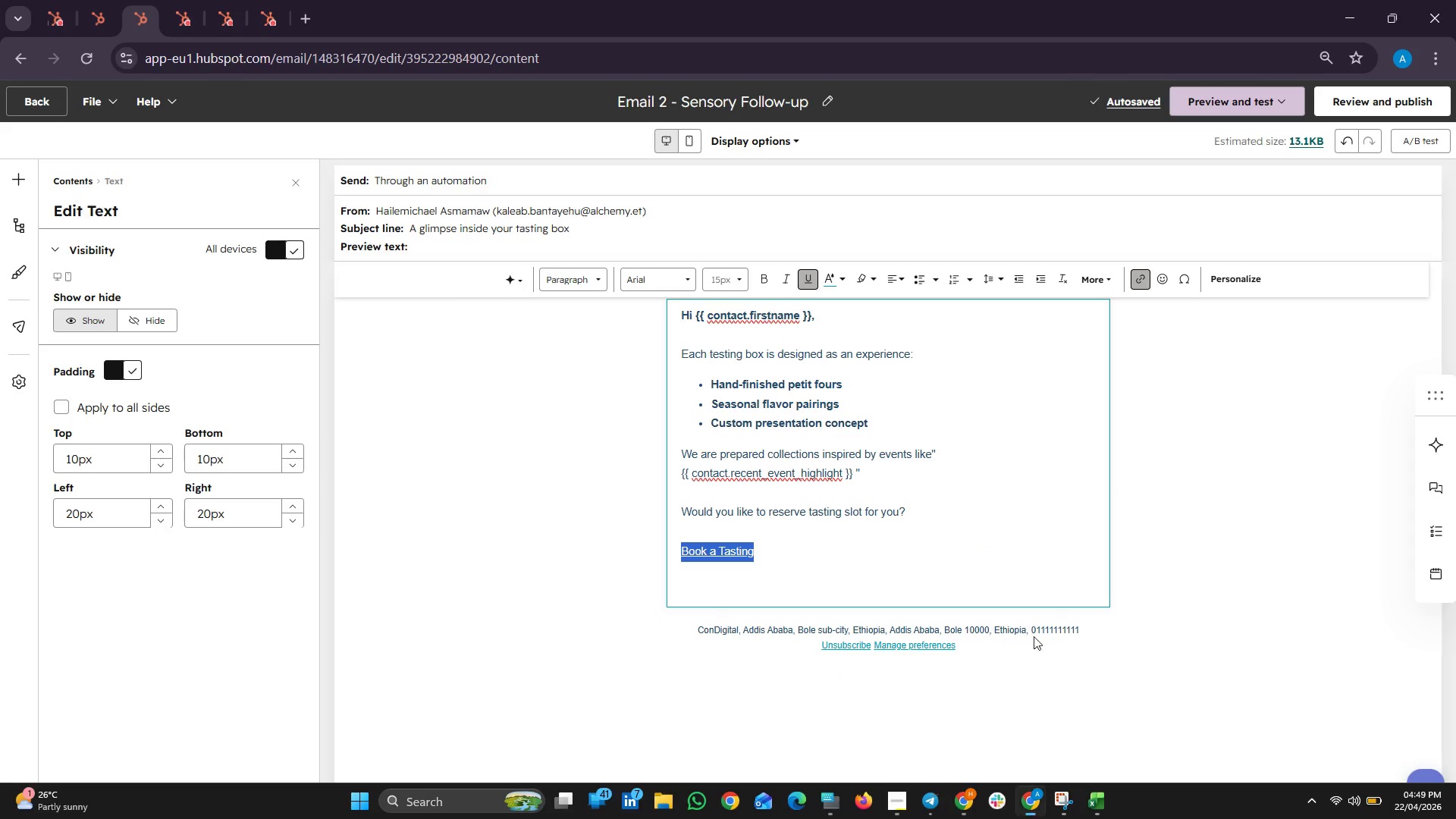 
left_click([811, 565])
 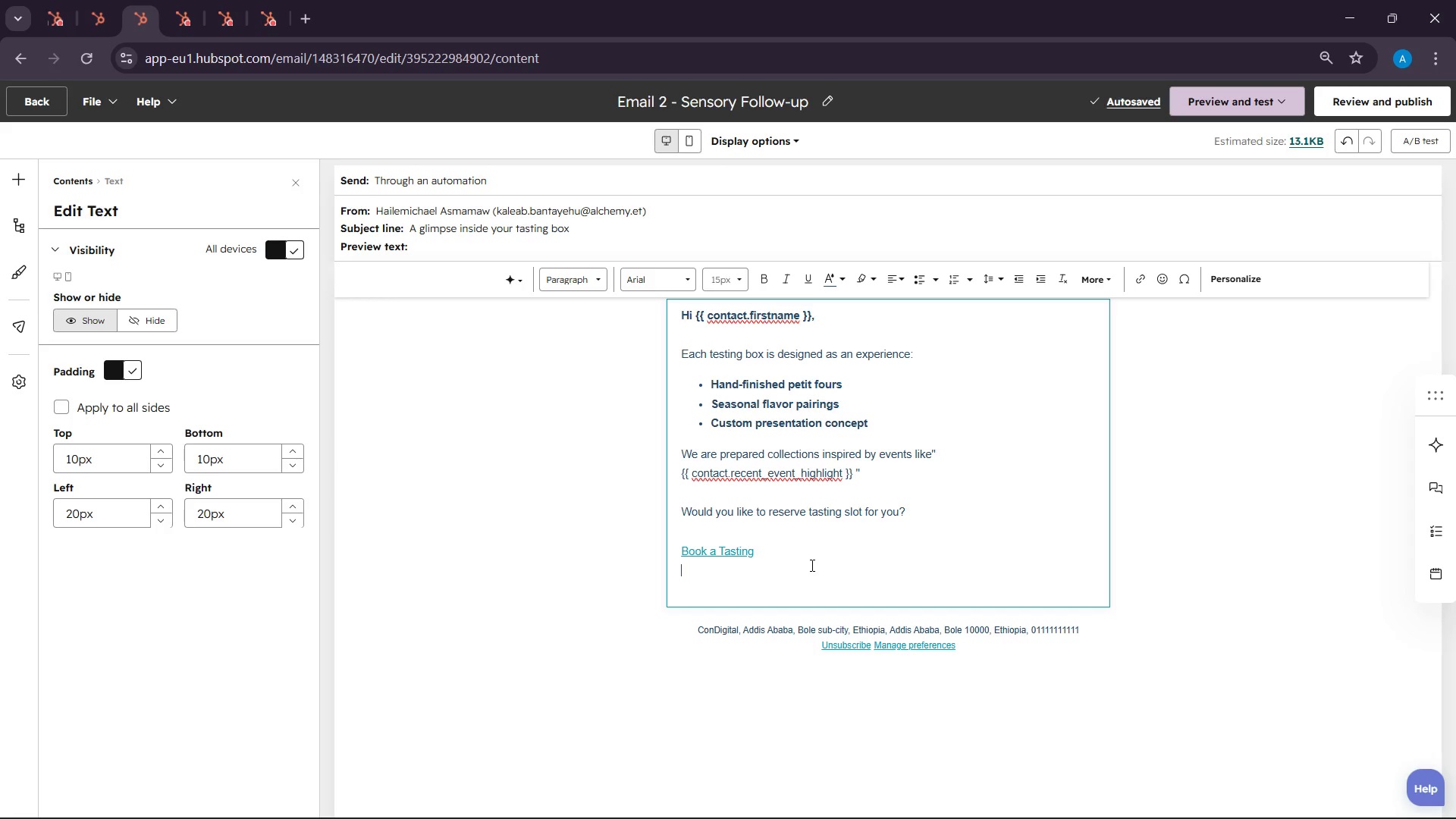 
key(Enter)
 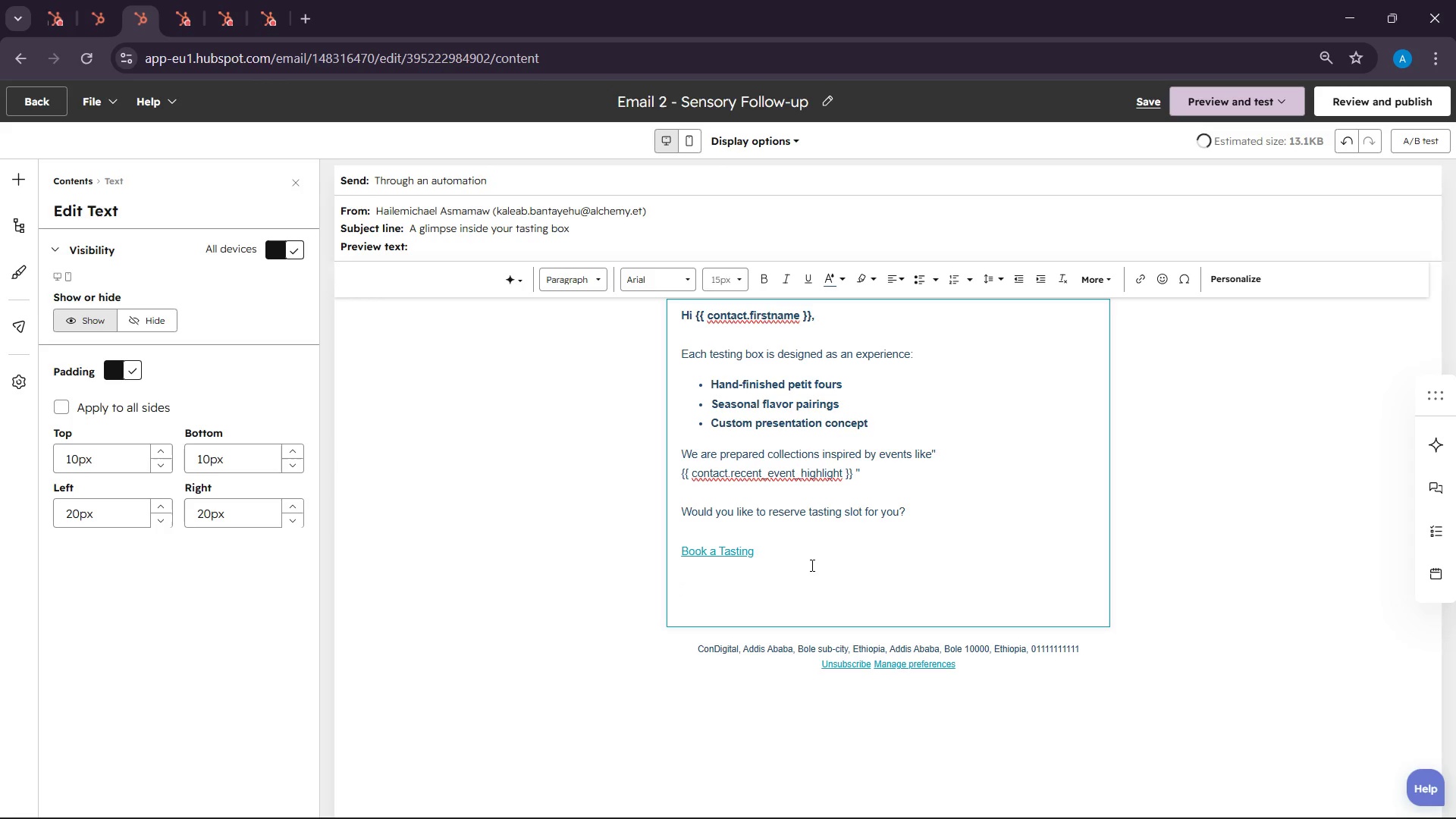 
type(Best,)
 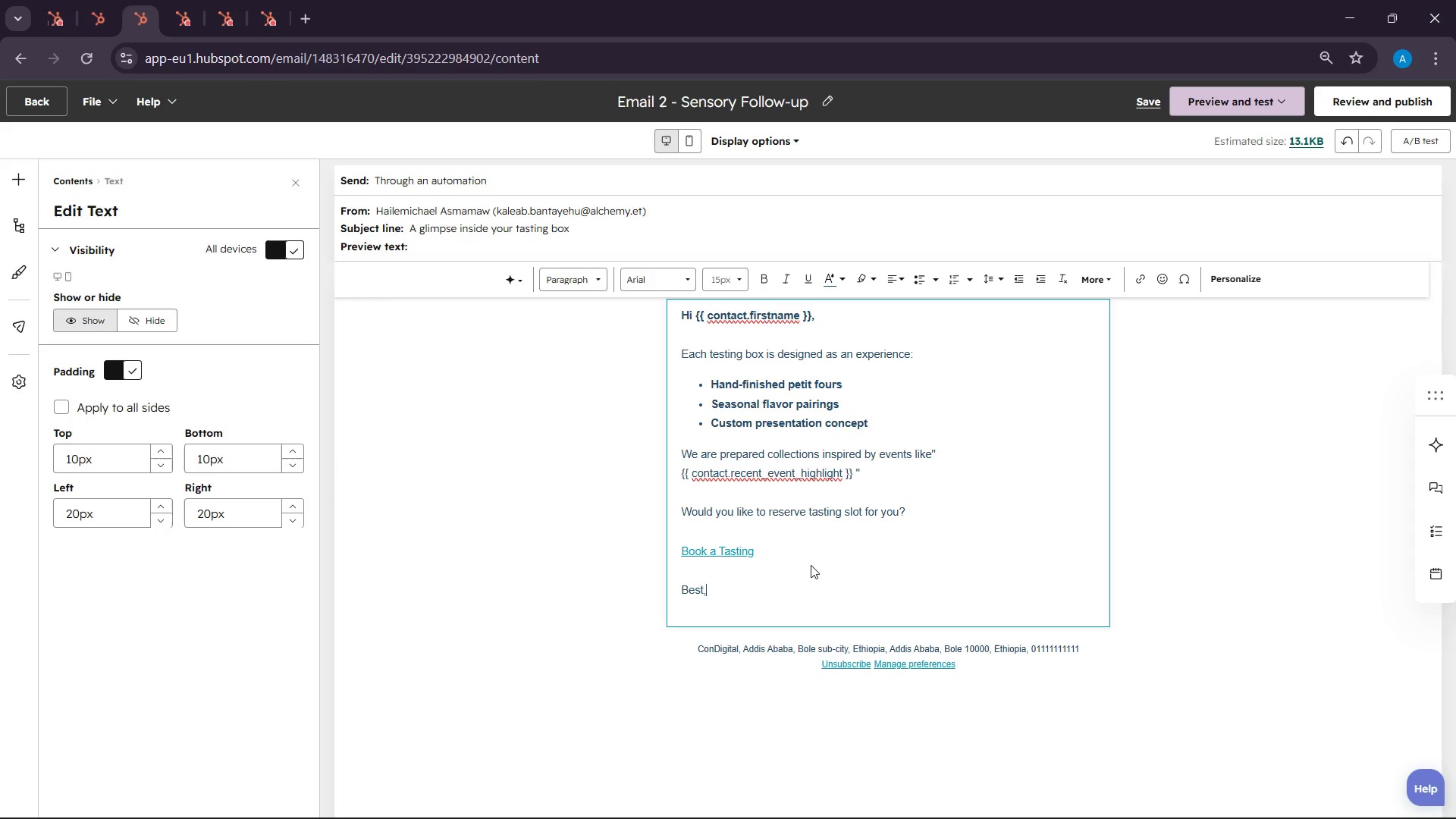 
key(Enter)
 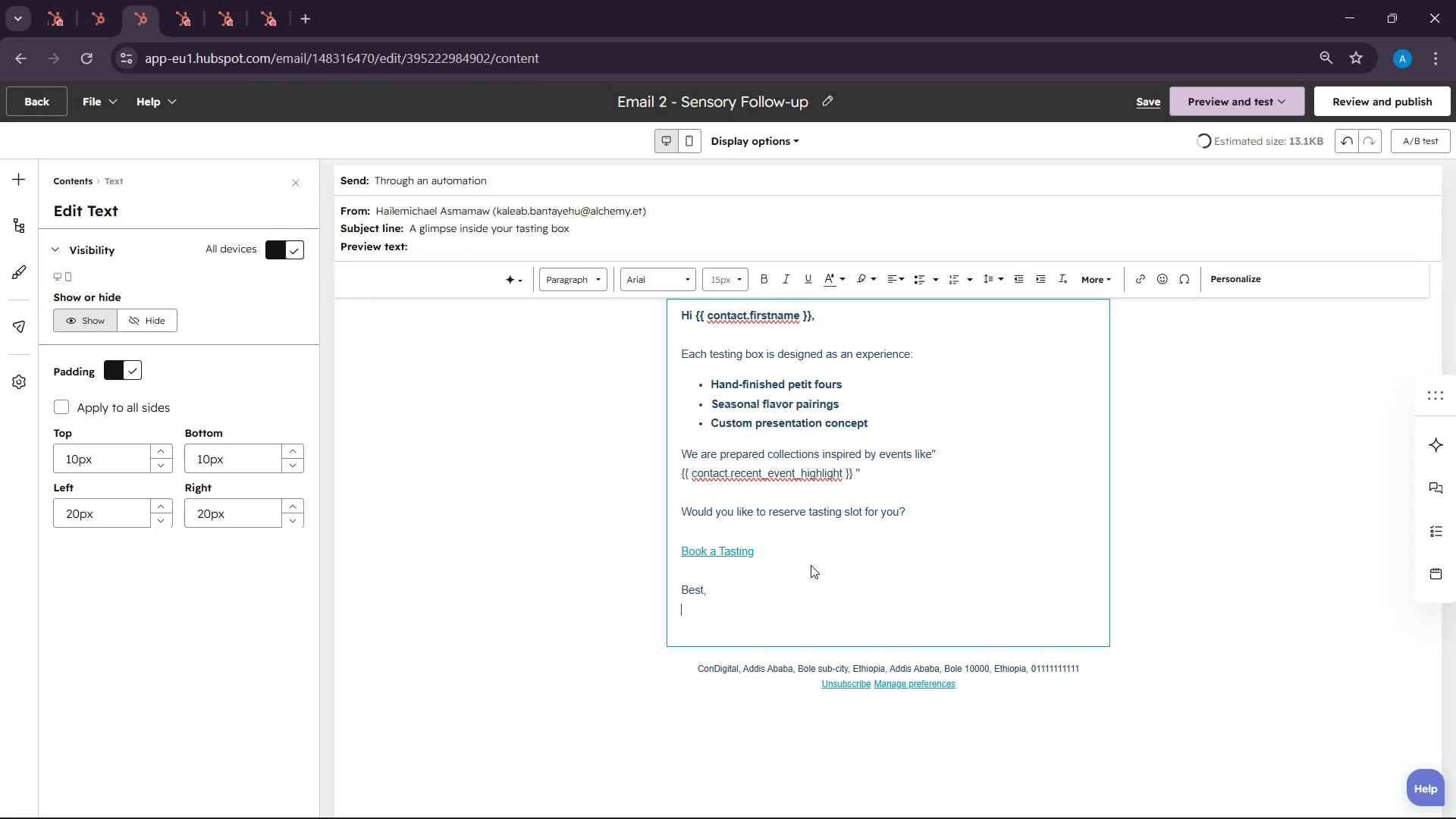 
type(Hailemichael)
 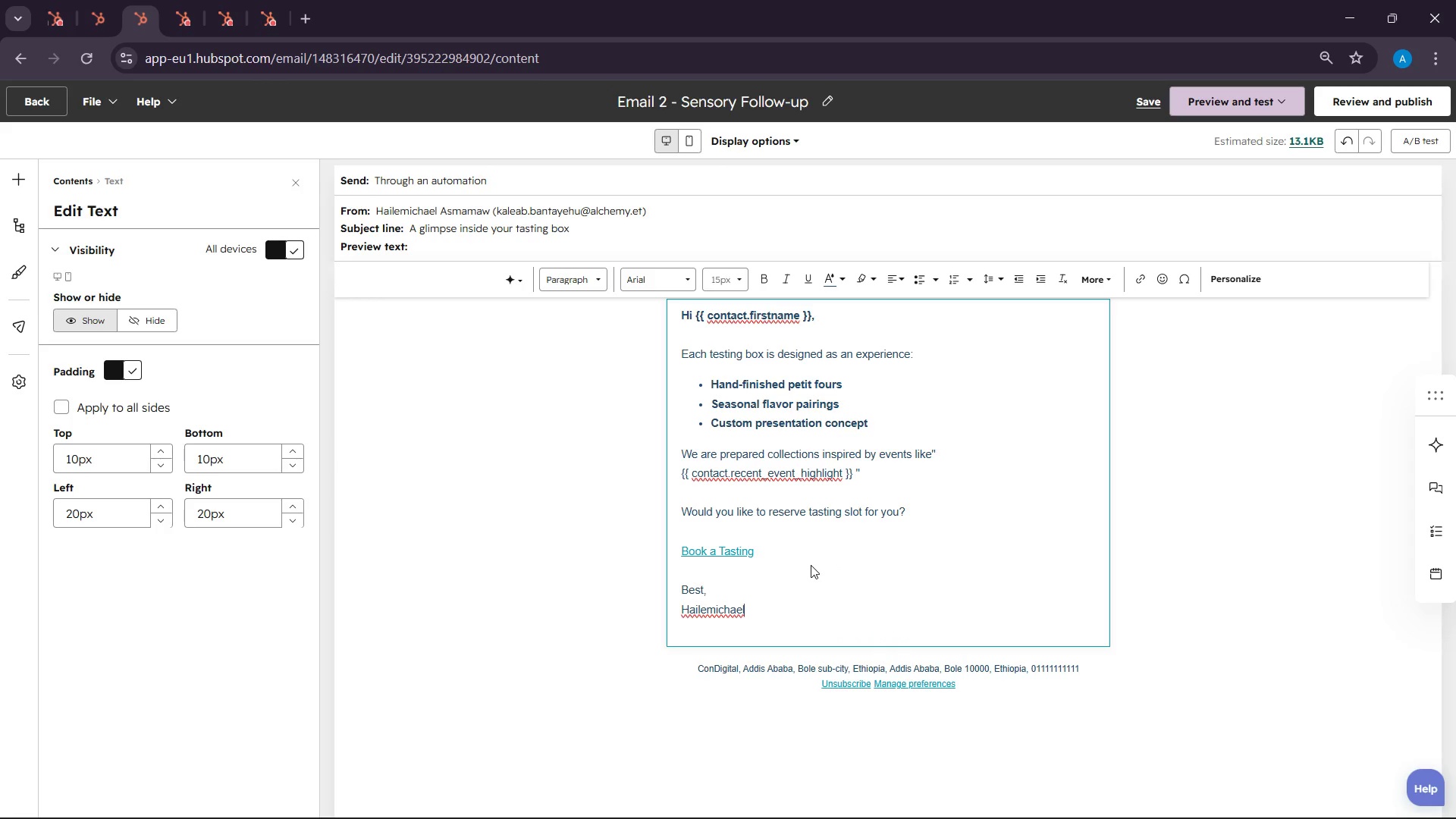 
scroll: coordinate [811, 565], scroll_direction: up, amount: 4.0
 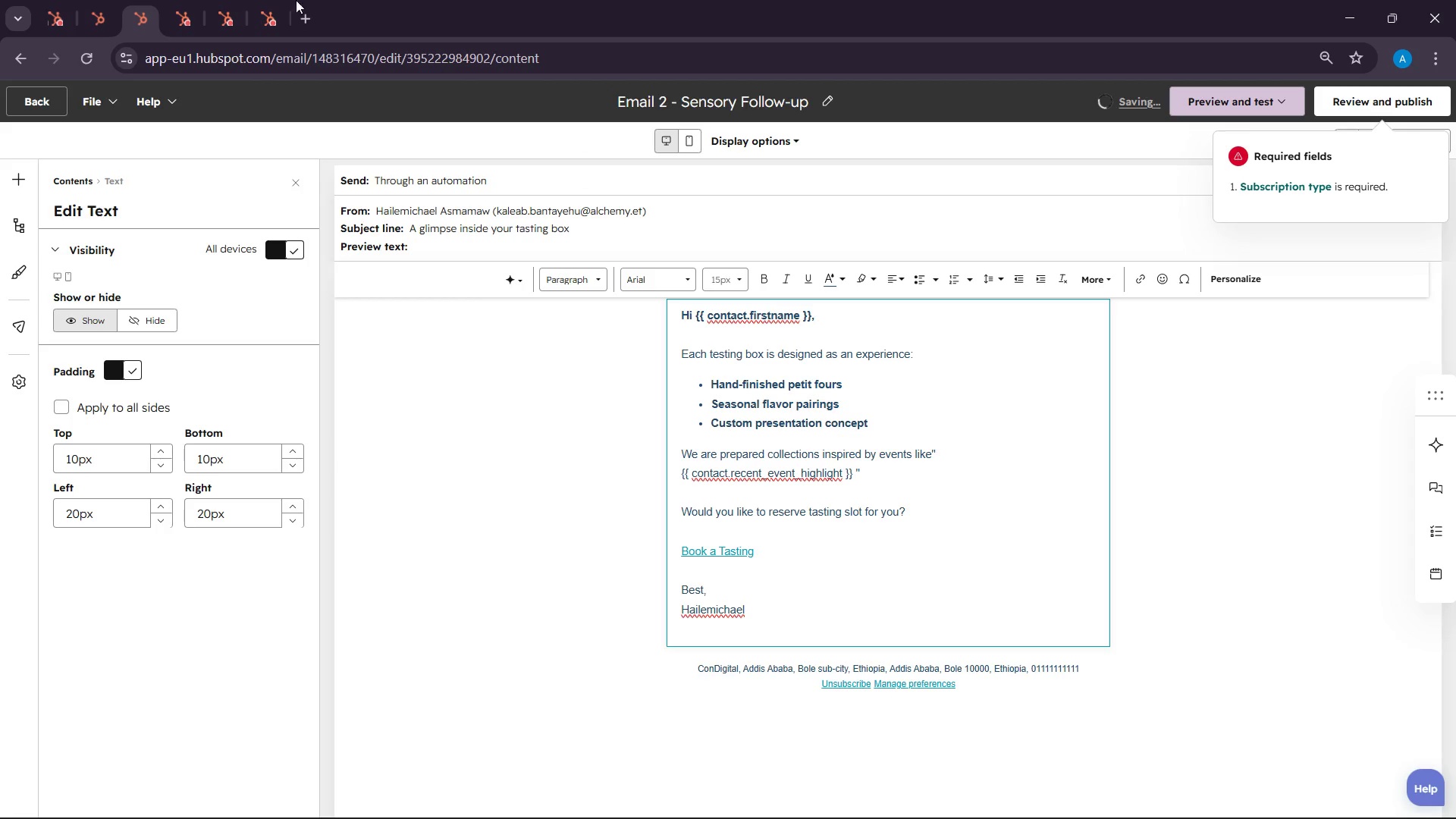 
left_click([197, 0])
 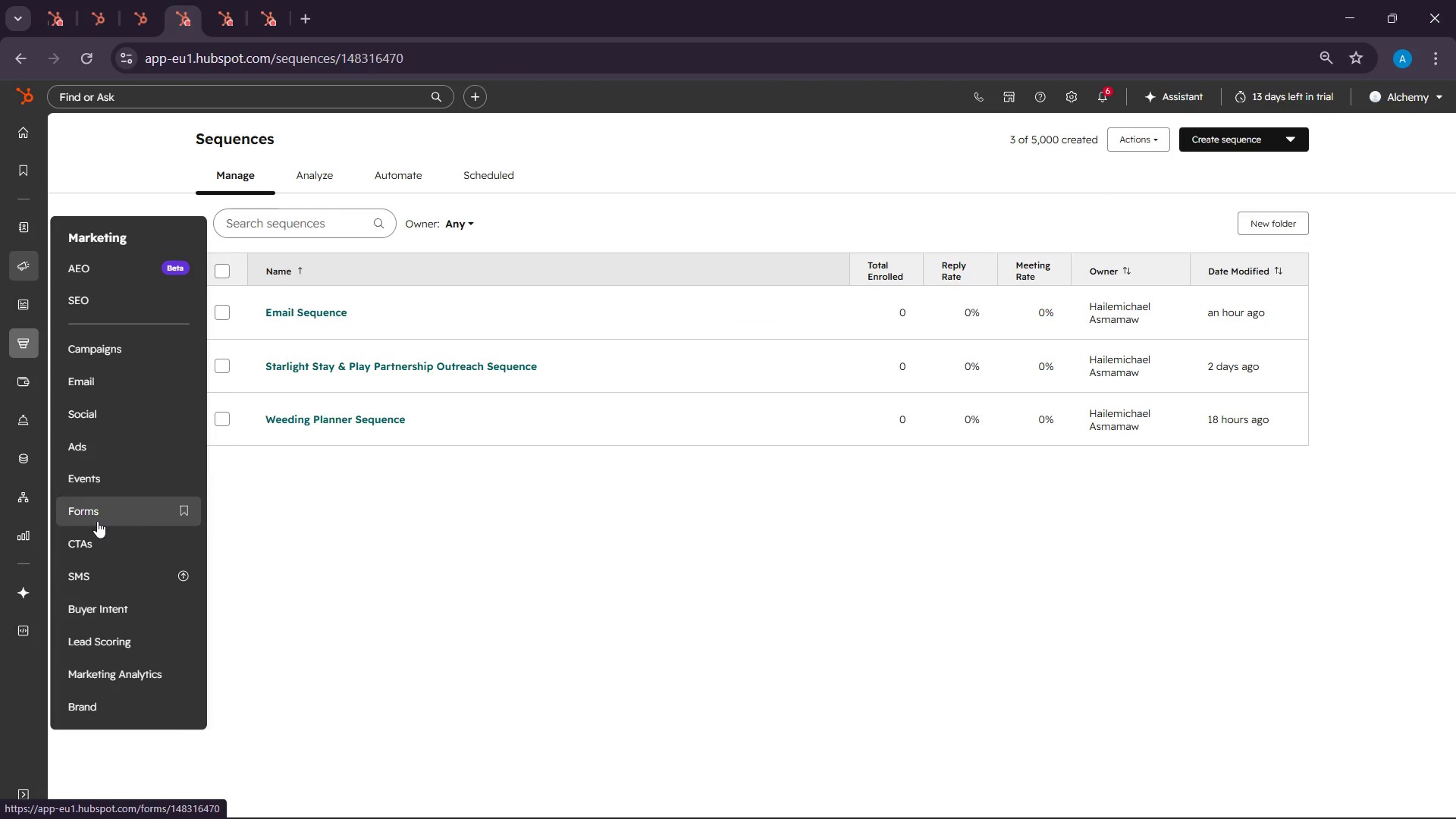 
wait(6.72)
 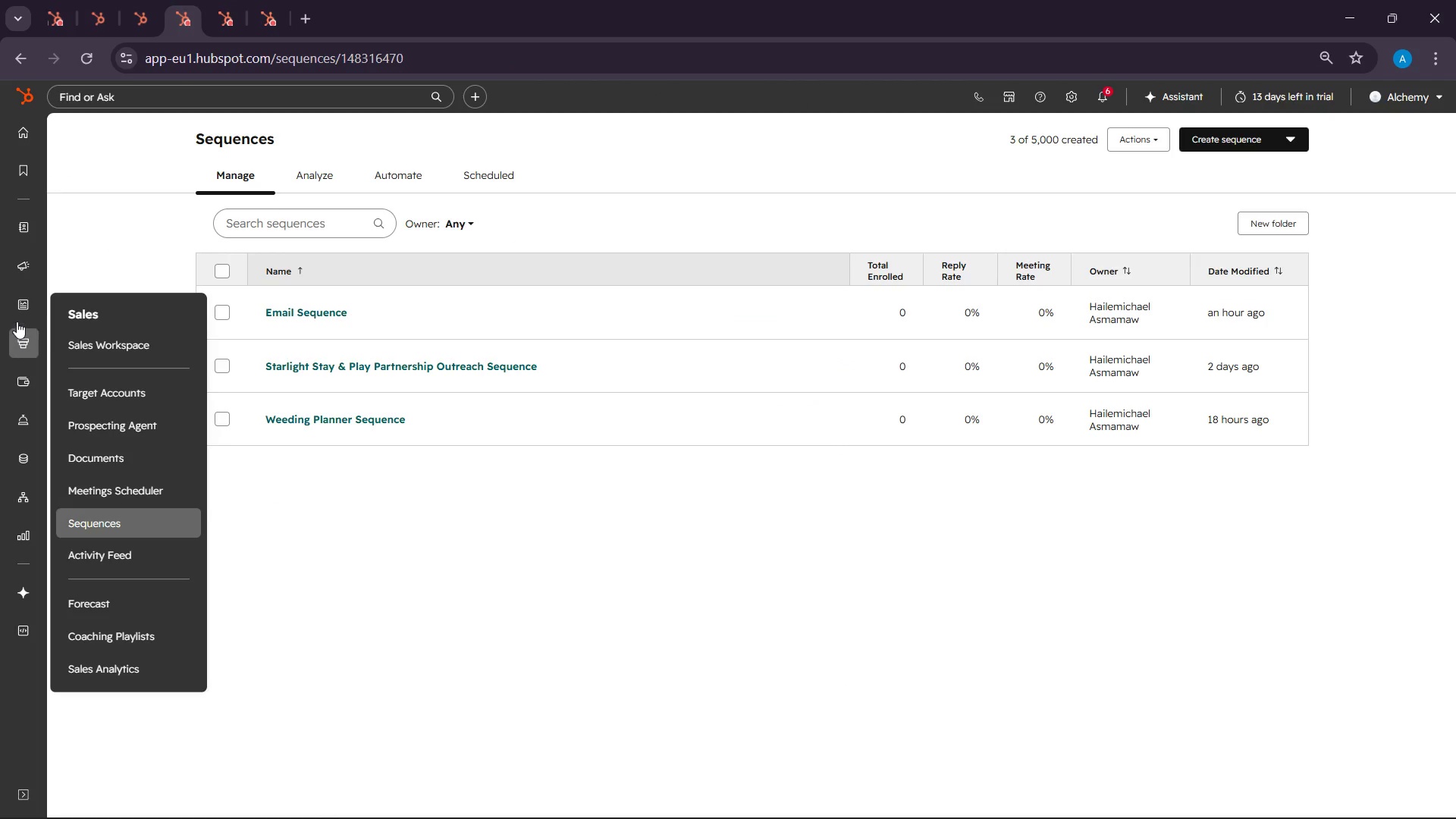 
left_click([122, 389])
 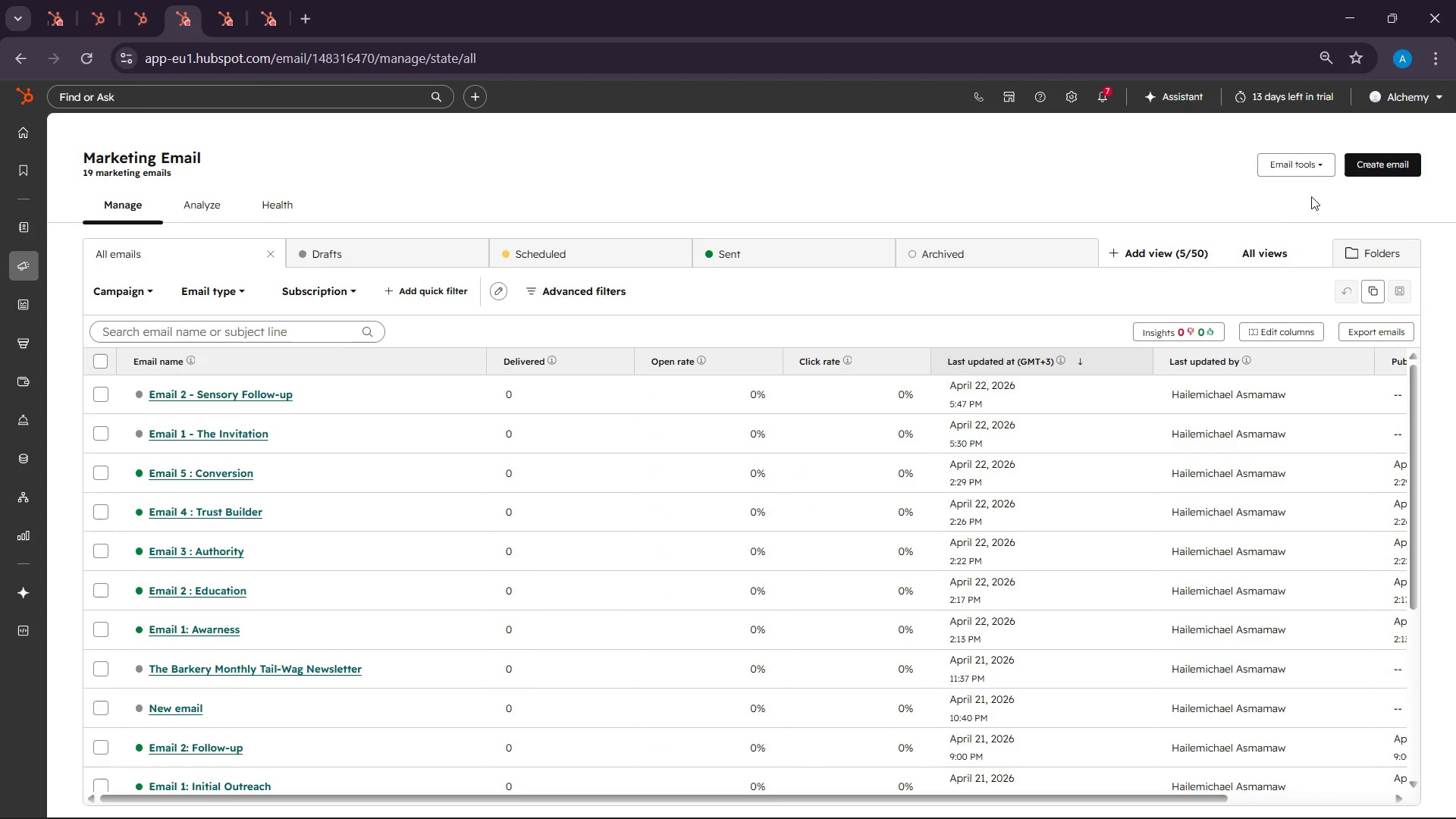 
wait(15.81)
 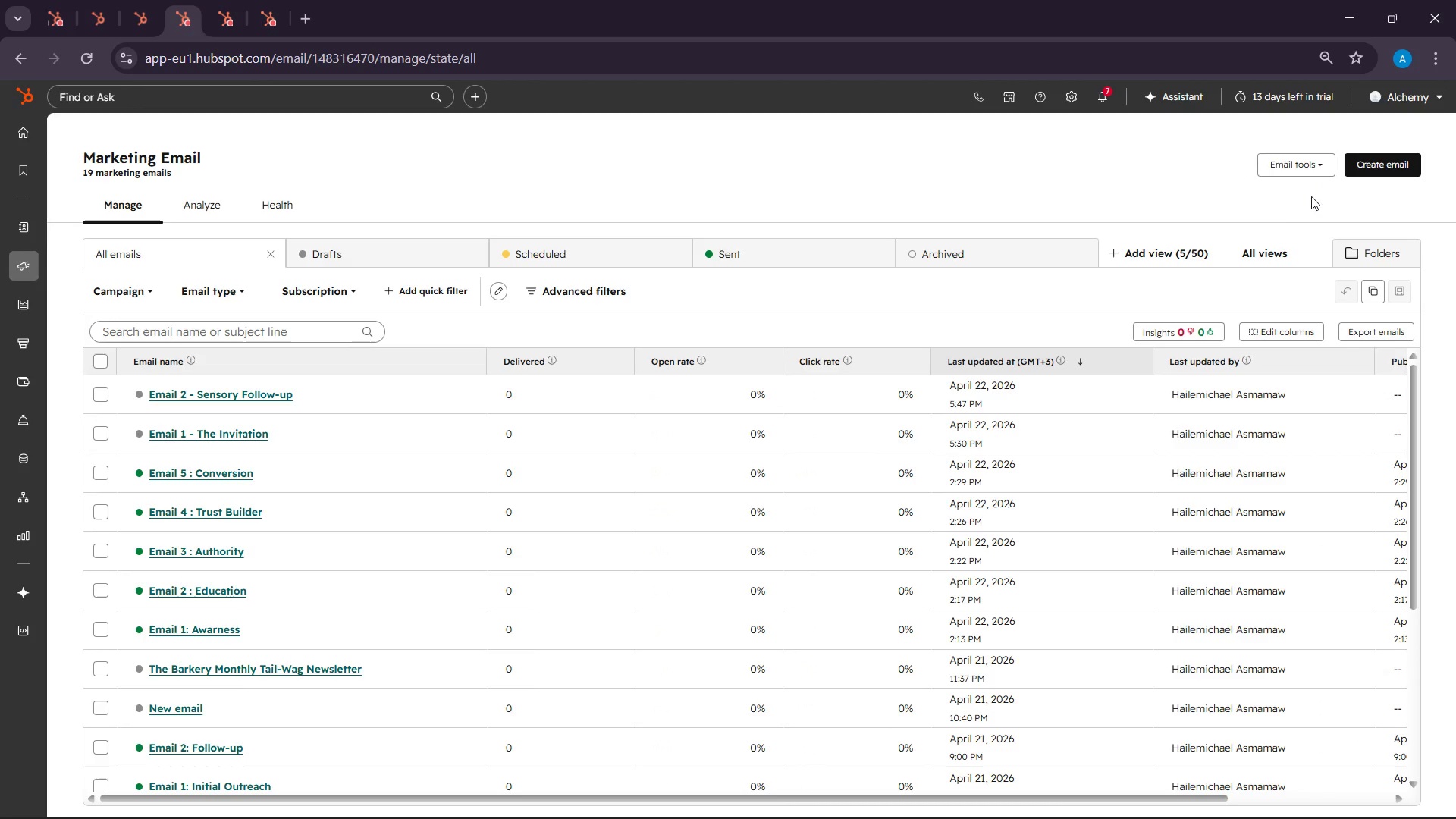 
left_click([1368, 164])
 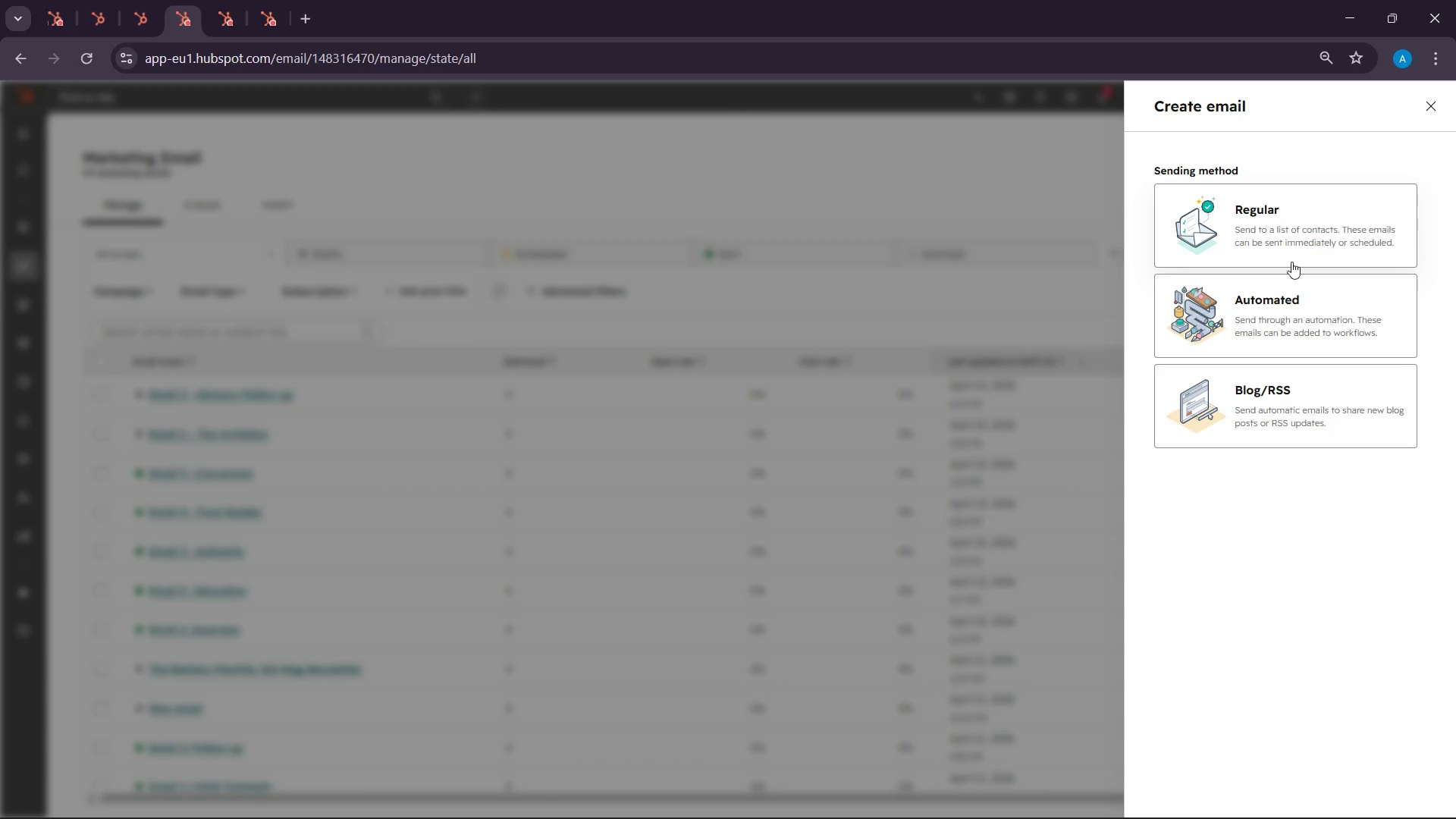 
left_click([1261, 293])
 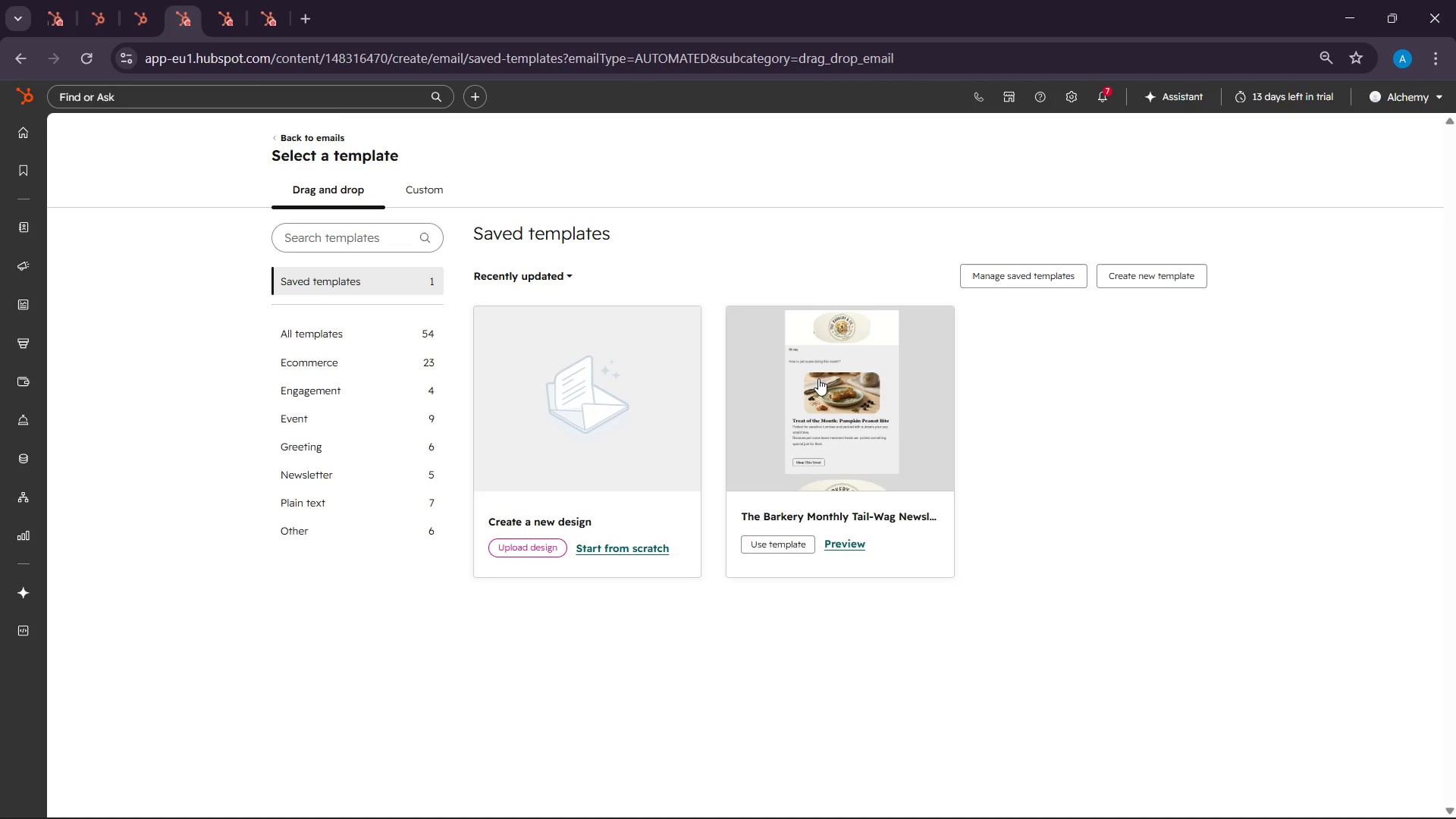 
wait(5.05)
 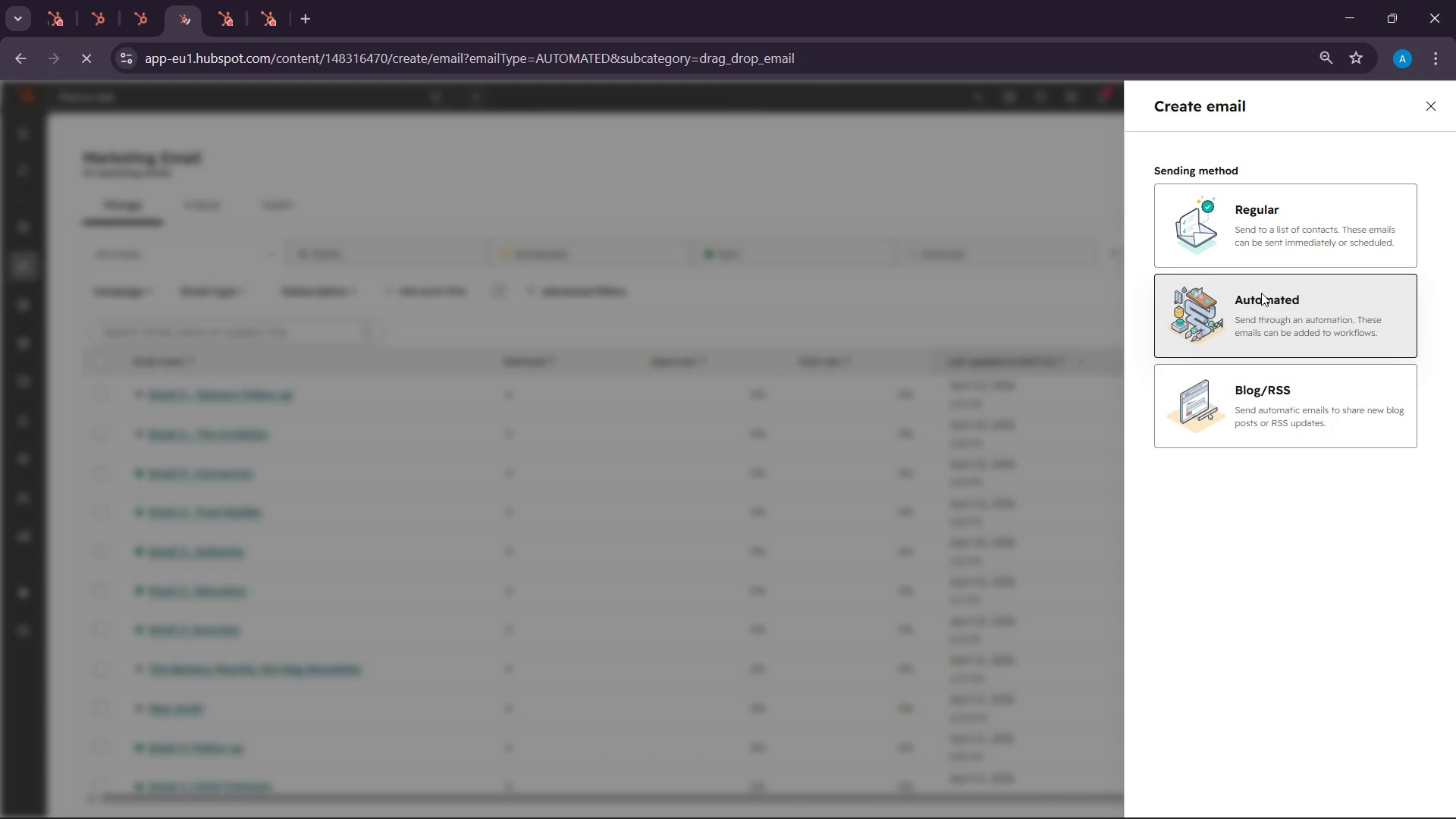 
left_click([619, 543])
 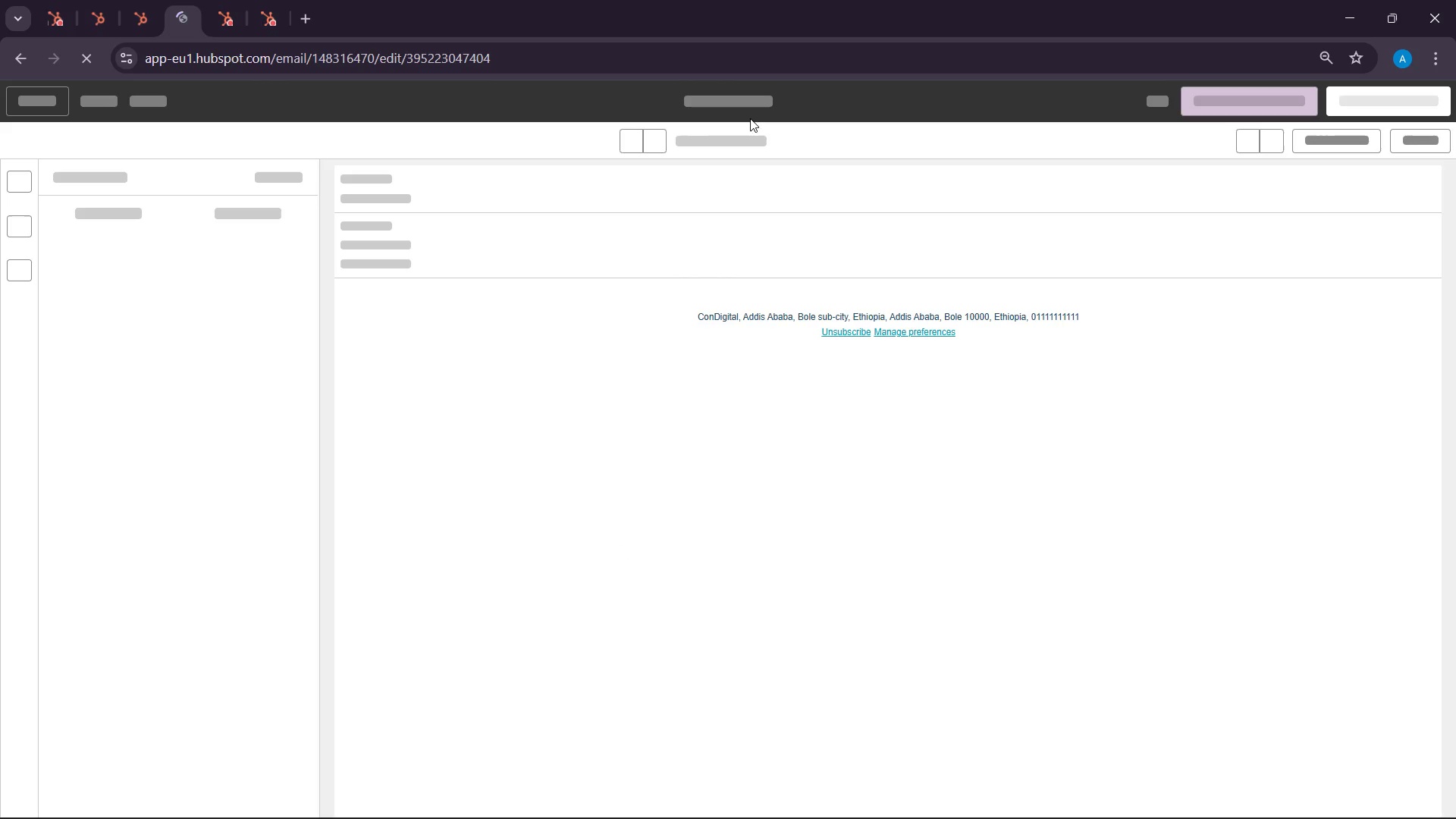 
left_click([770, 98])
 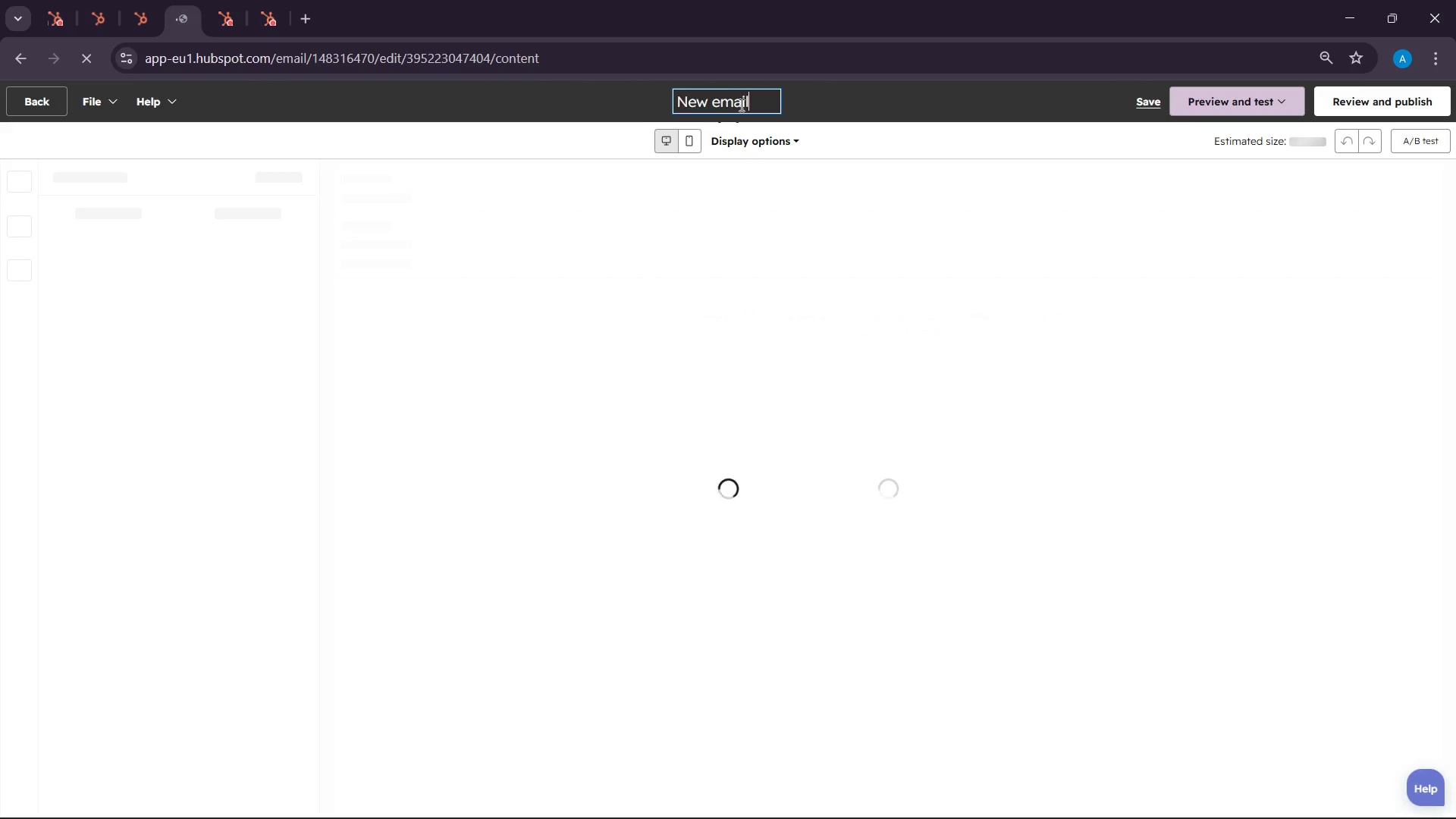 
double_click([740, 105])
 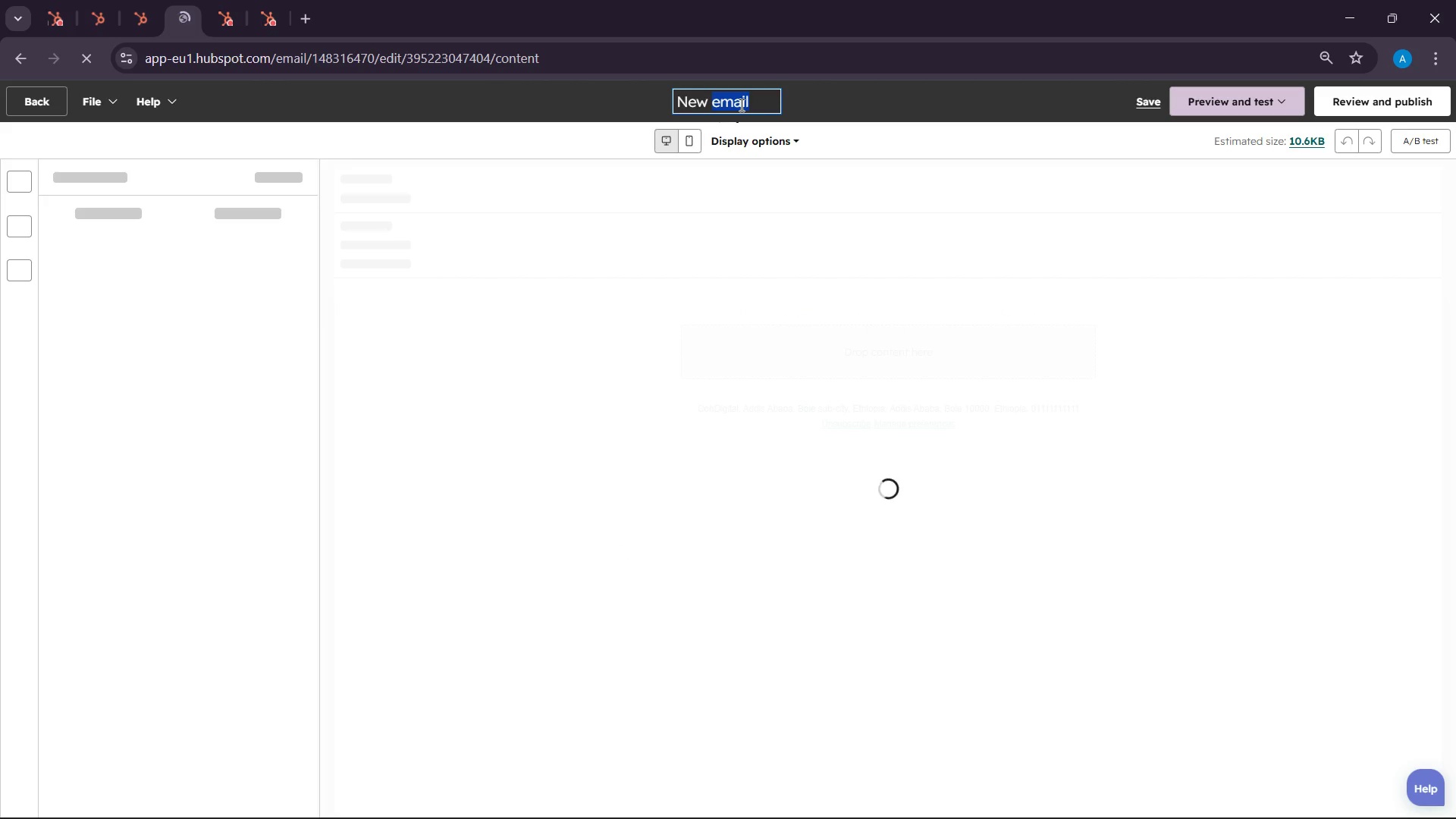 
triple_click([740, 105])
 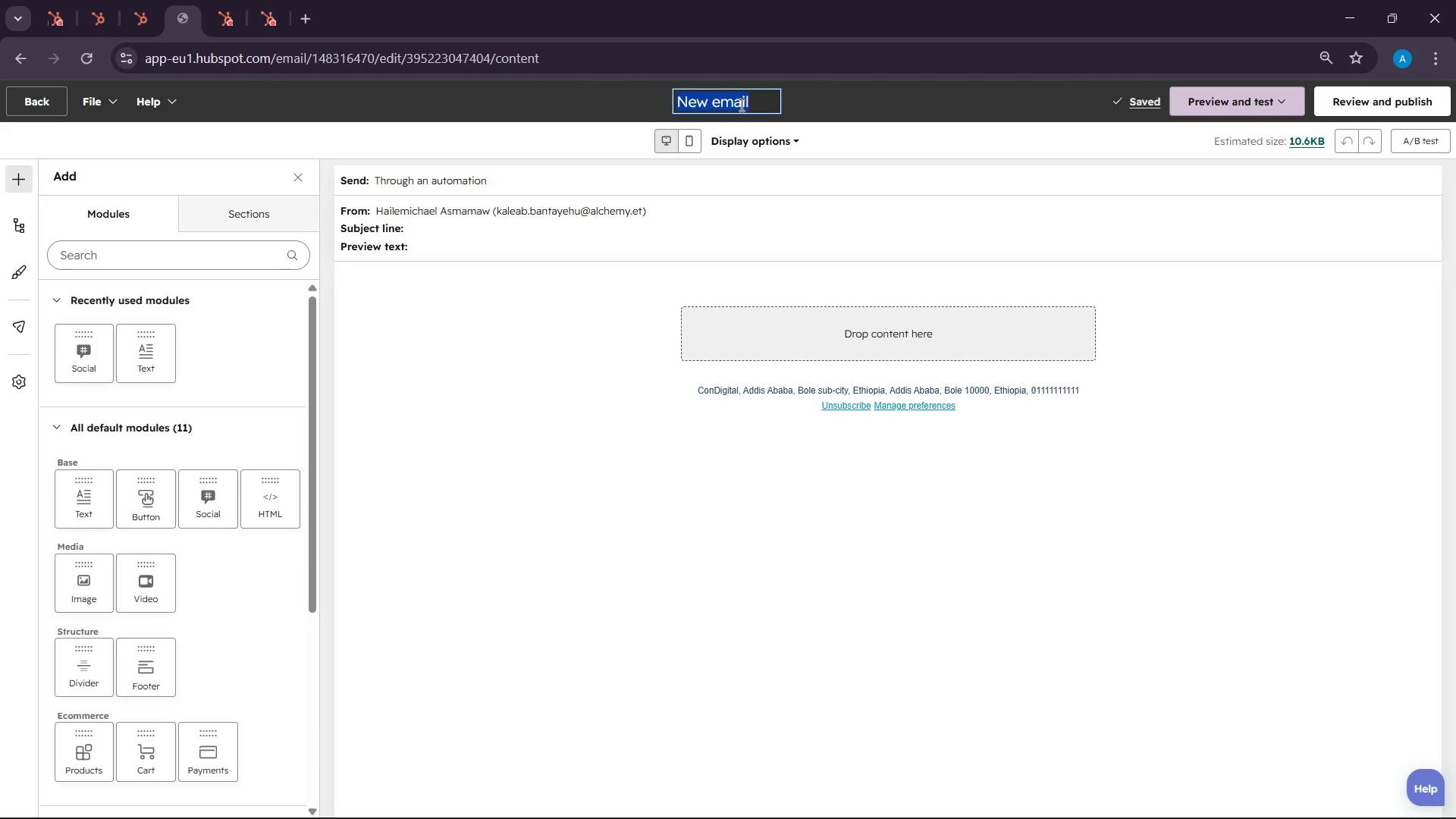 
key(Backspace)
 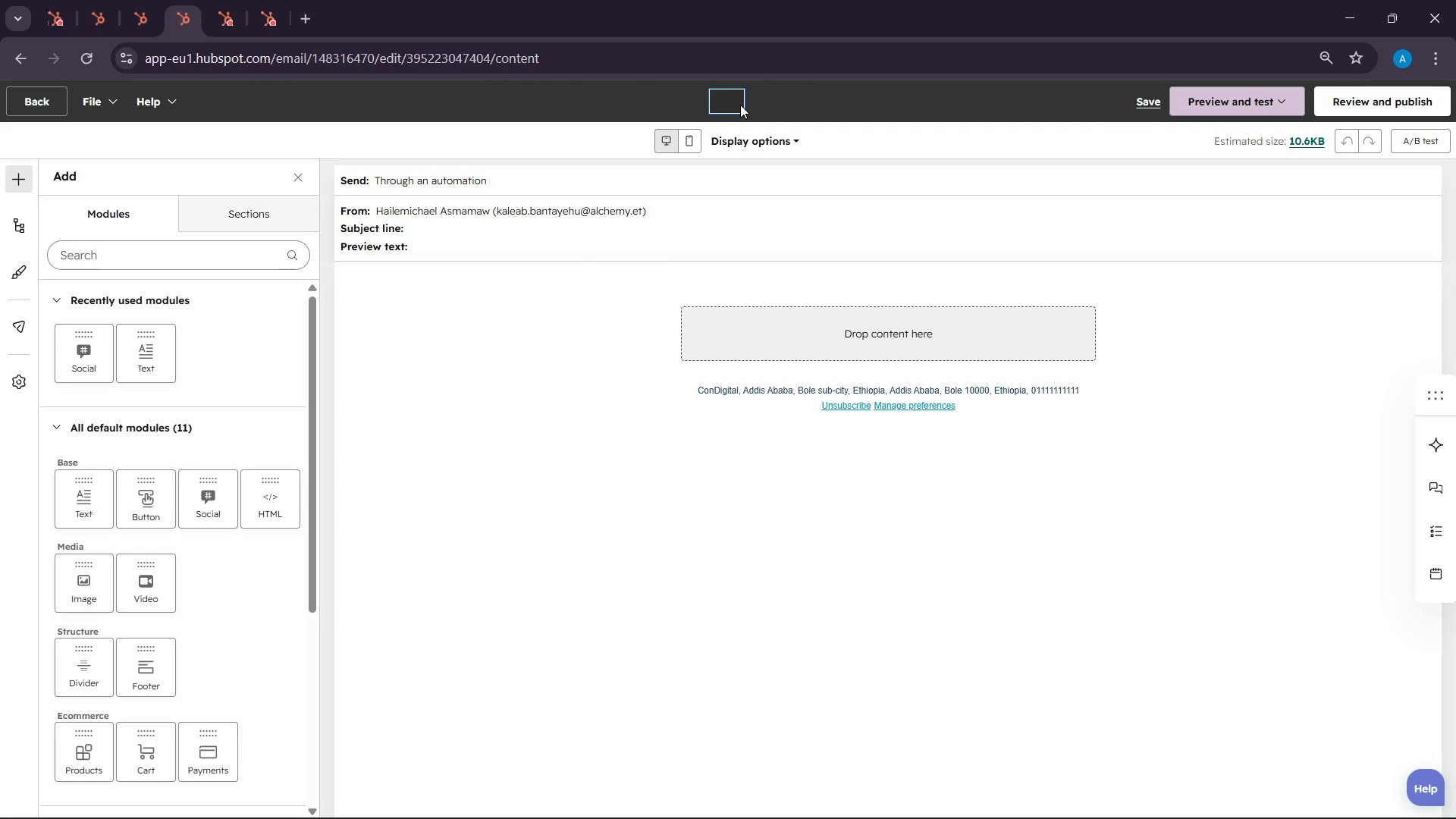 
wait(8.3)
 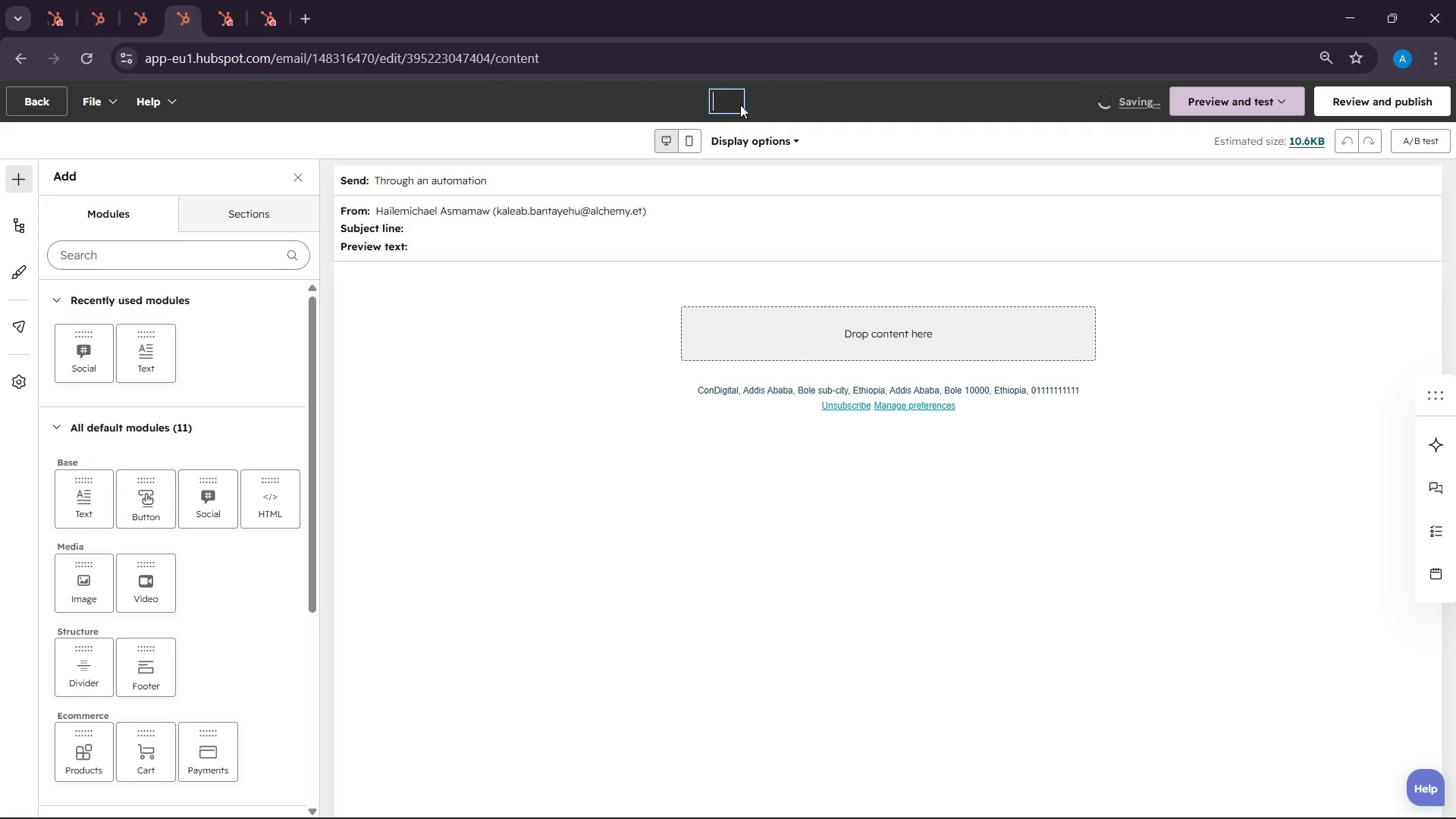 
type(Email 3 )
 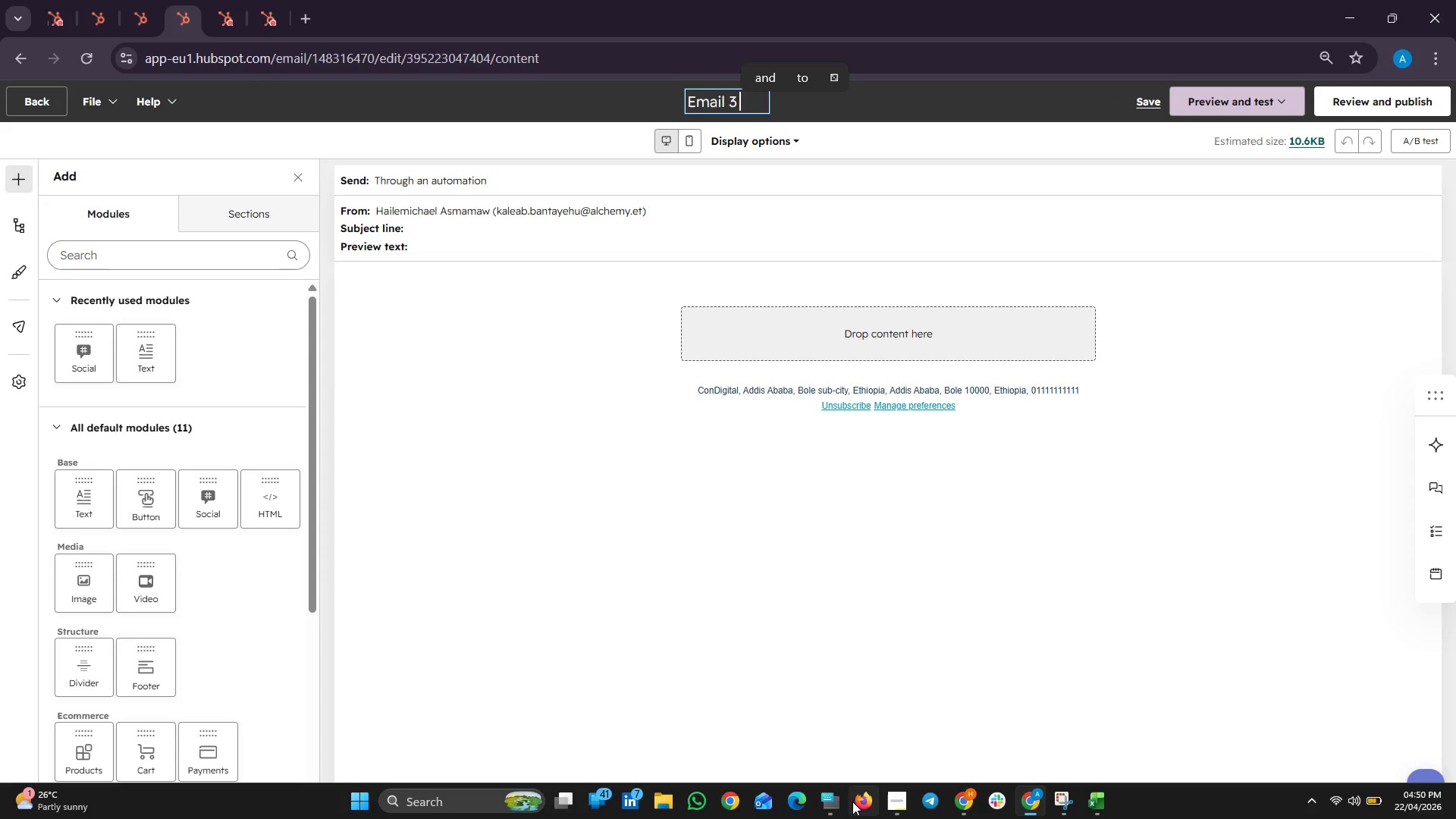 
left_click([839, 804])
 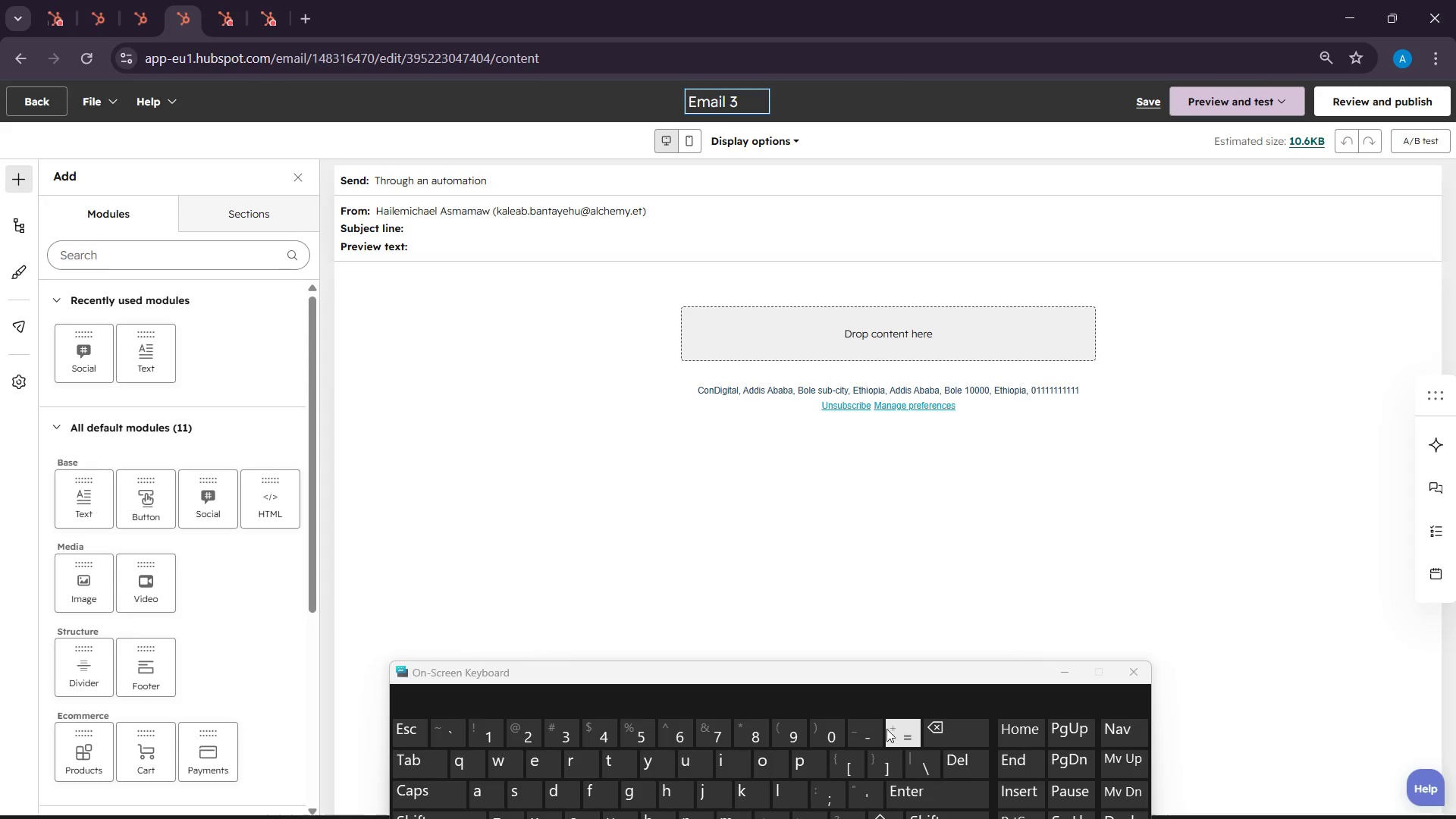 
type(- Social roff)
key(Backspace)
key(Backspace)
type(o)
 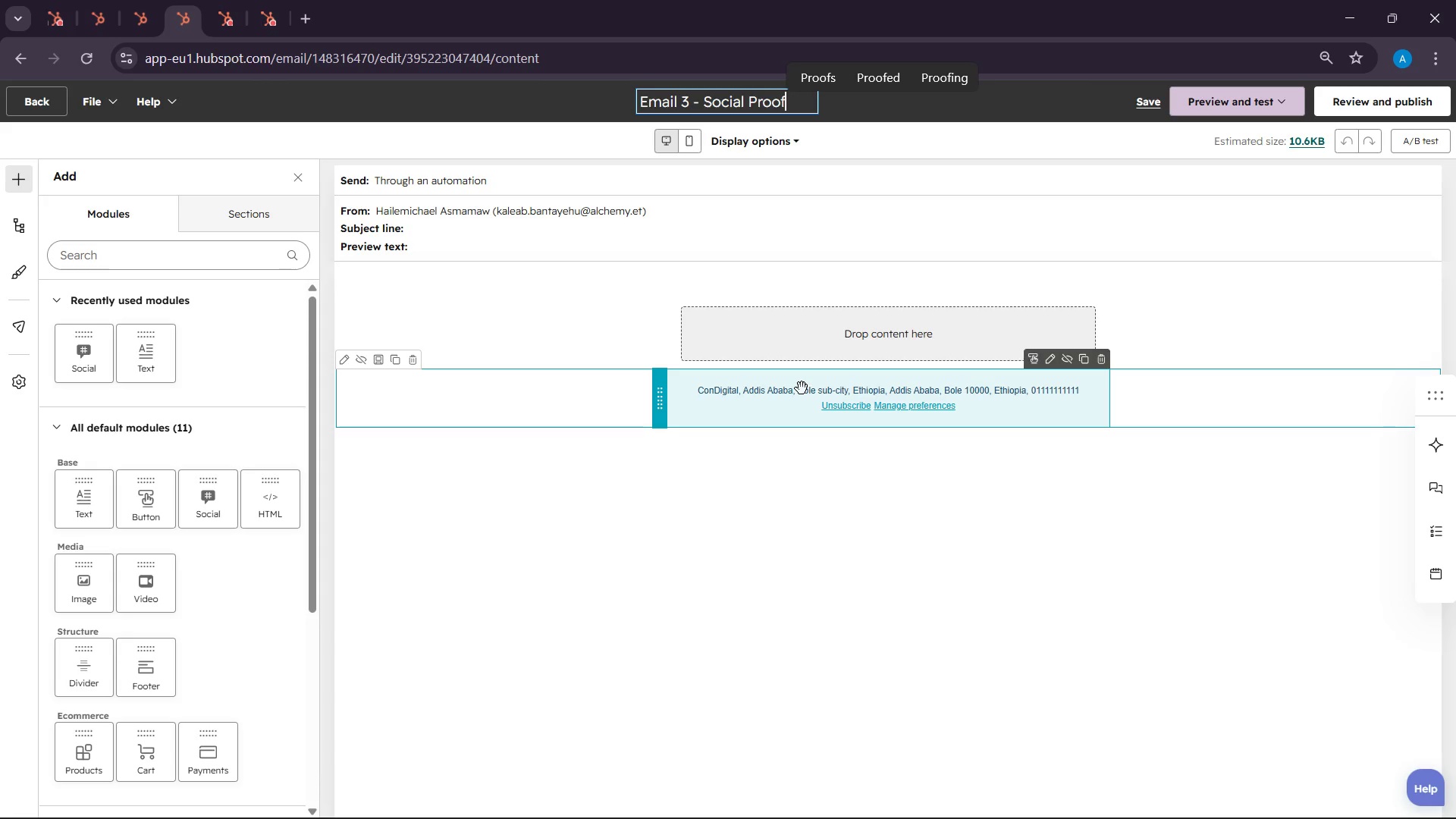 
hold_key(key=P, duration=14.61)
 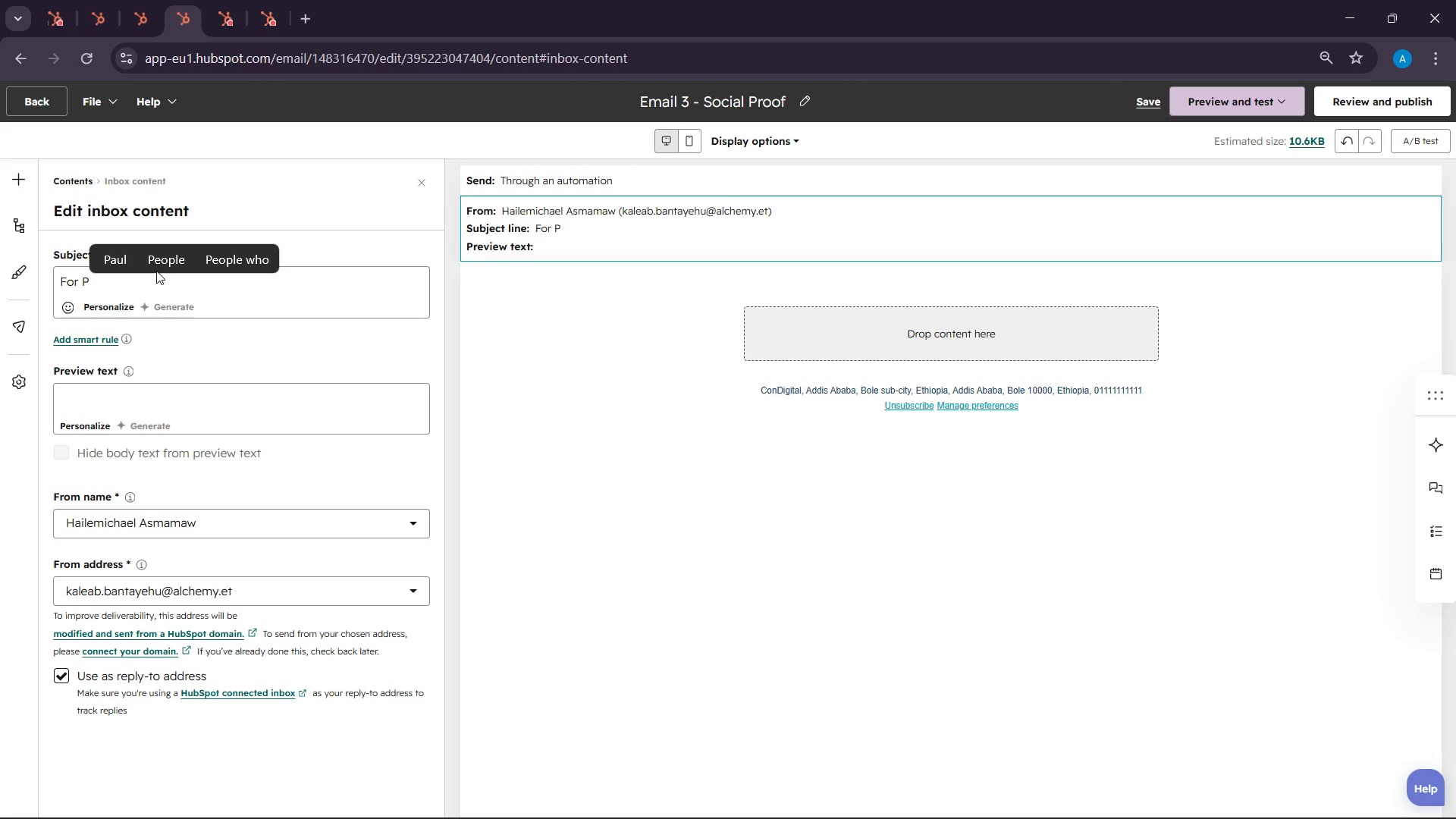 
hold_key(key=F, duration=8.17)
 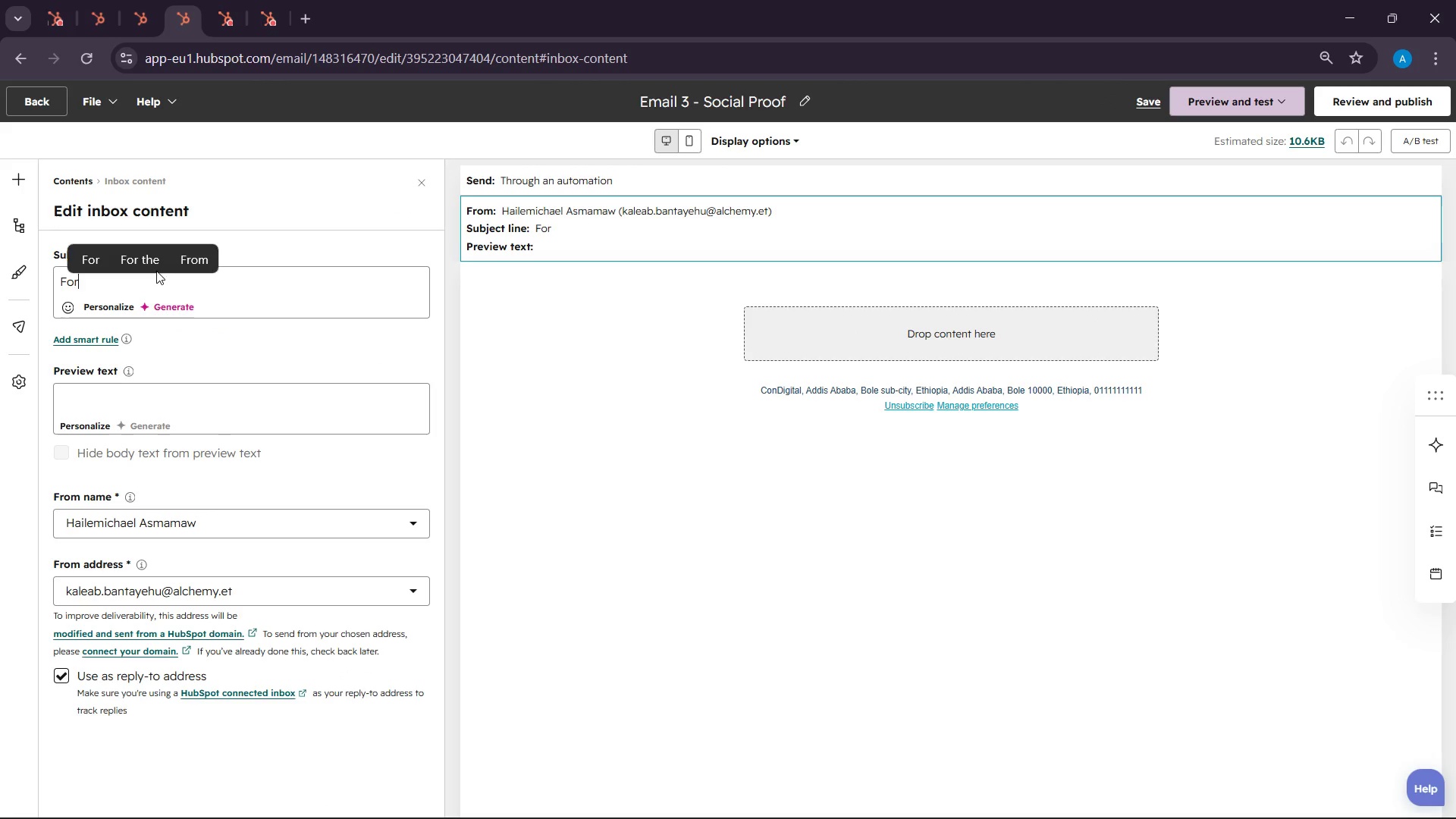 
left_click([682, 241])
 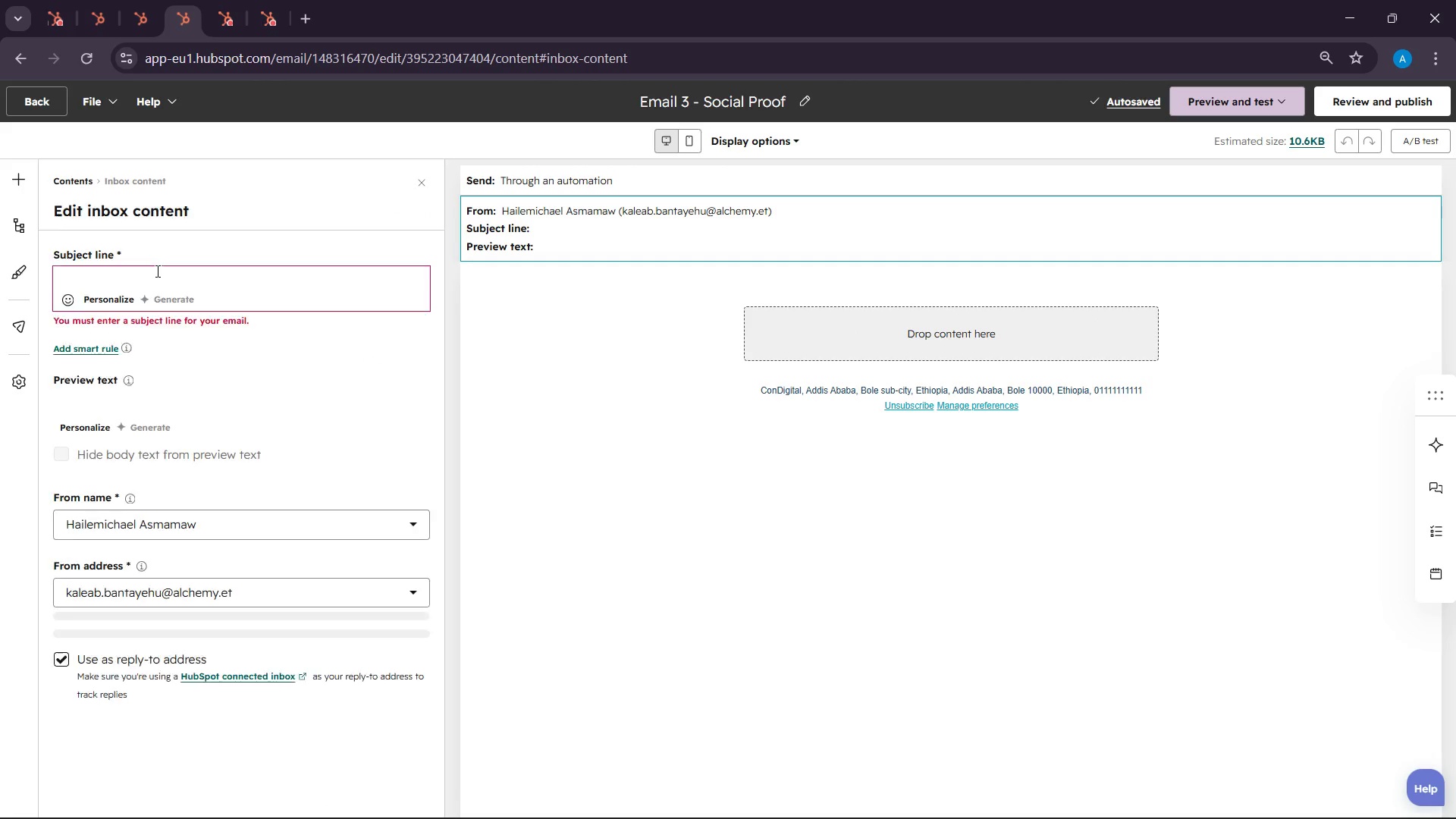 
left_click([156, 271])
 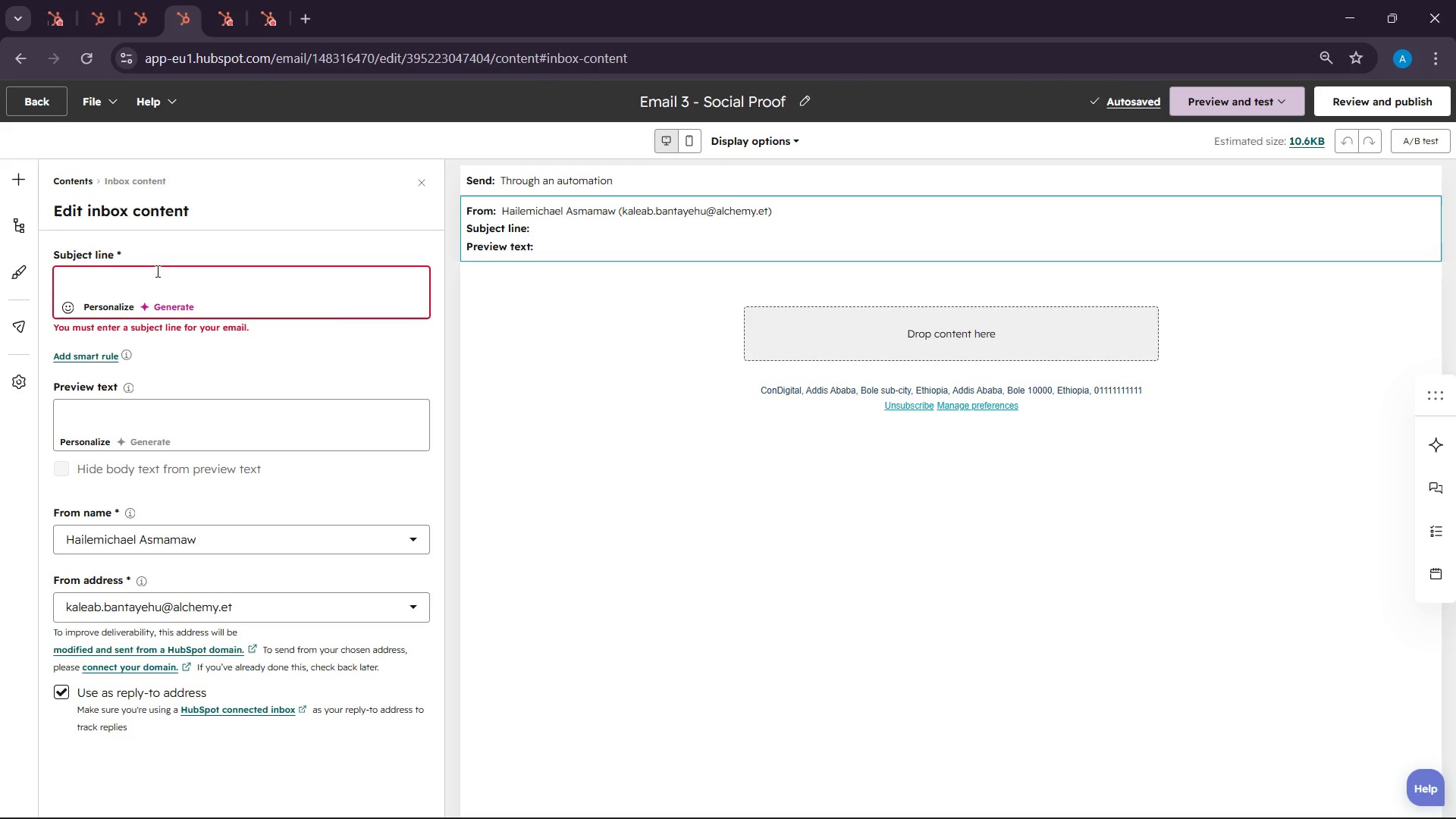 
hold_key(key=ShiftLeft, duration=0.52)
 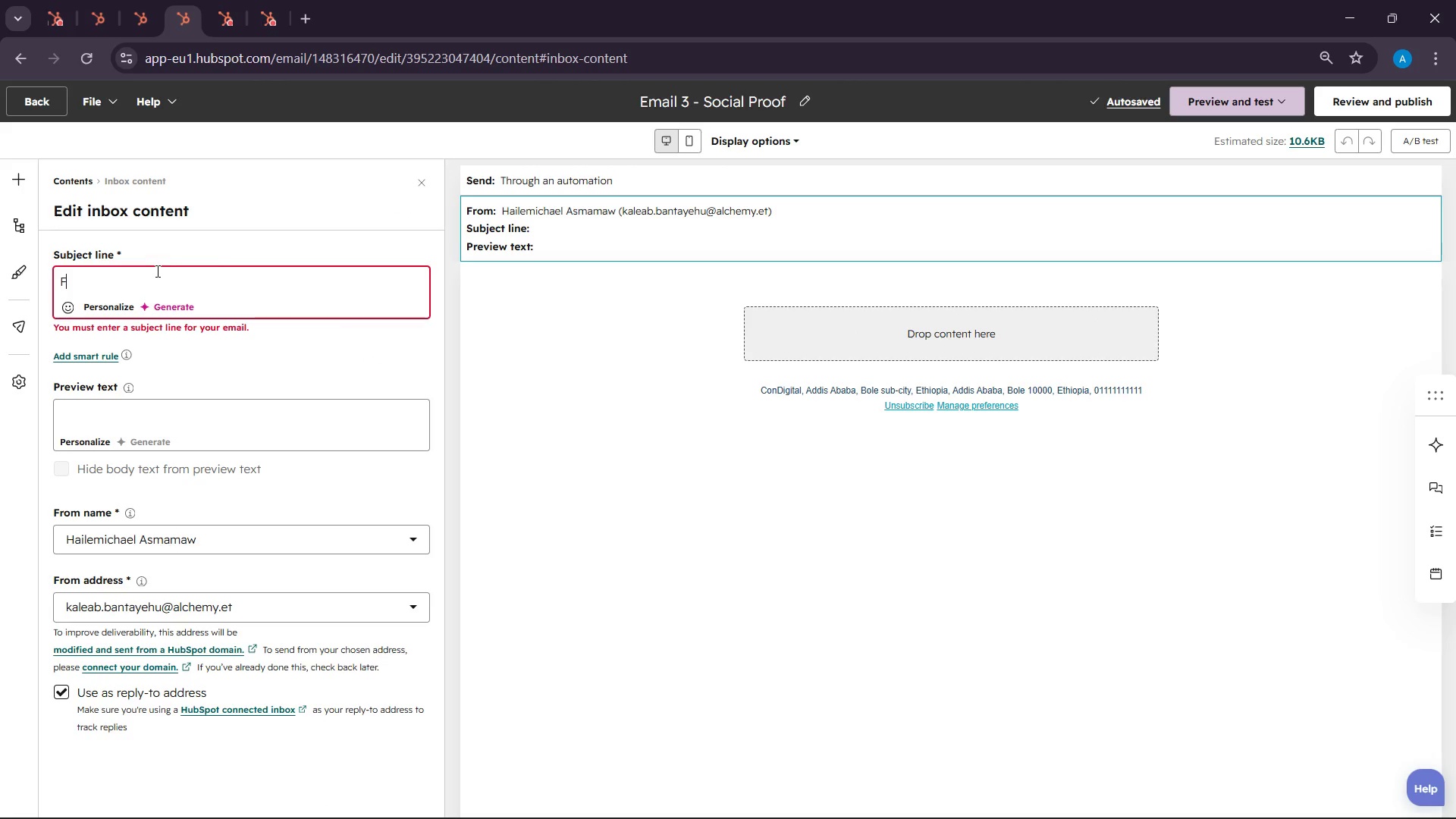 
type(OR )
key(Backspace)
type(planner )
 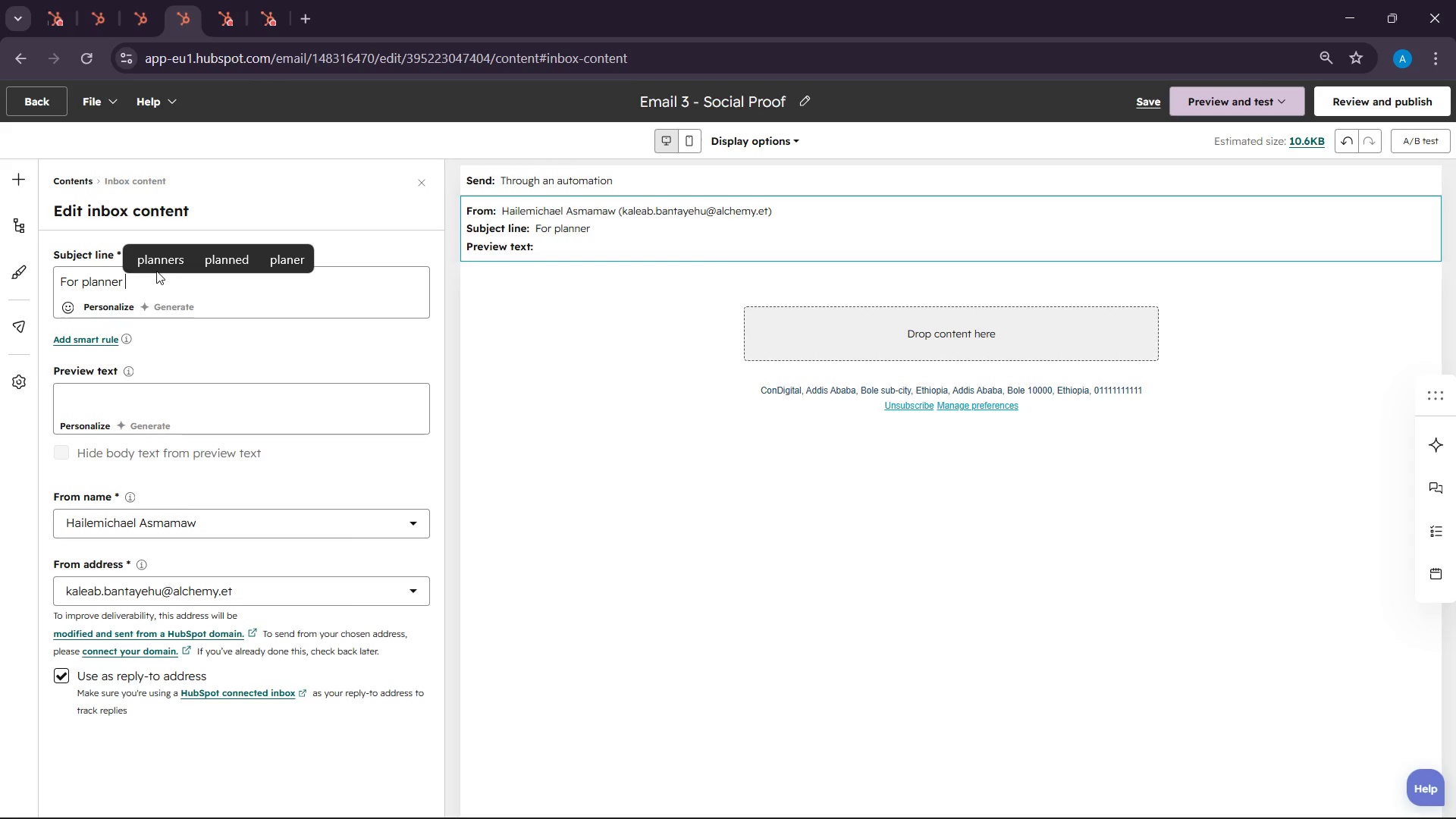 
type(who expect s)
 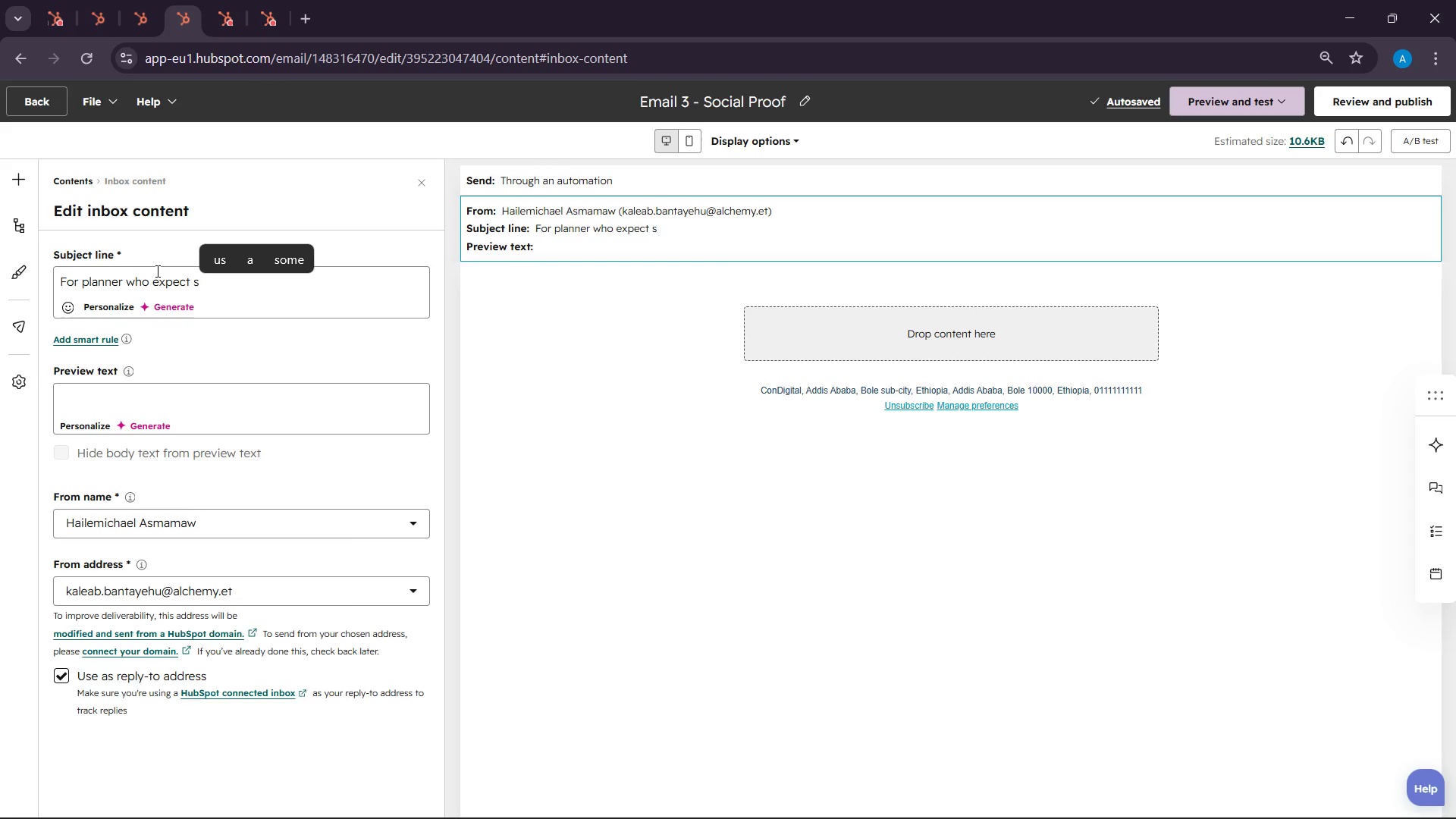 
wait(28.2)
 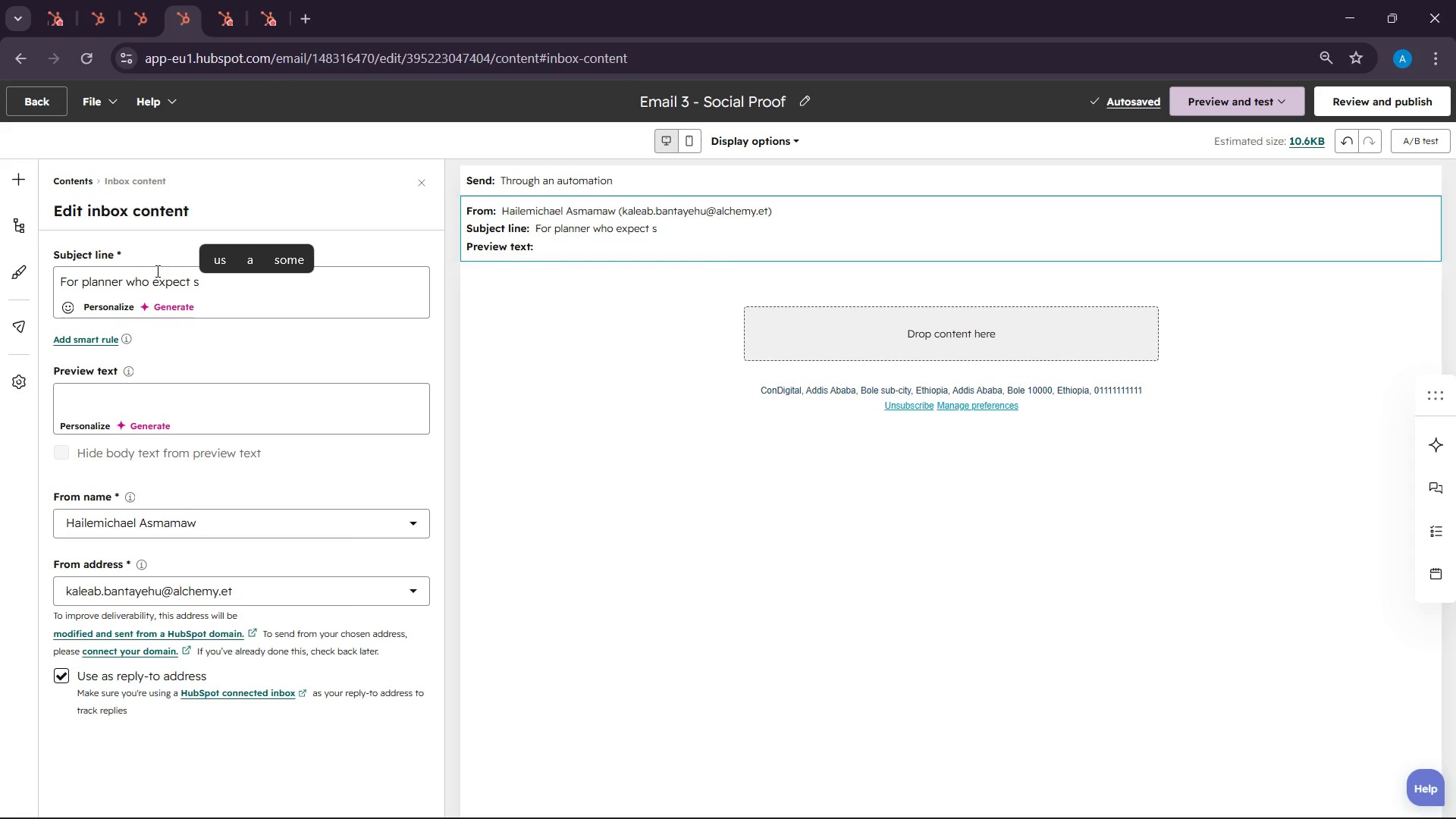 
key(Backspace)
type(more the)
key(Backspace)
type(an standard)
 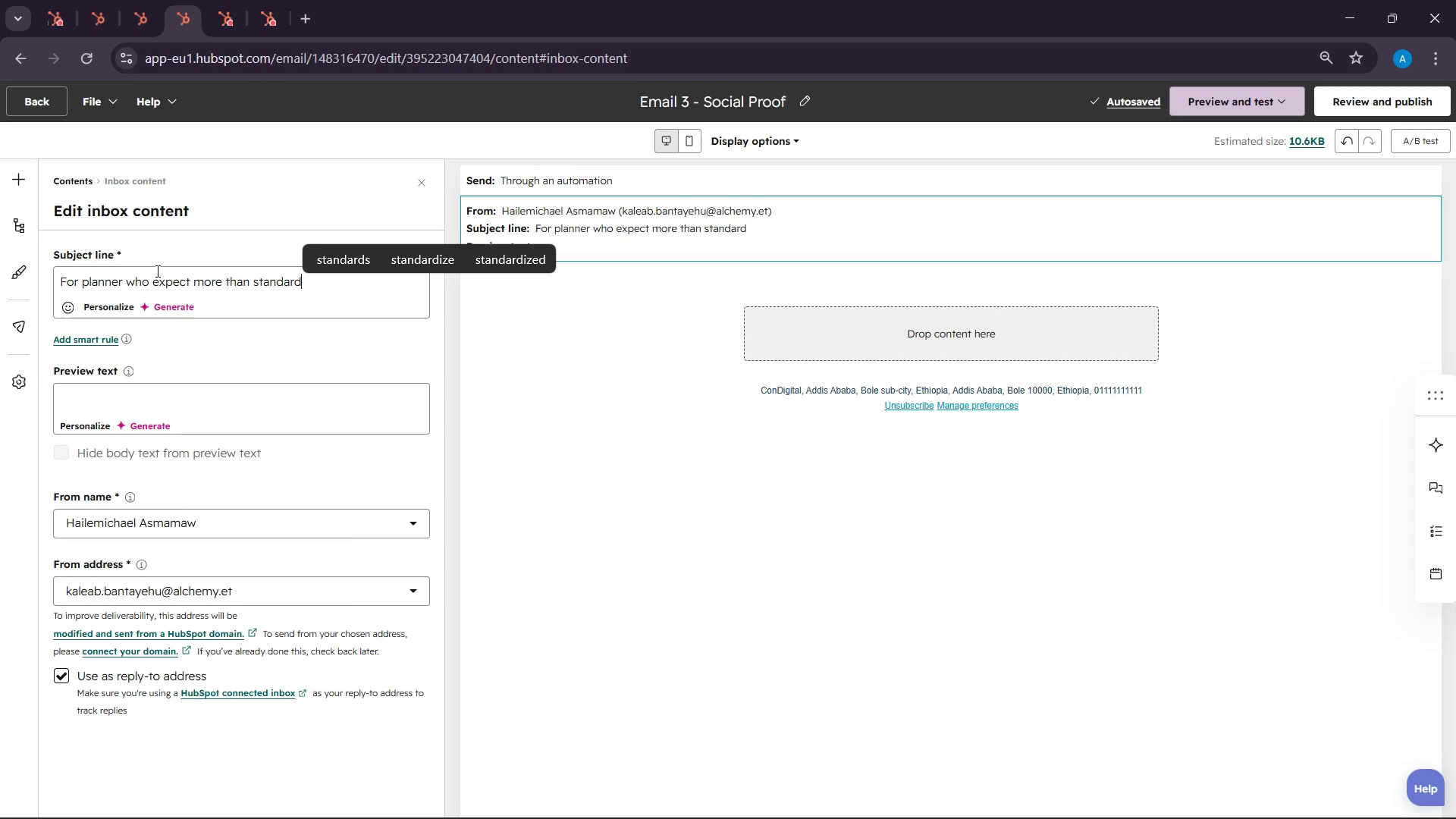 
wait(10.53)
 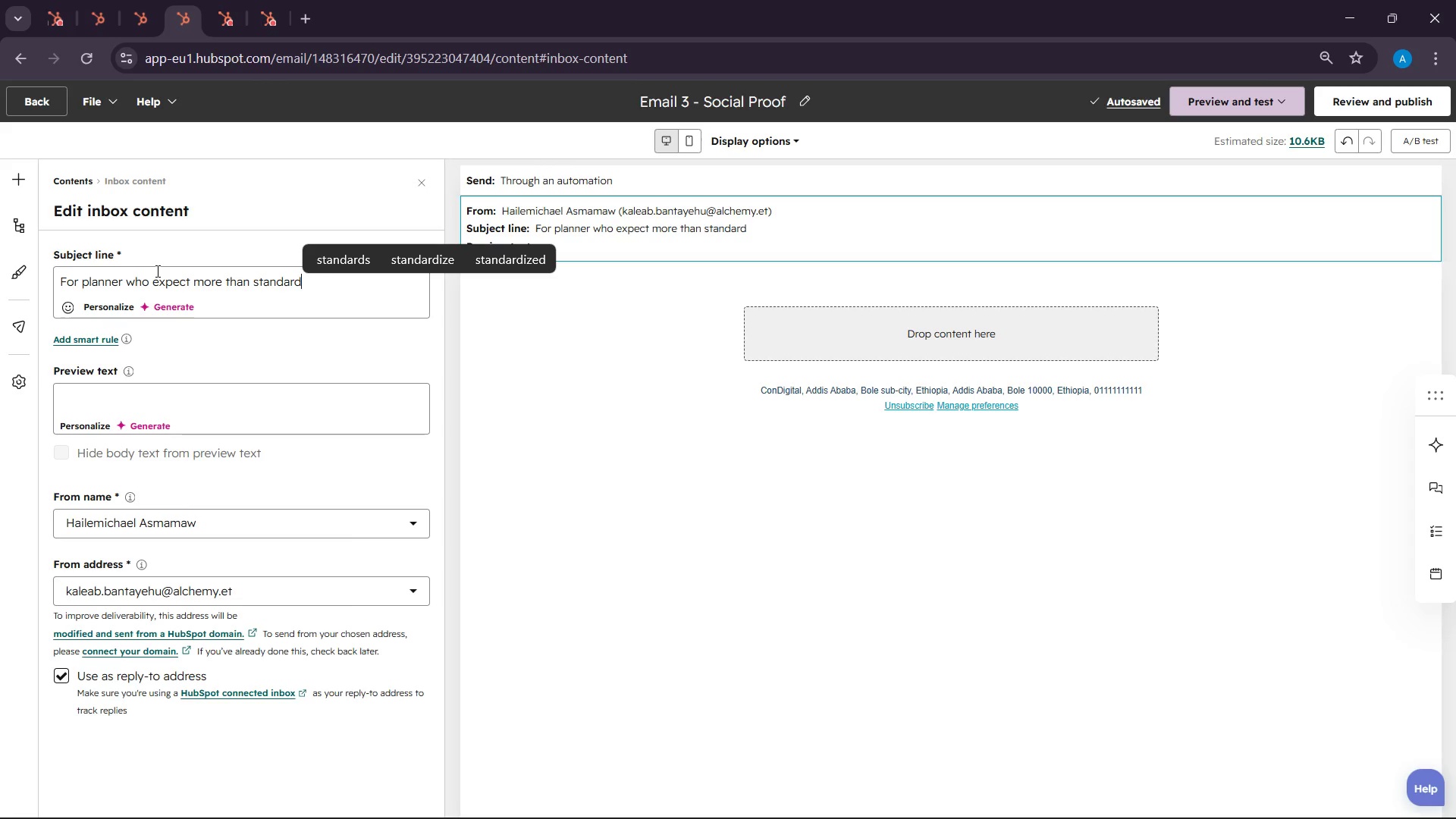 
left_click([155, 403])
 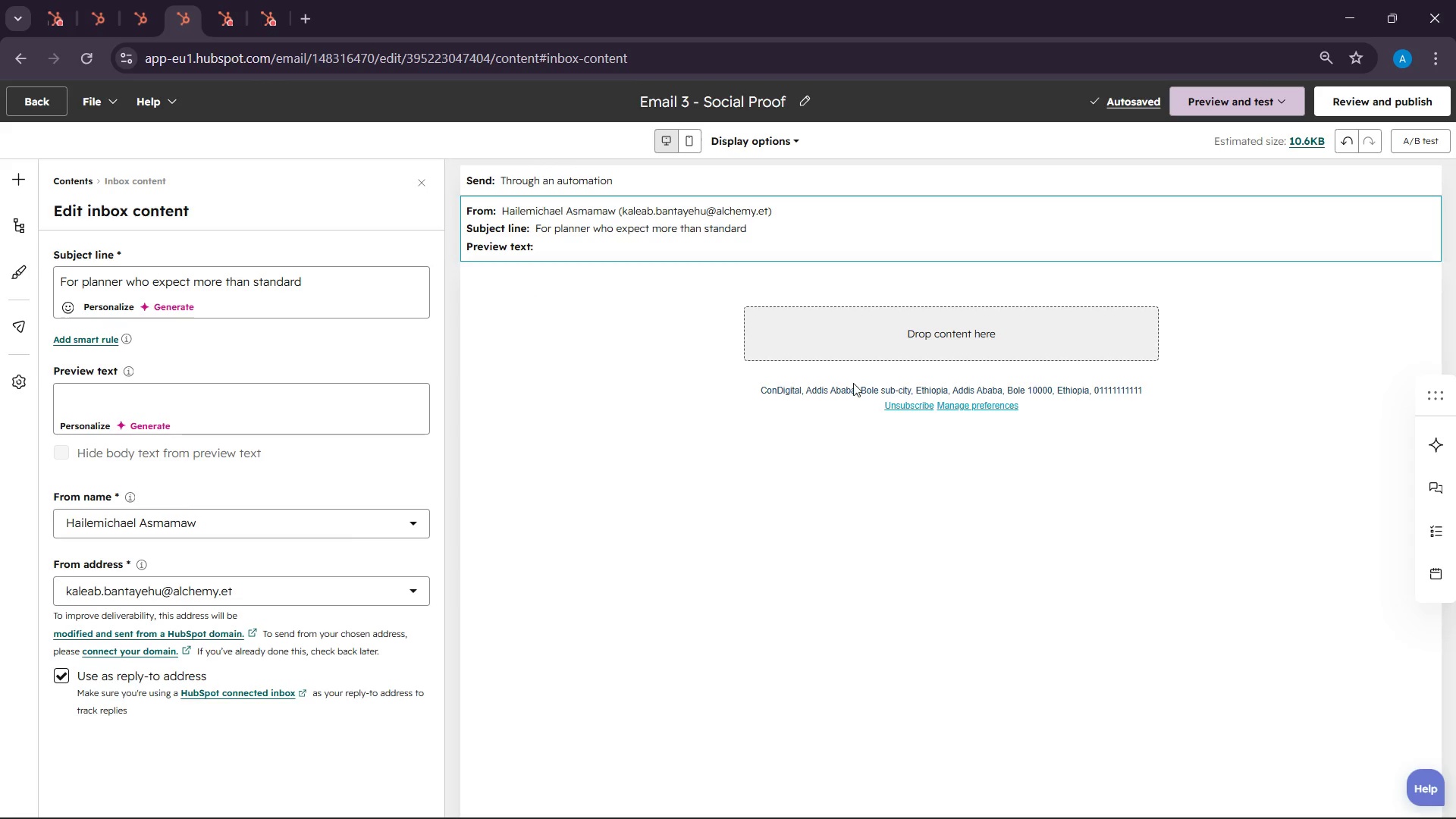 
left_click([893, 351])
 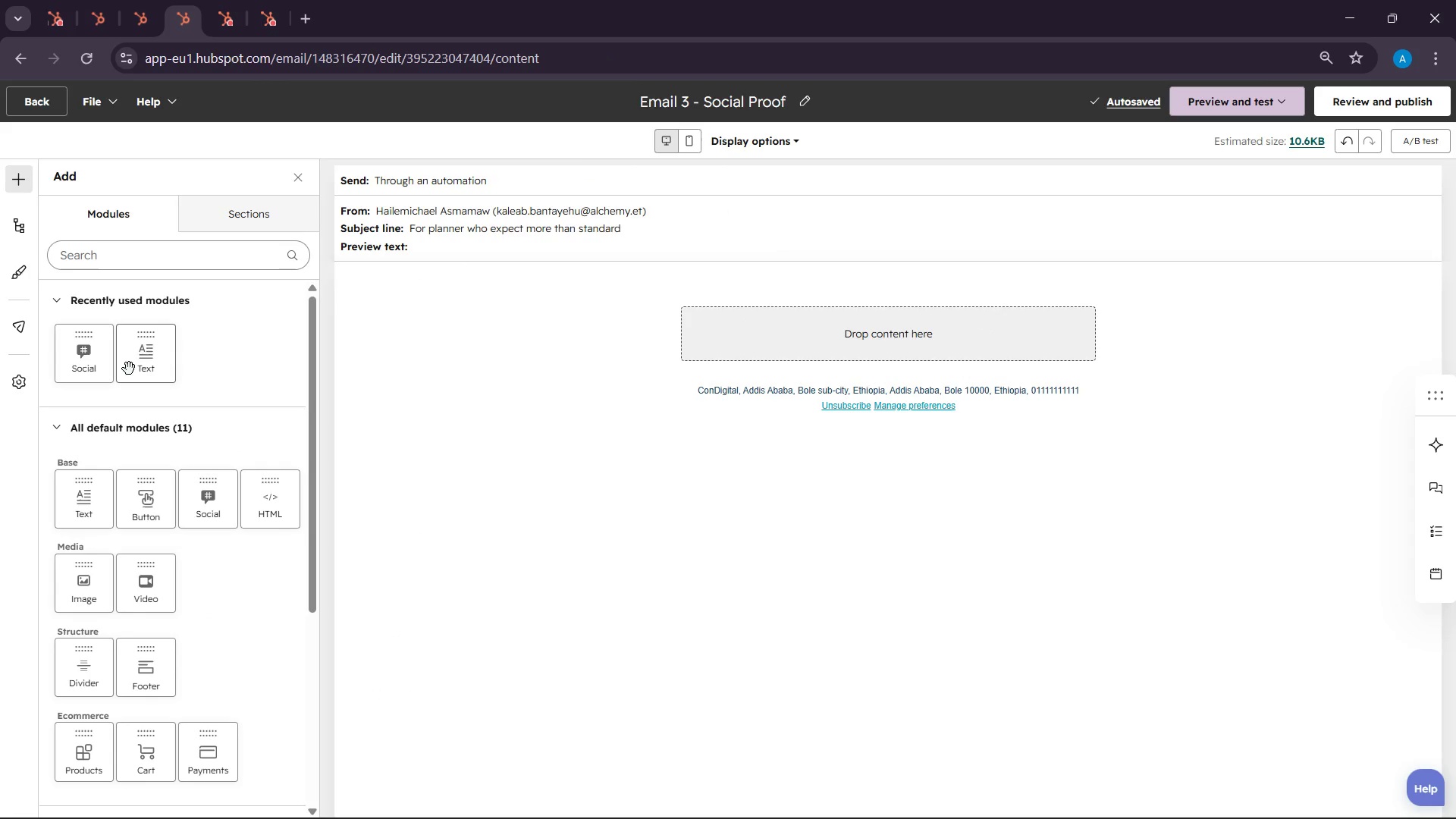 
left_click_drag(start_coordinate=[149, 361], to_coordinate=[867, 334])
 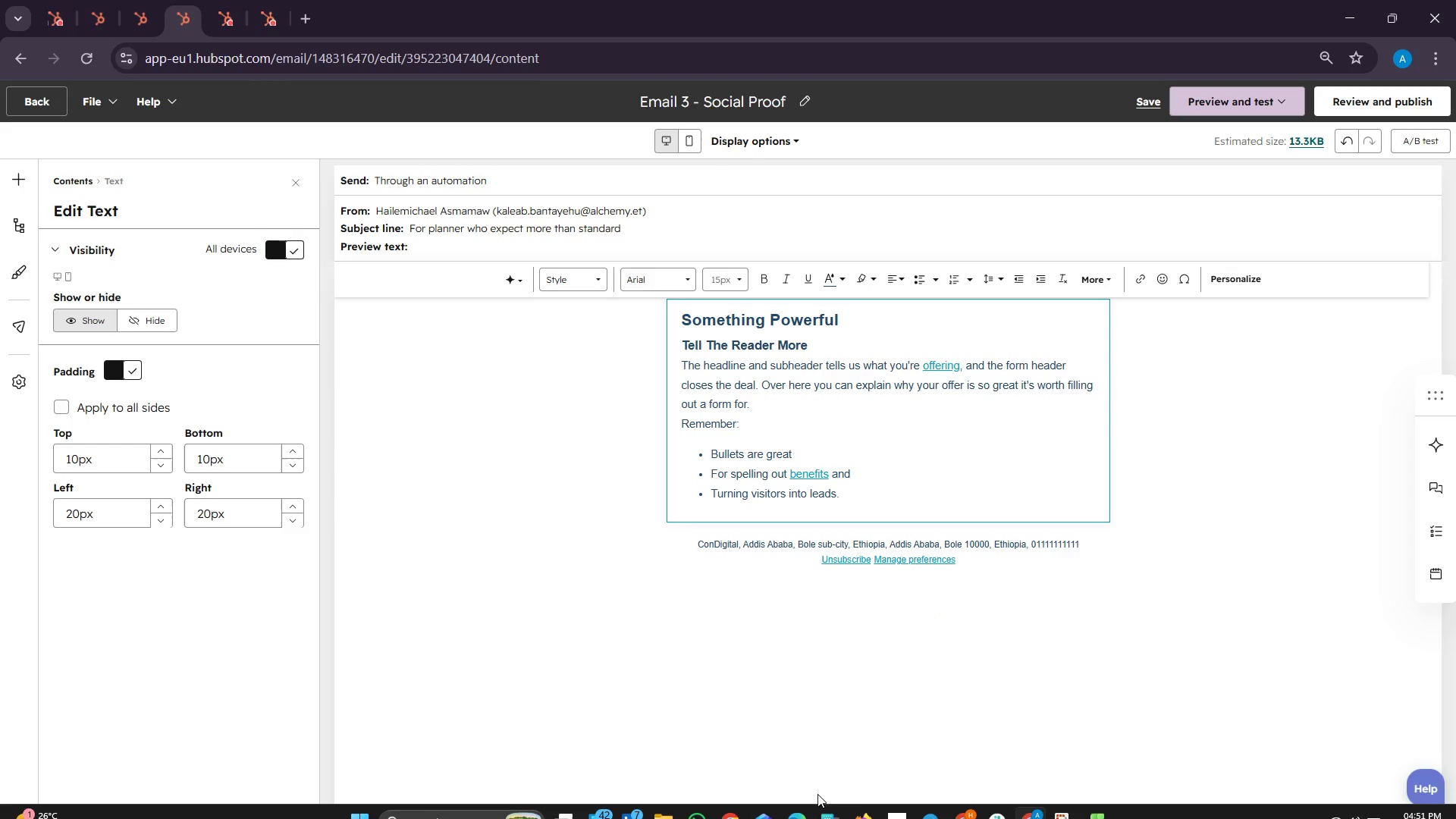 
left_click([891, 798])
 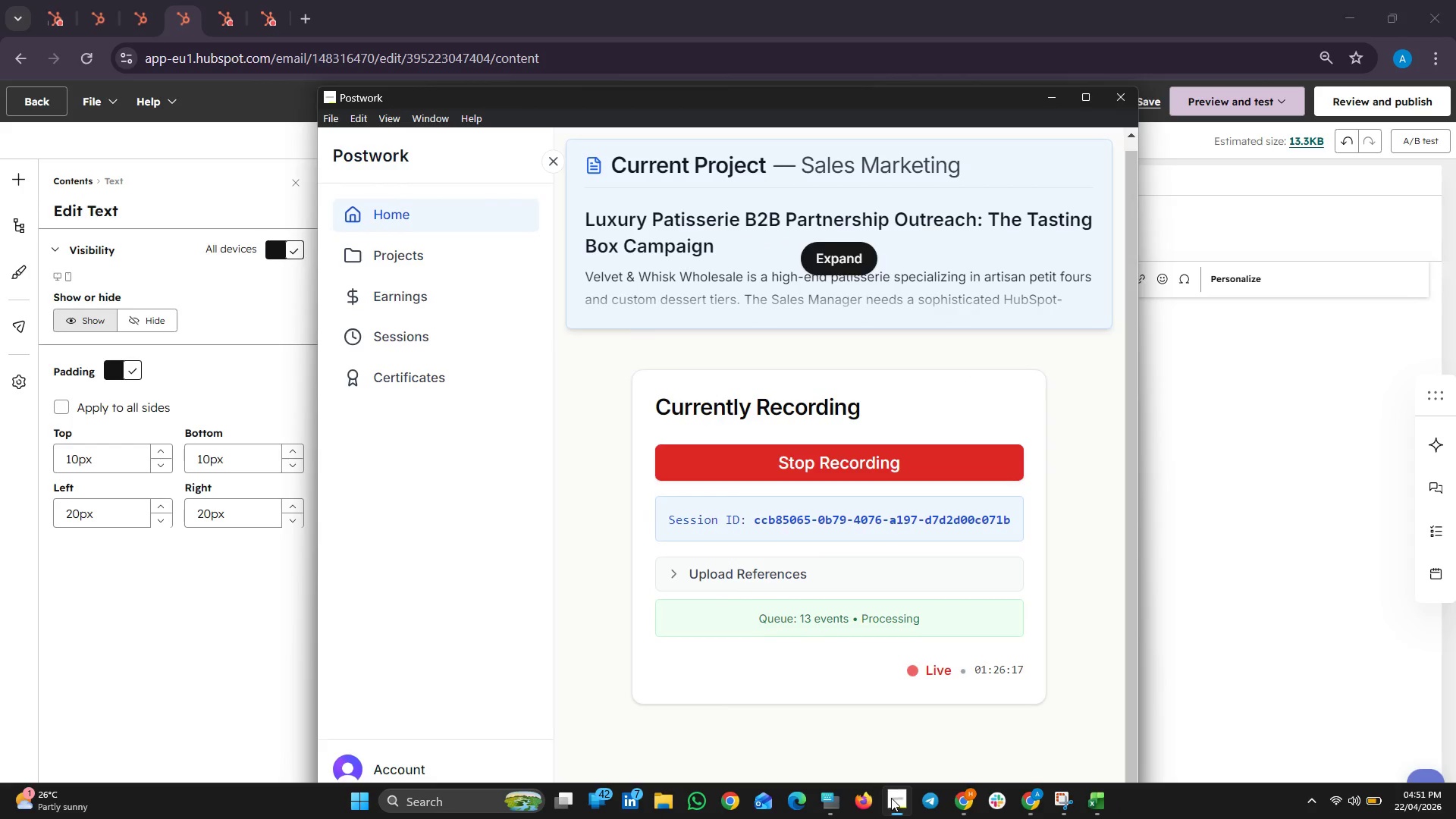 
left_click([891, 798])
 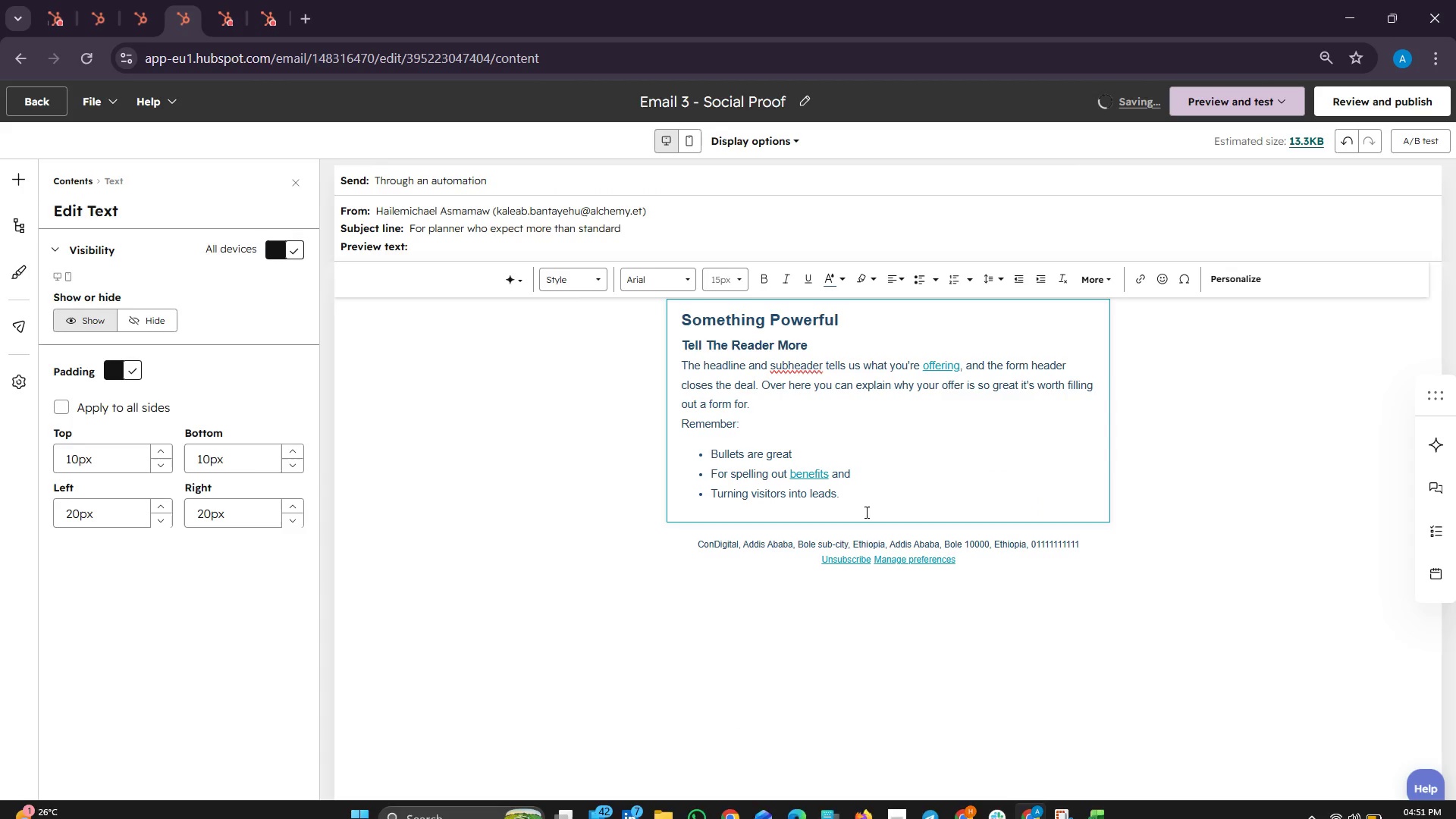 
left_click_drag(start_coordinate=[865, 484], to_coordinate=[682, 334])
 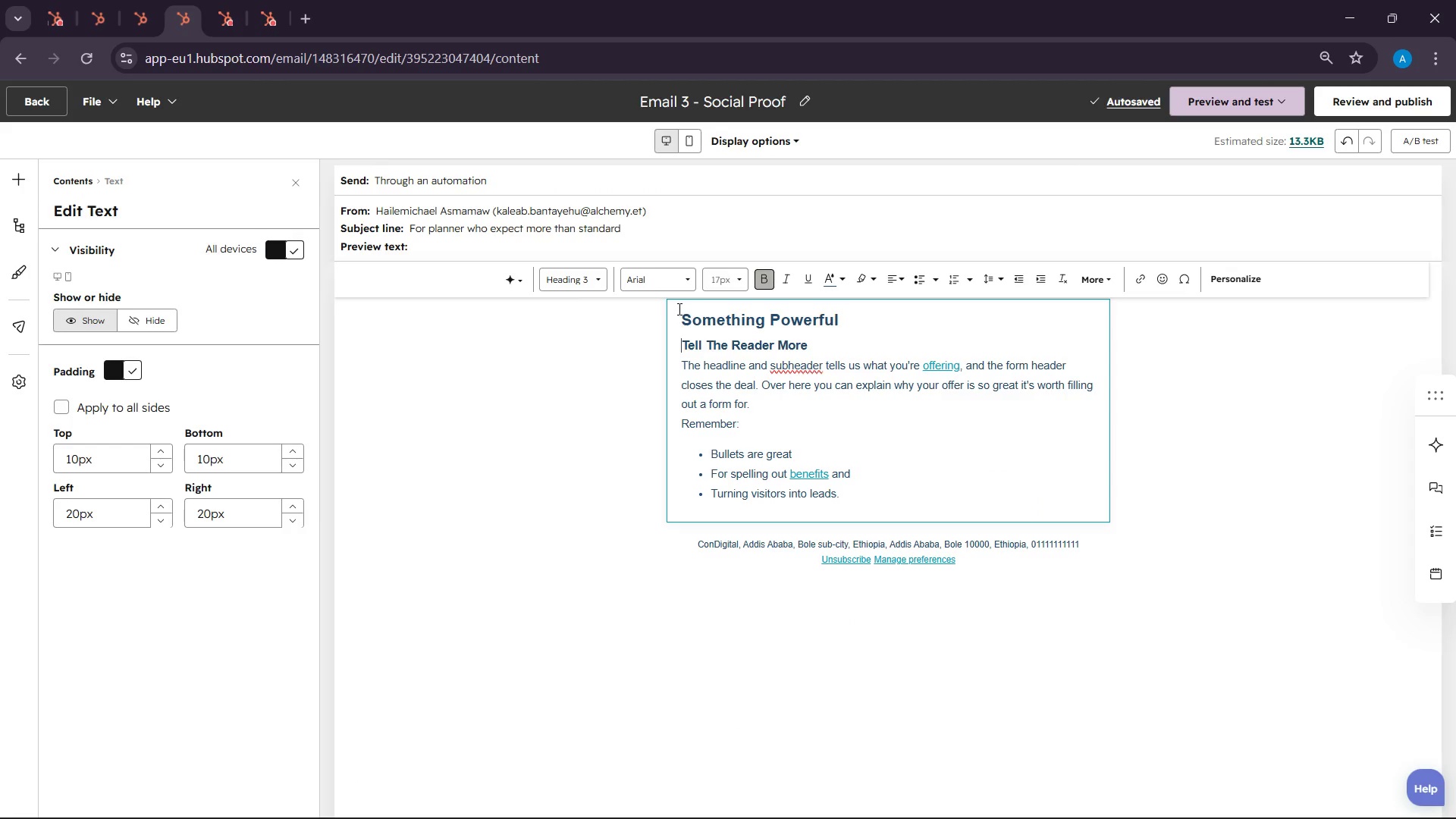 
left_click_drag(start_coordinate=[678, 309], to_coordinate=[815, 468])
 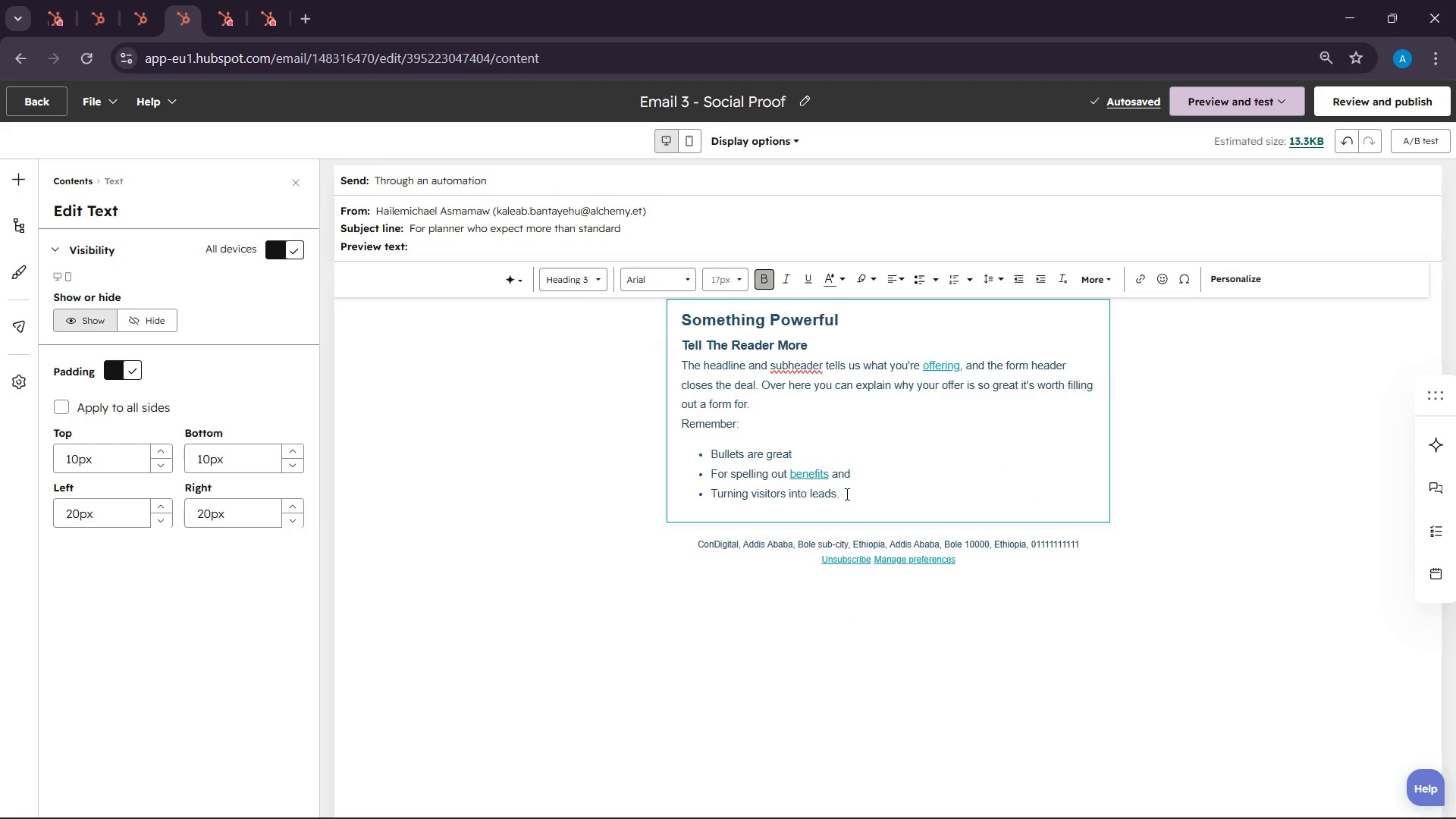 
left_click_drag(start_coordinate=[846, 494], to_coordinate=[653, 376])
 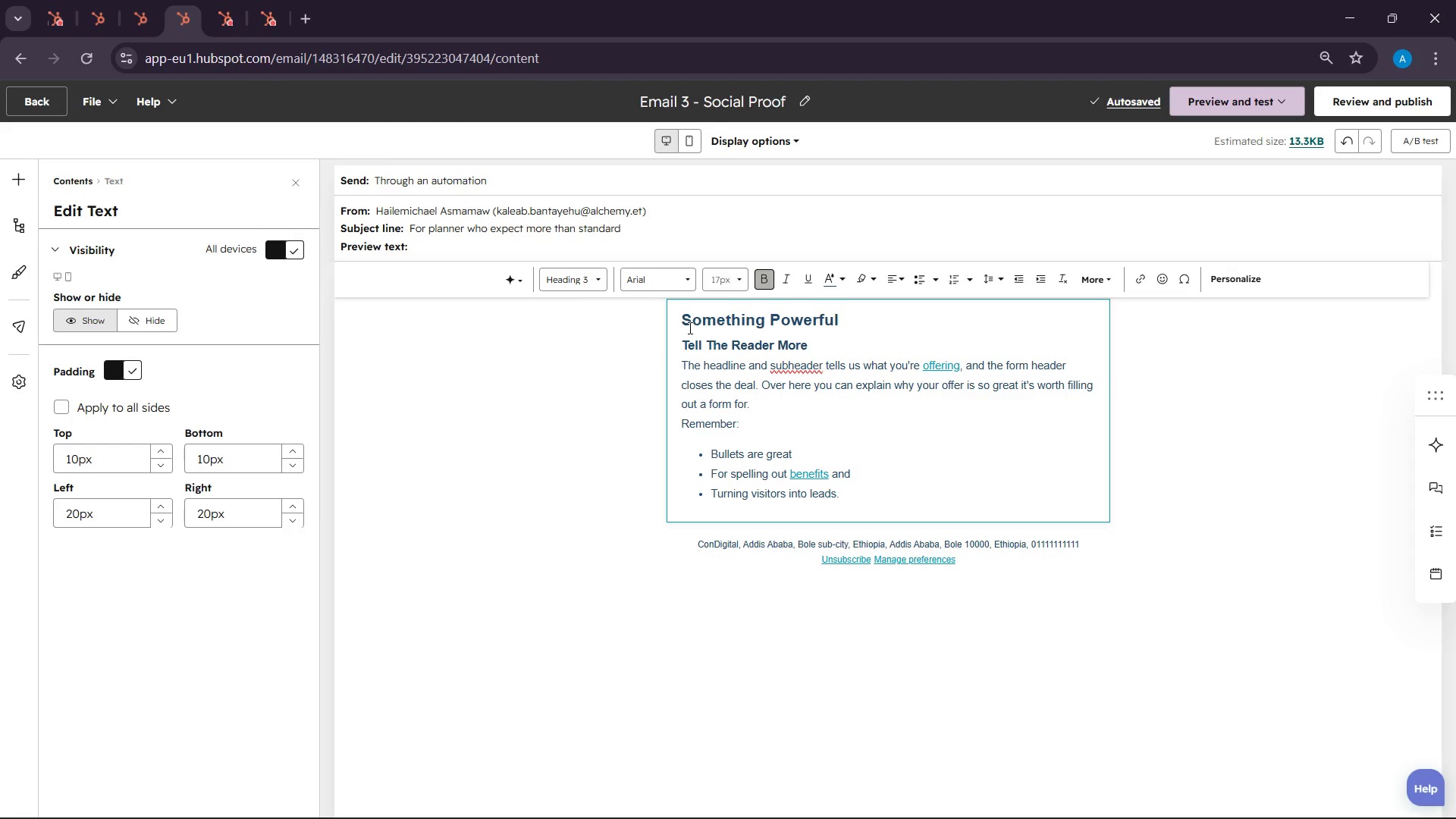 
left_click([689, 328])
 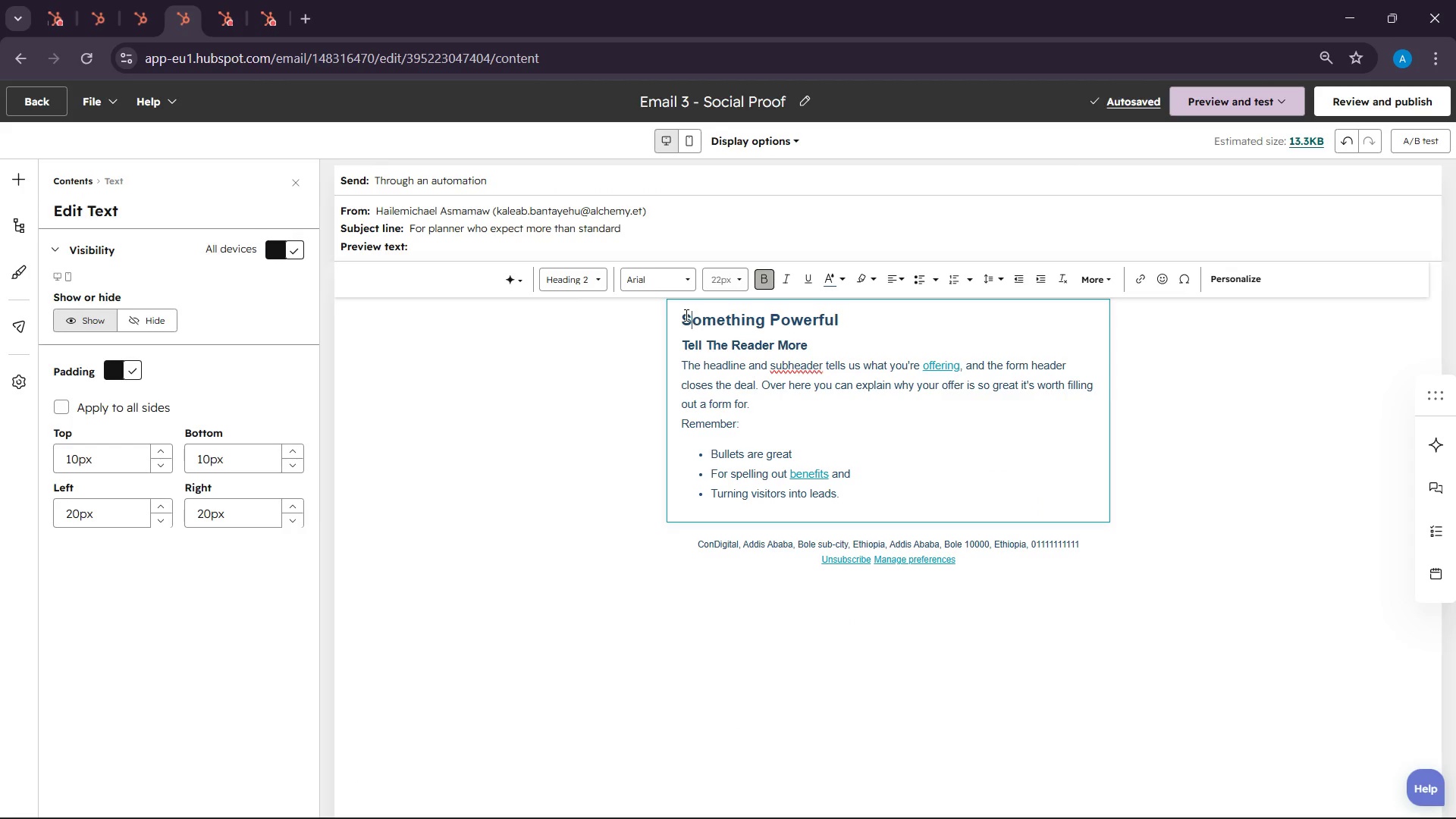 
left_click_drag(start_coordinate=[685, 315], to_coordinate=[870, 513])
 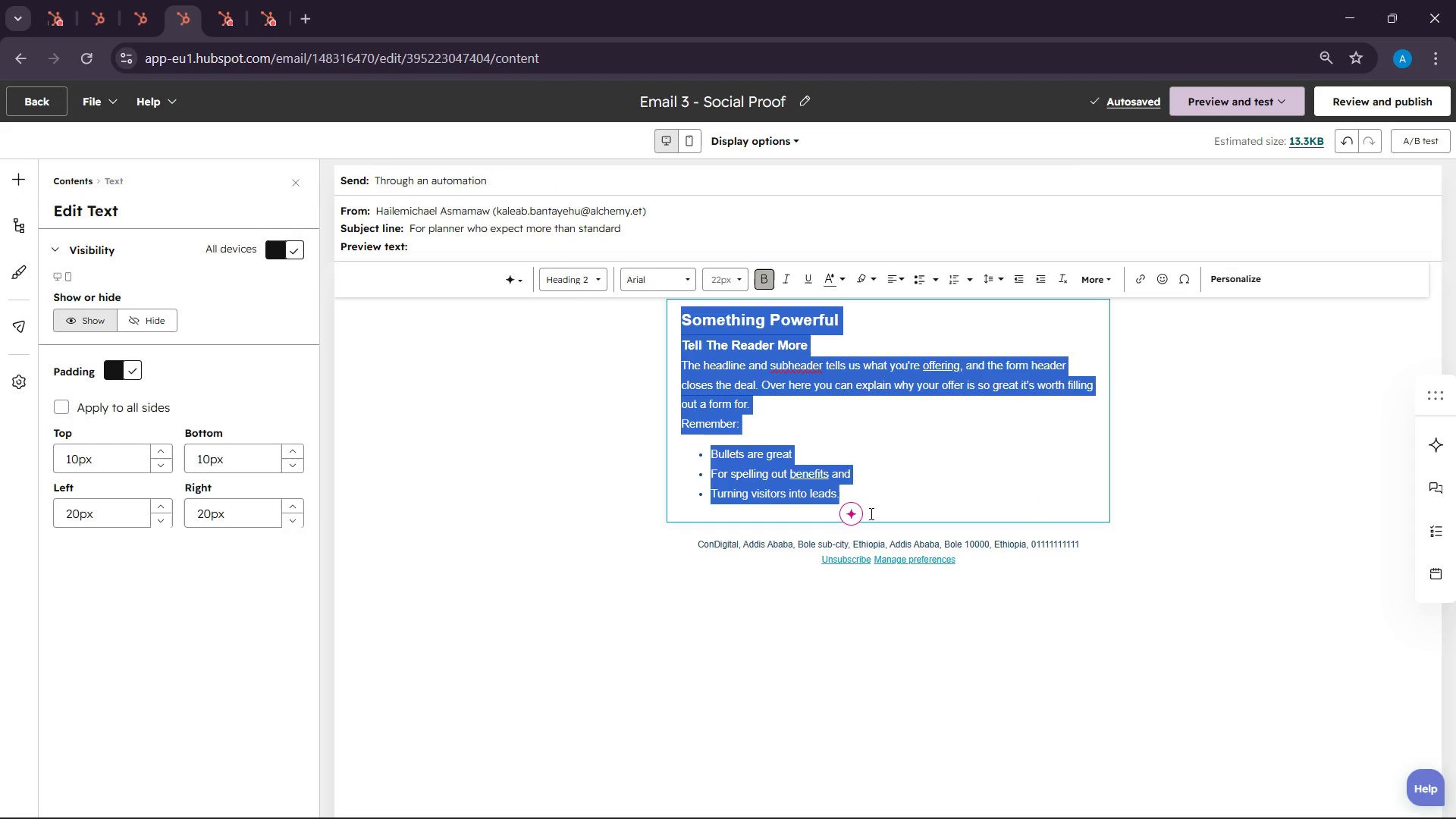 
key(Backspace)
 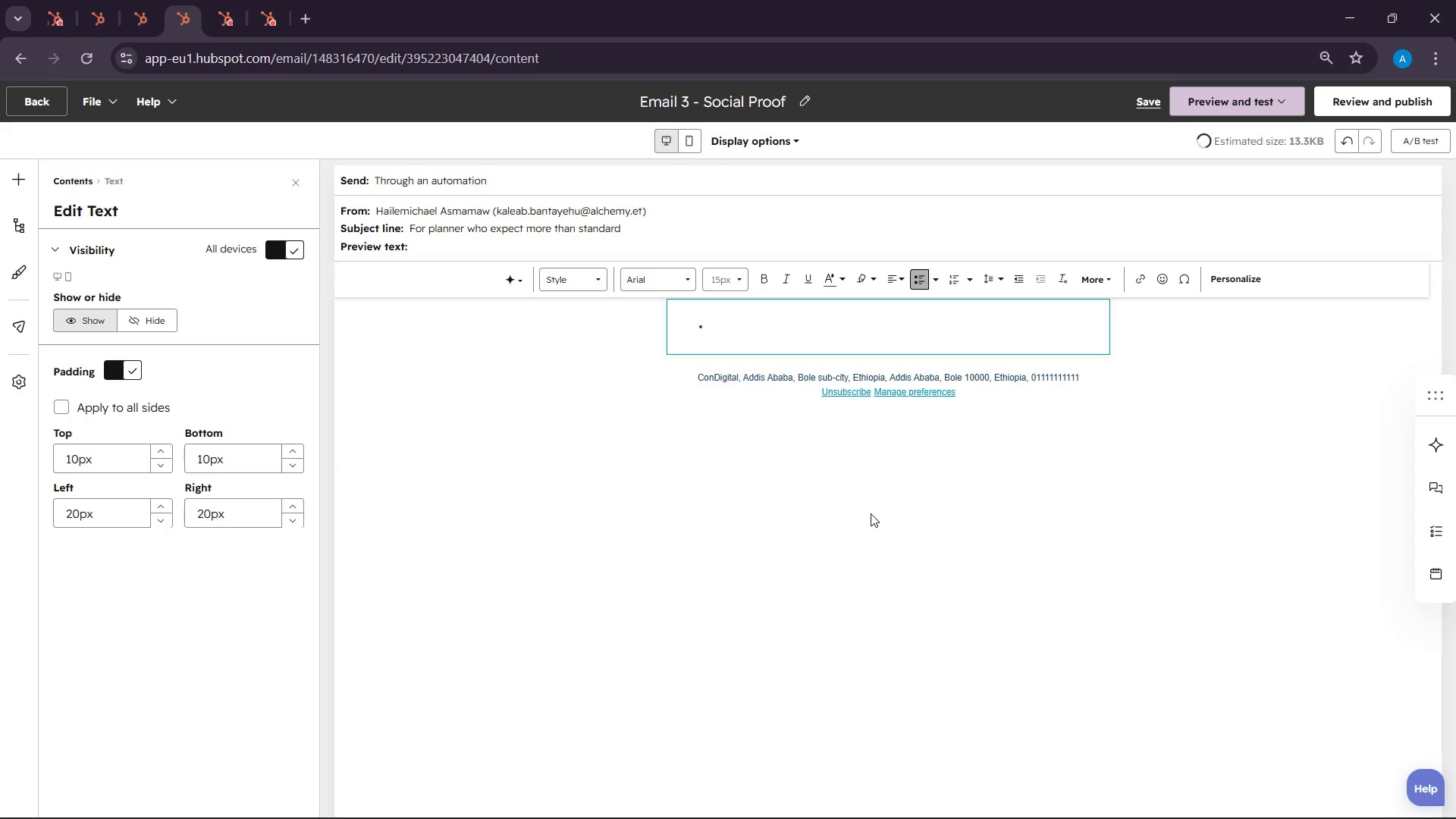 
key(C)
 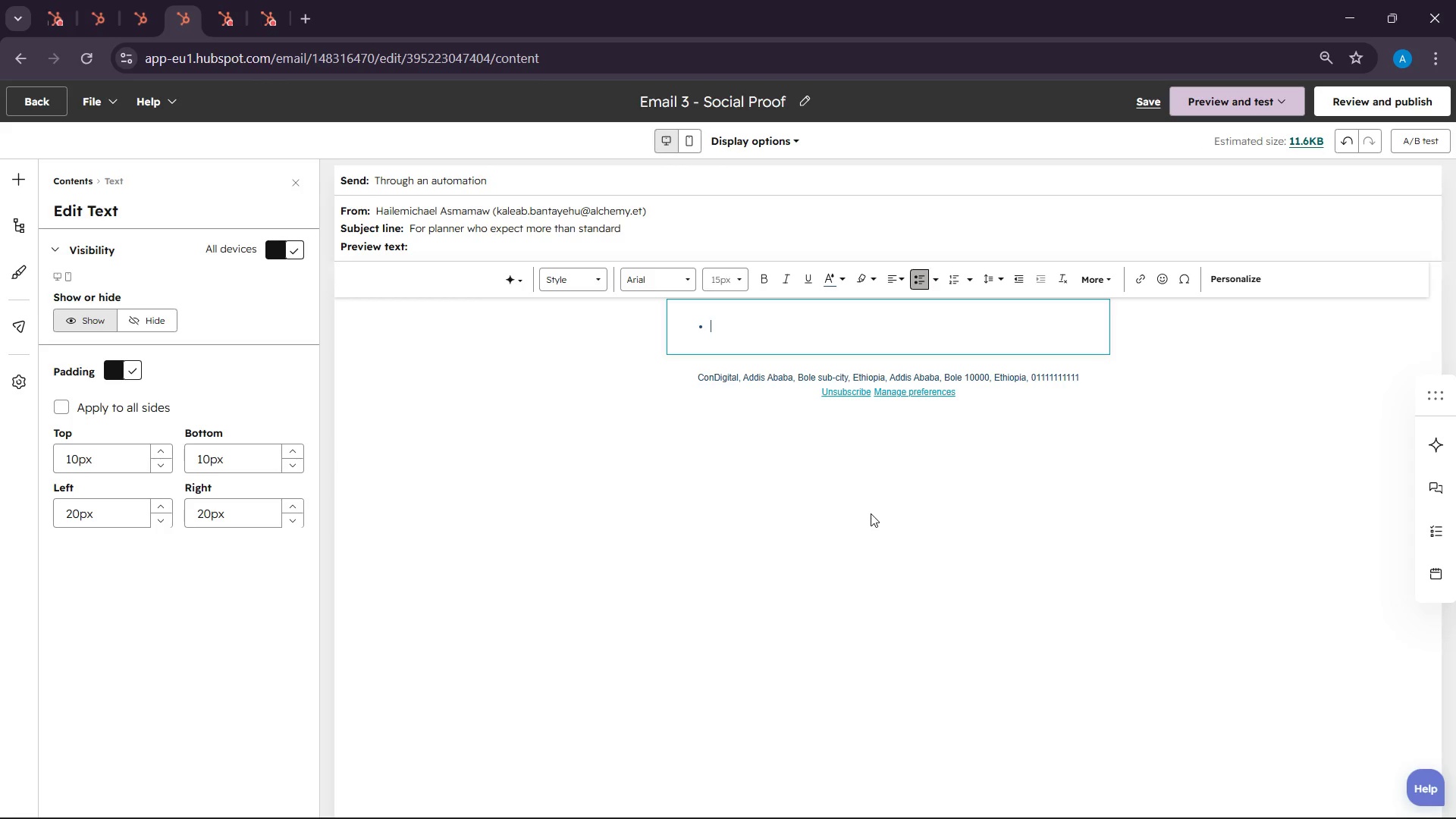 
key(Backspace)
 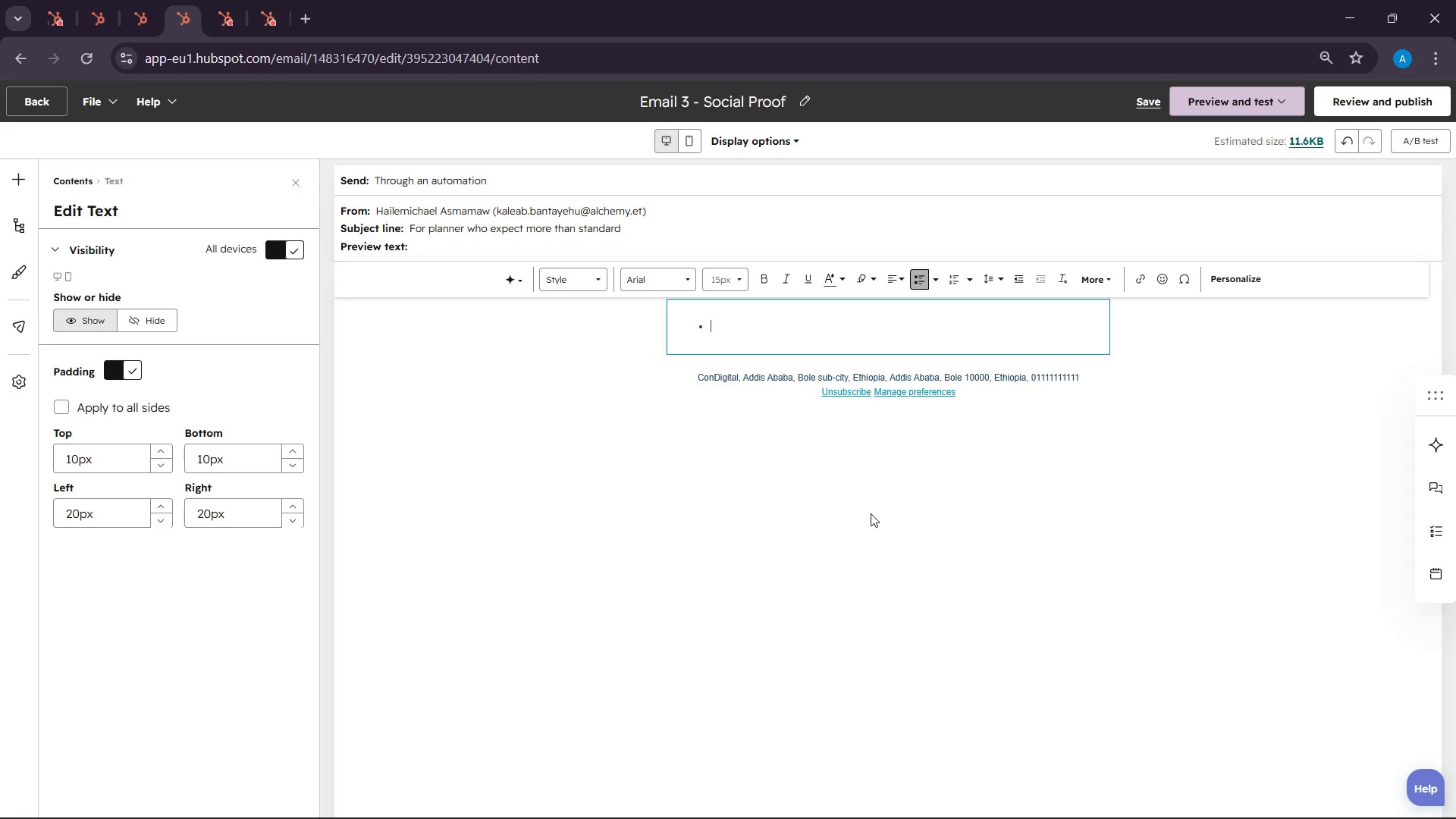 
key(Backspace)
 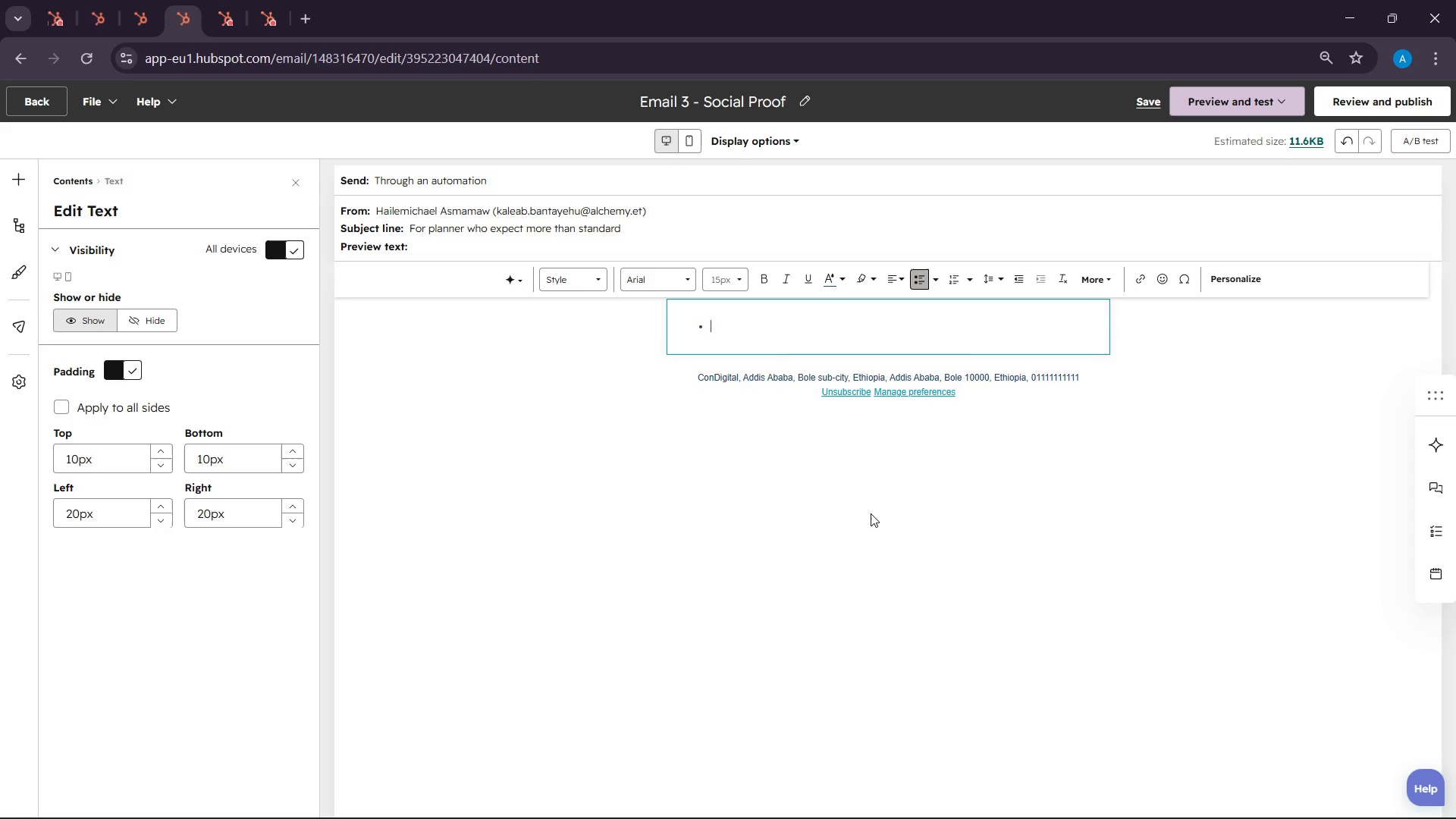 
key(Backspace)
 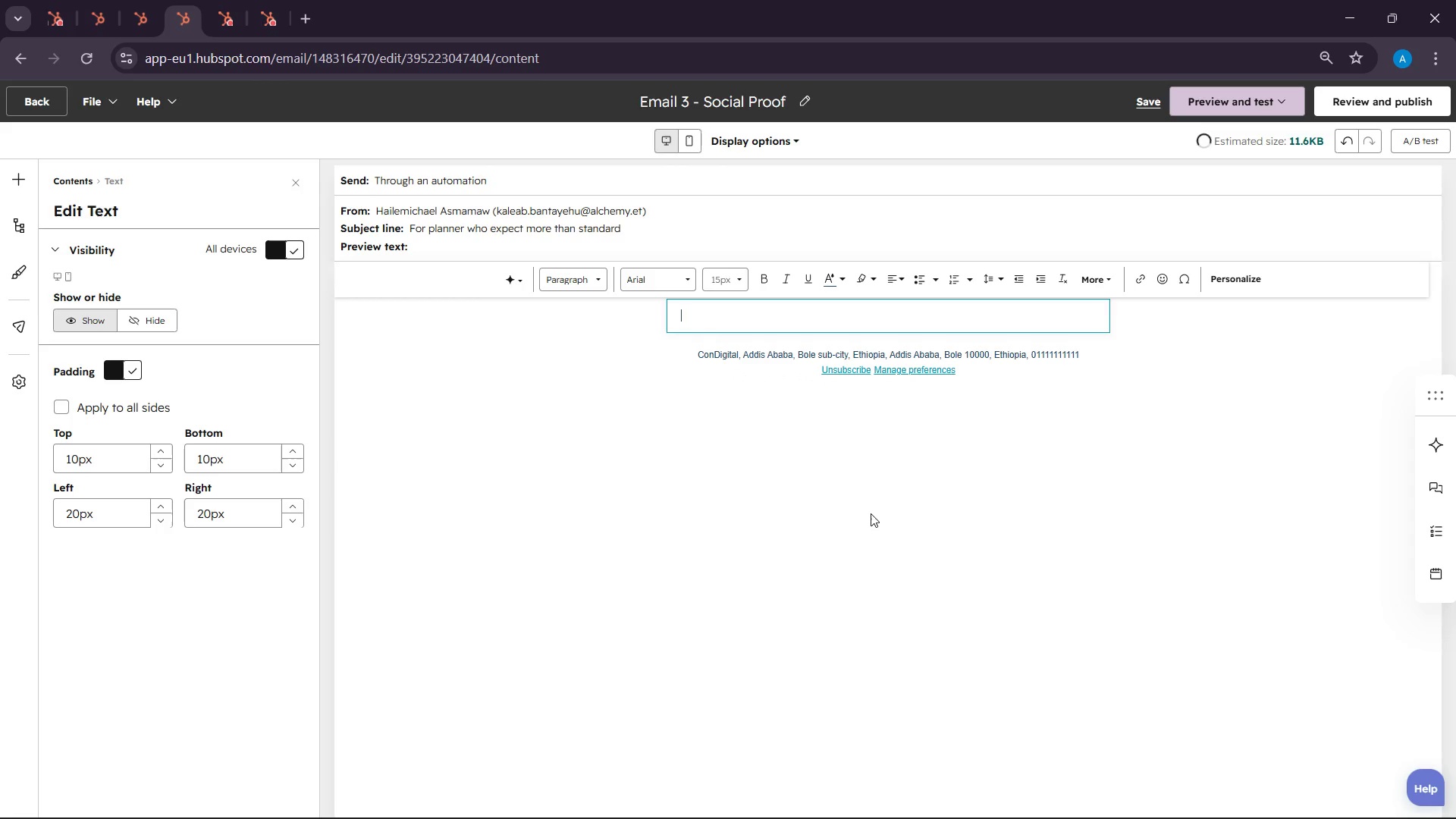 
key(Backspace)
 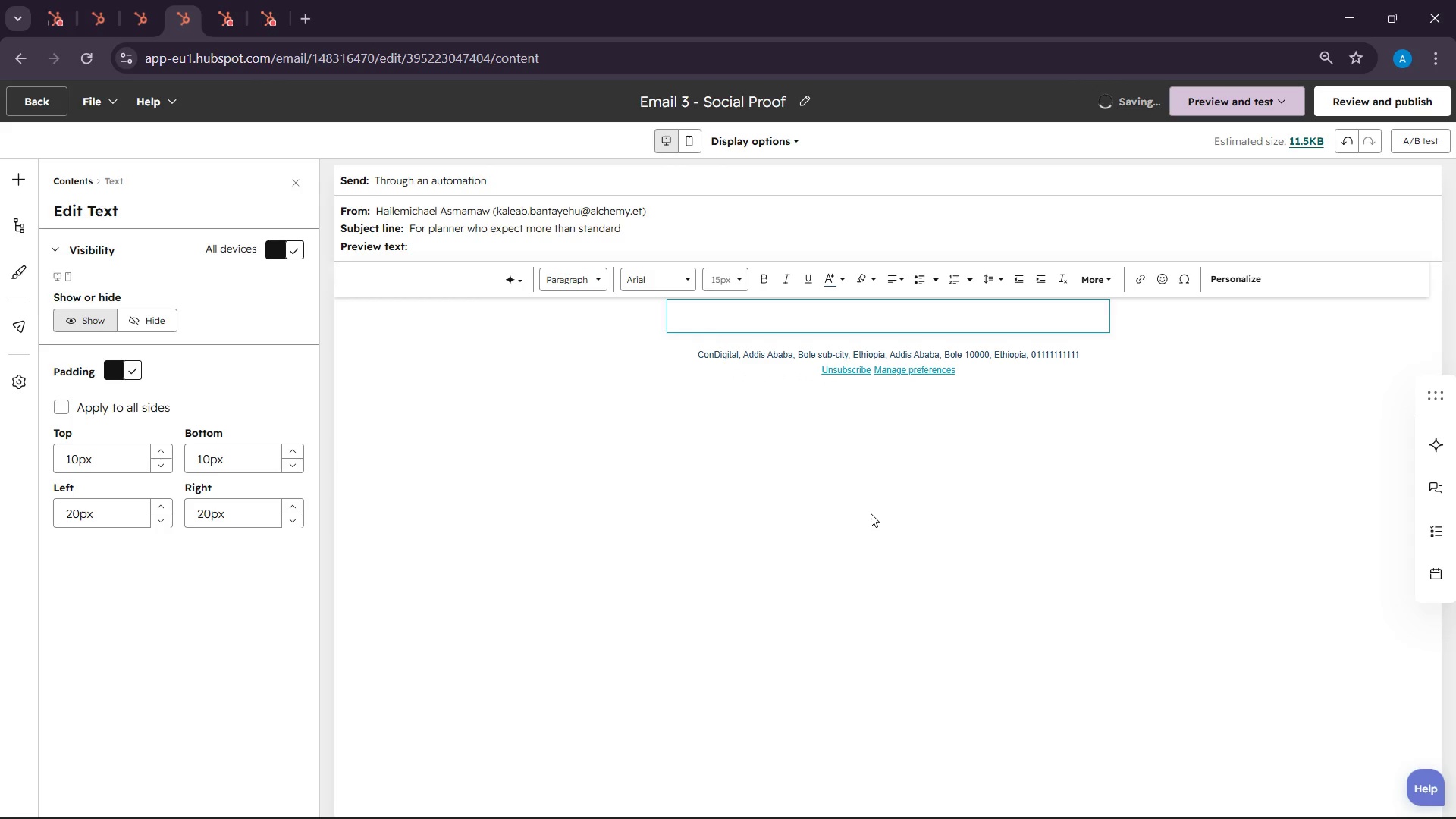 
type(i {{ contact.firstname)
 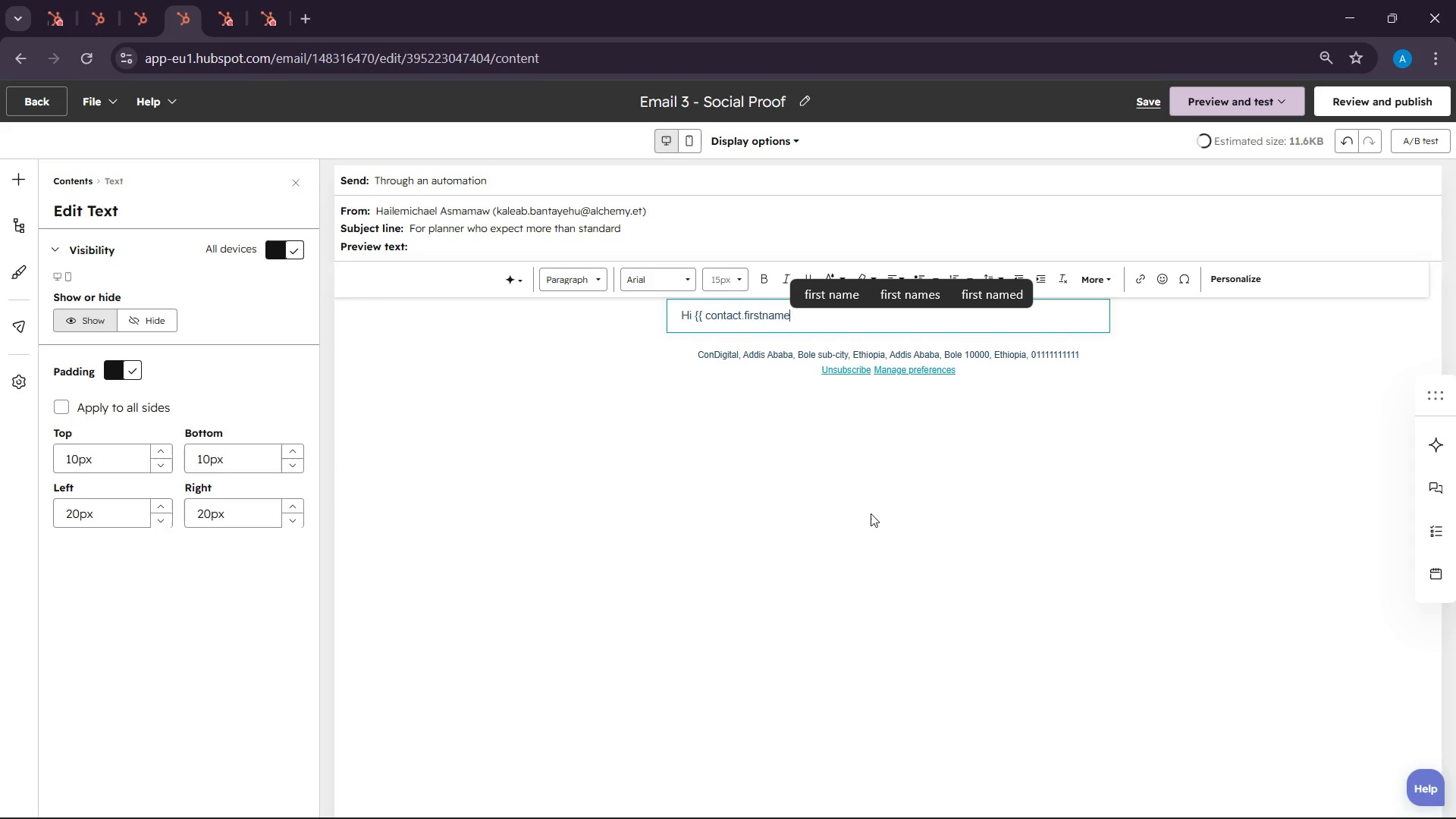 
wait(12.3)
 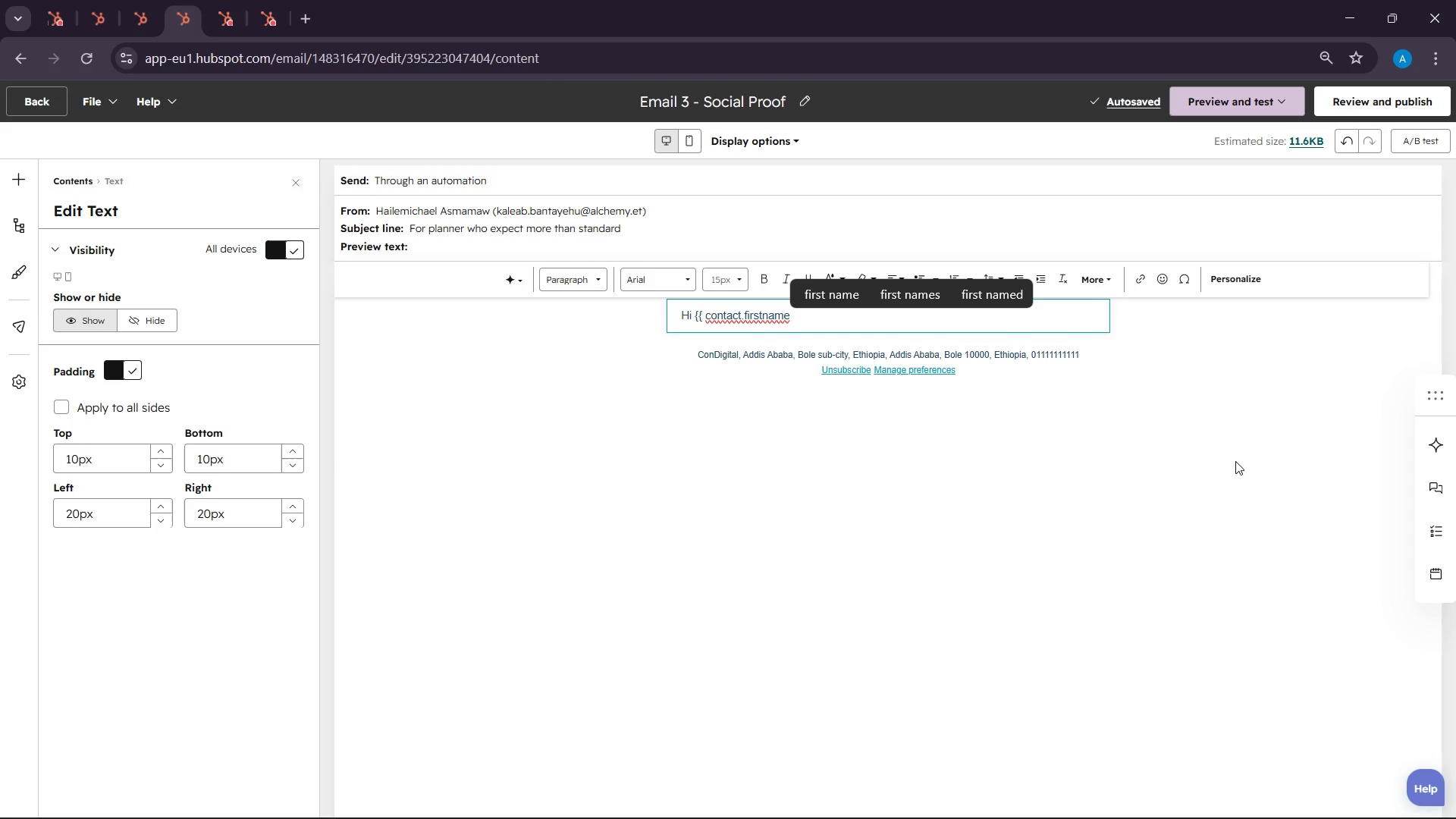 
key(Space)
 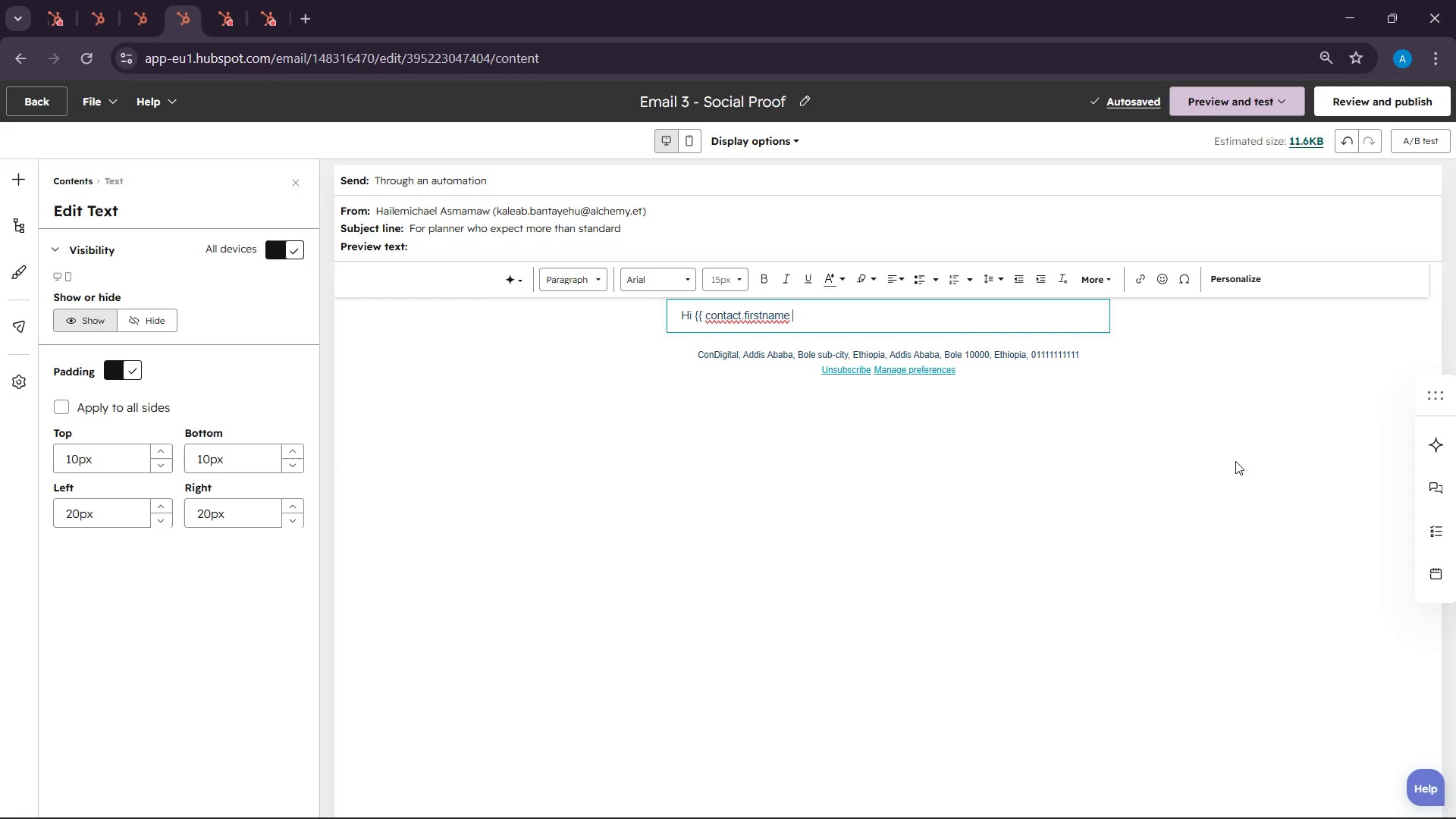 
key(Shift+BracketRight)
 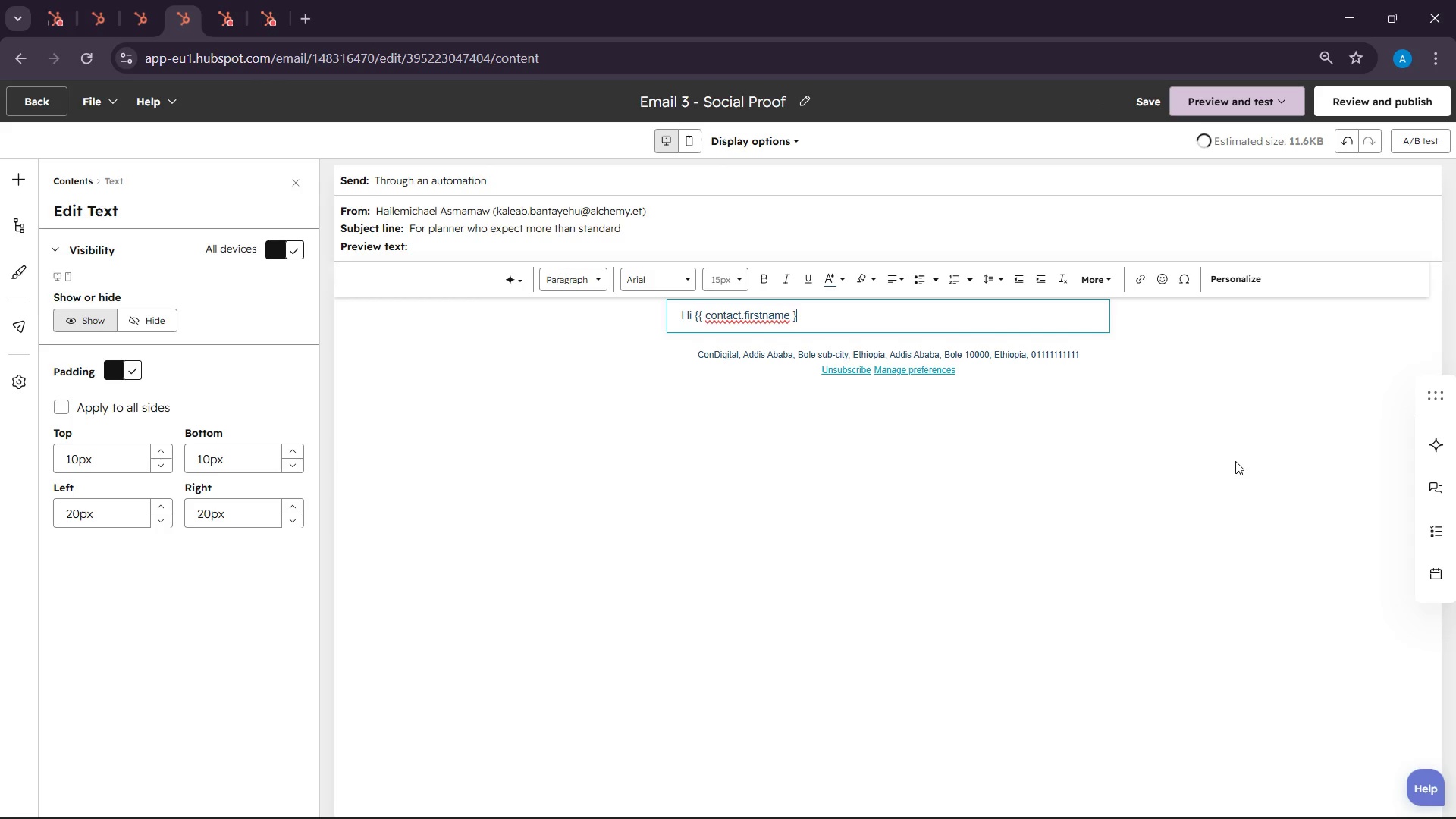 
key(Shift+BracketRight)
 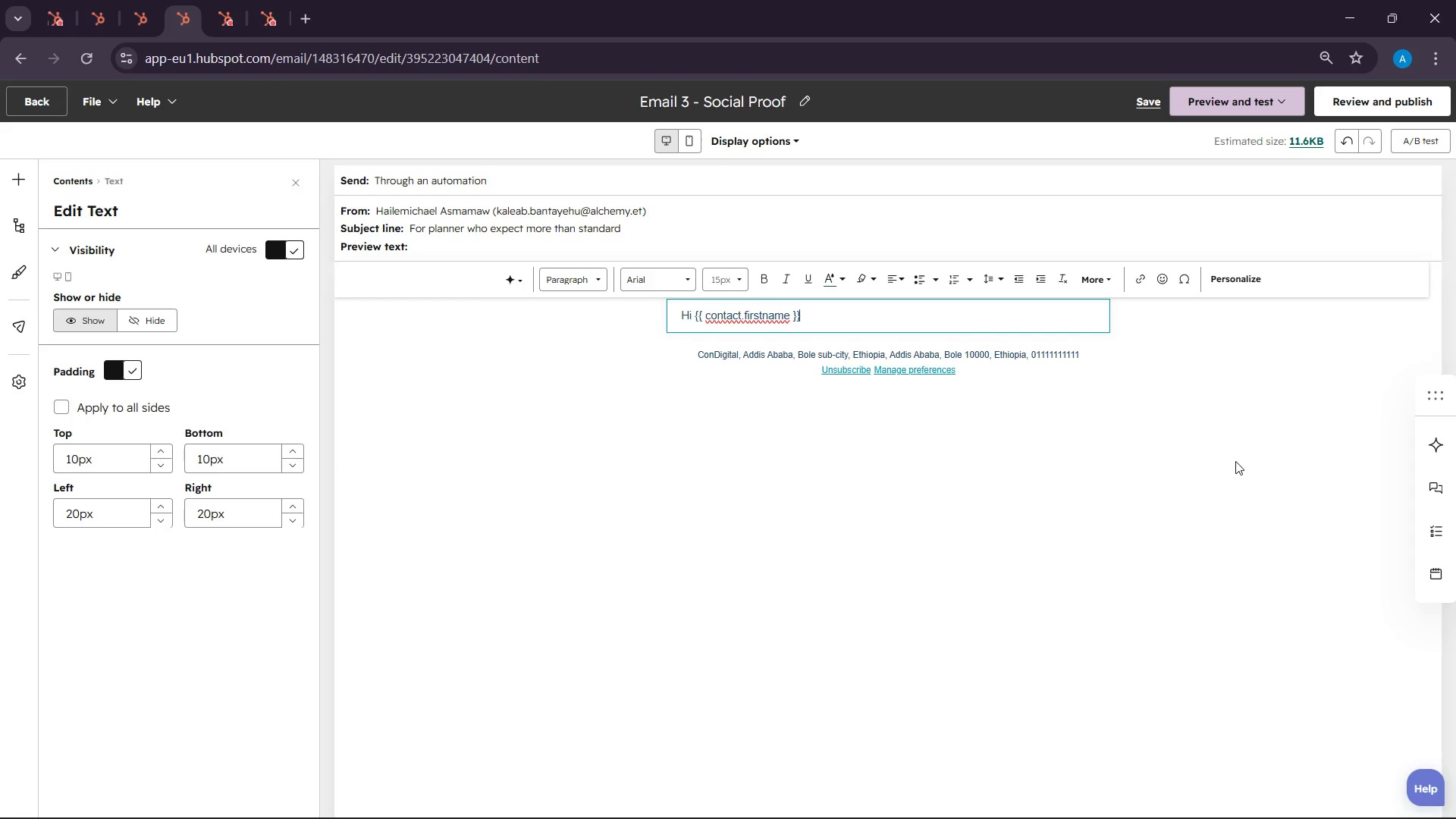 
key(Comma)
 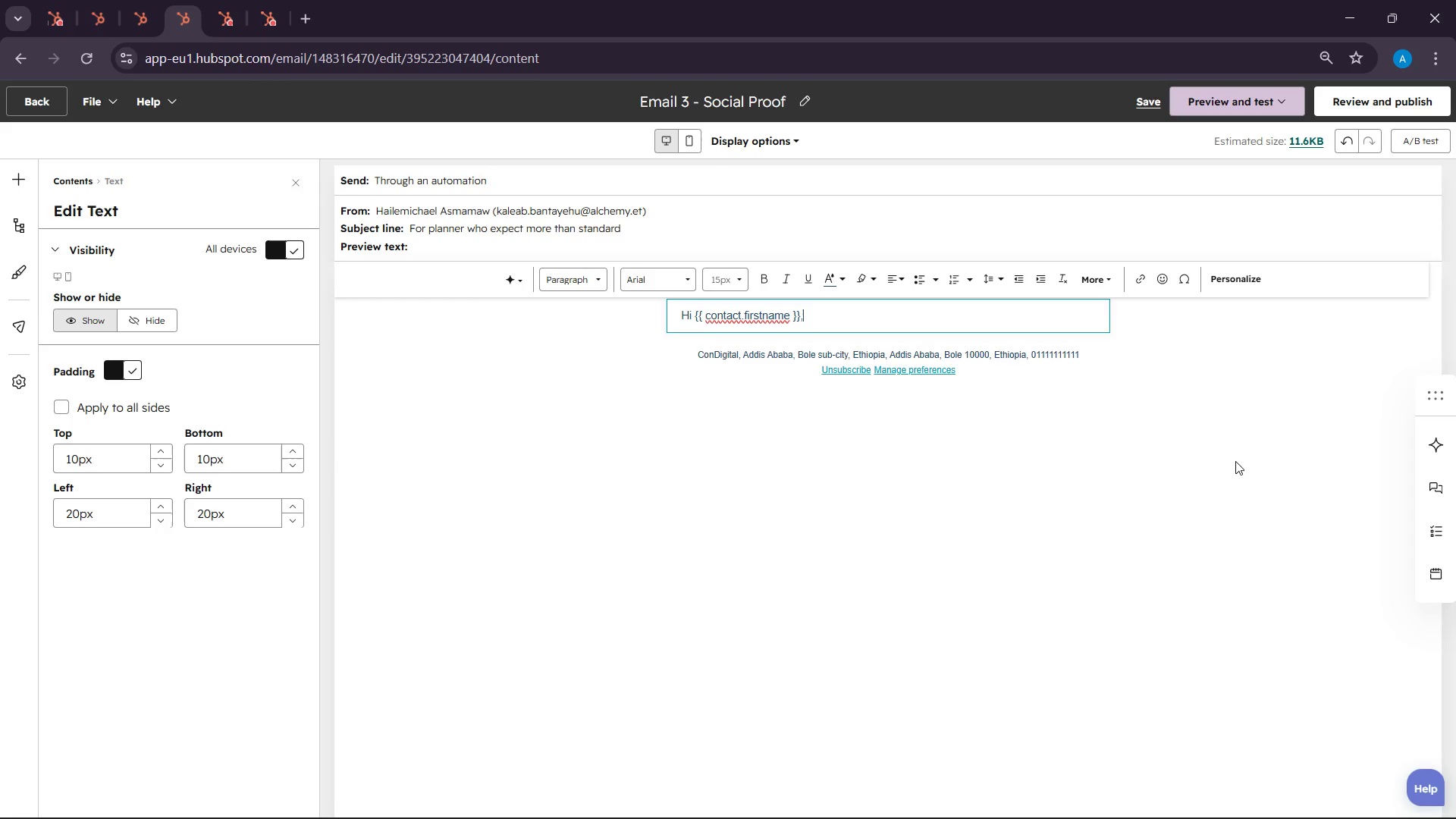 
key(Enter)
 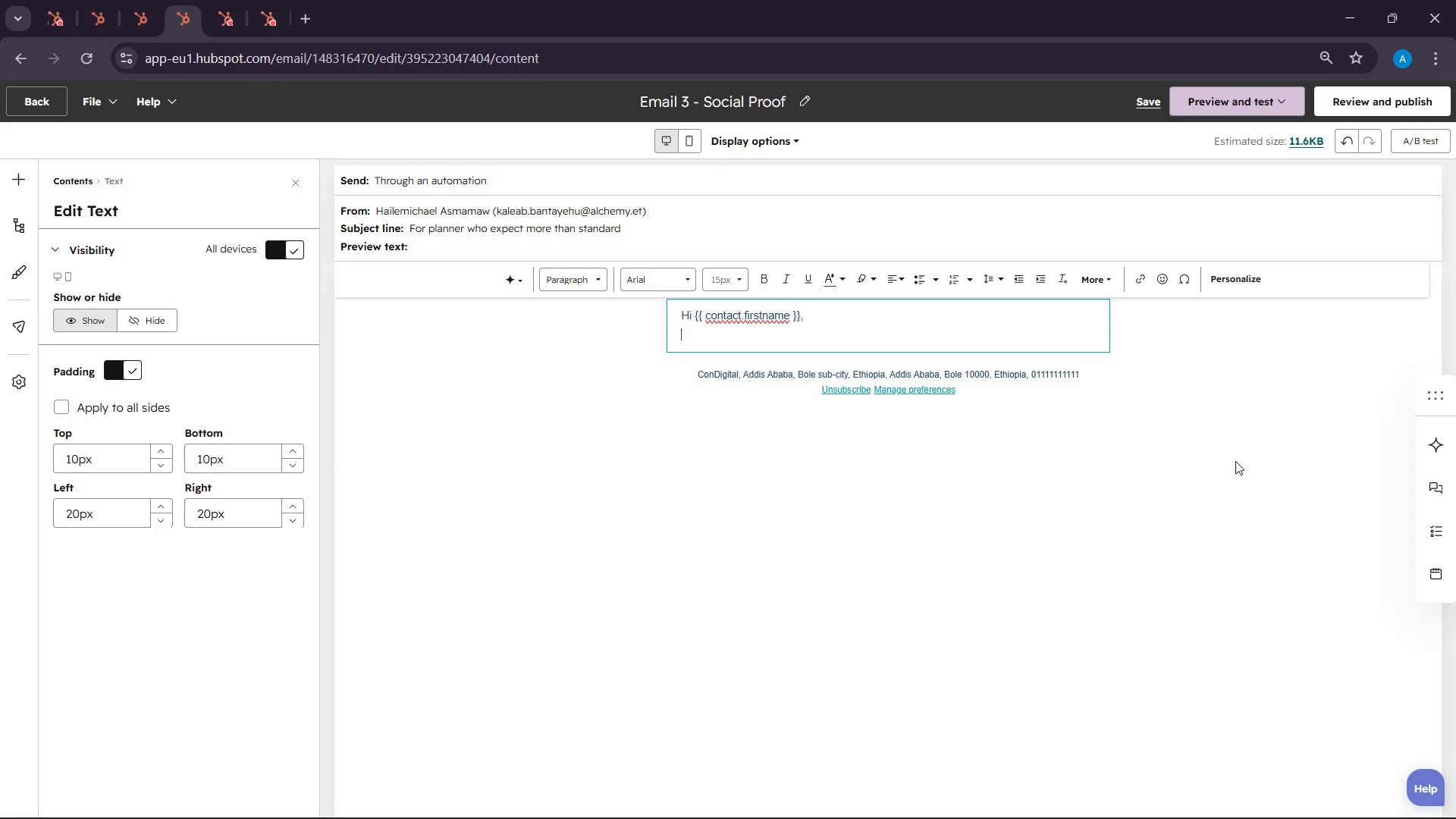 
key(Enter)
 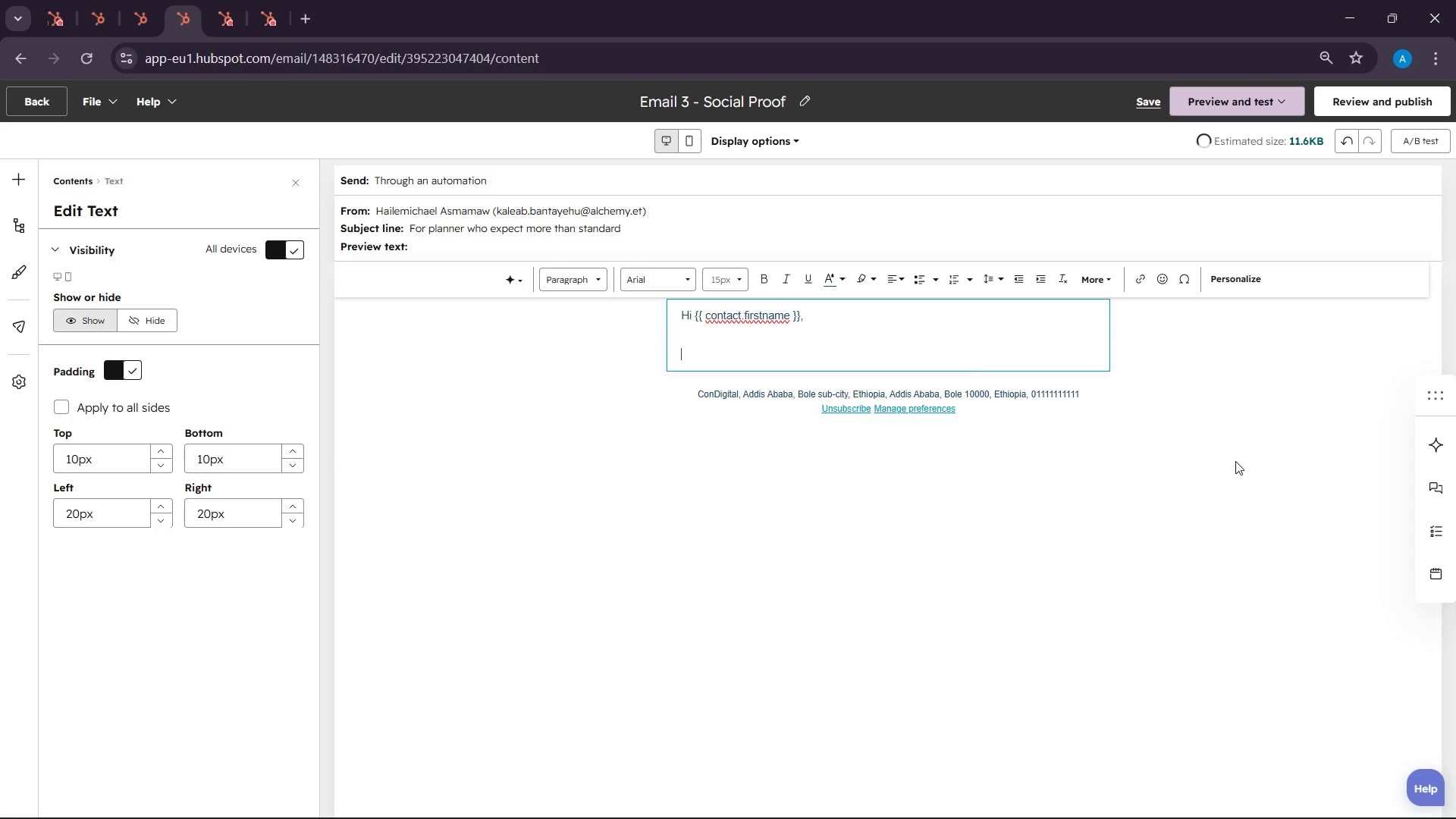 
type(e ar )
key(Backspace)
type(e curren)
 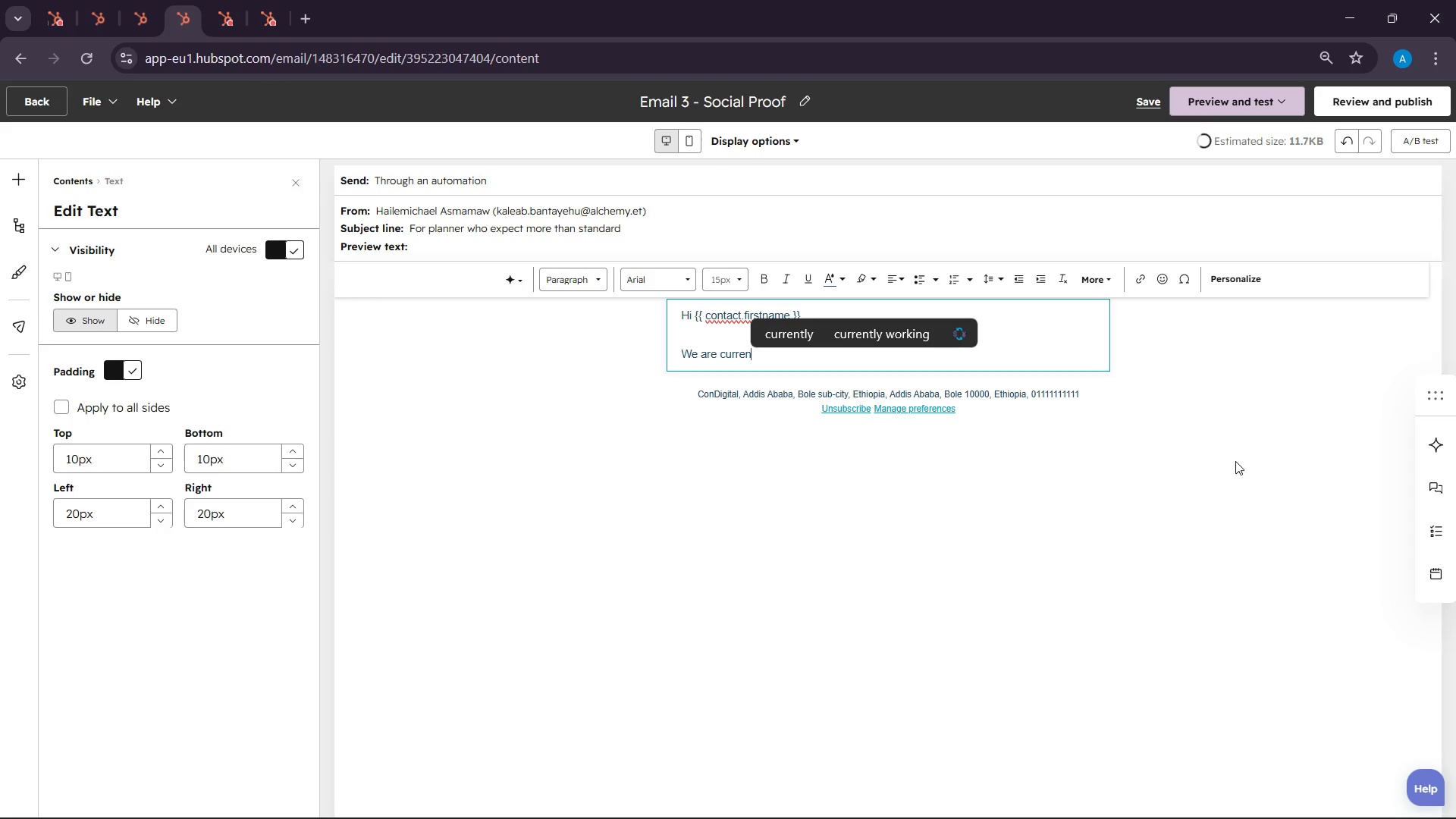 
hold_key(key=W, duration=10.06)
 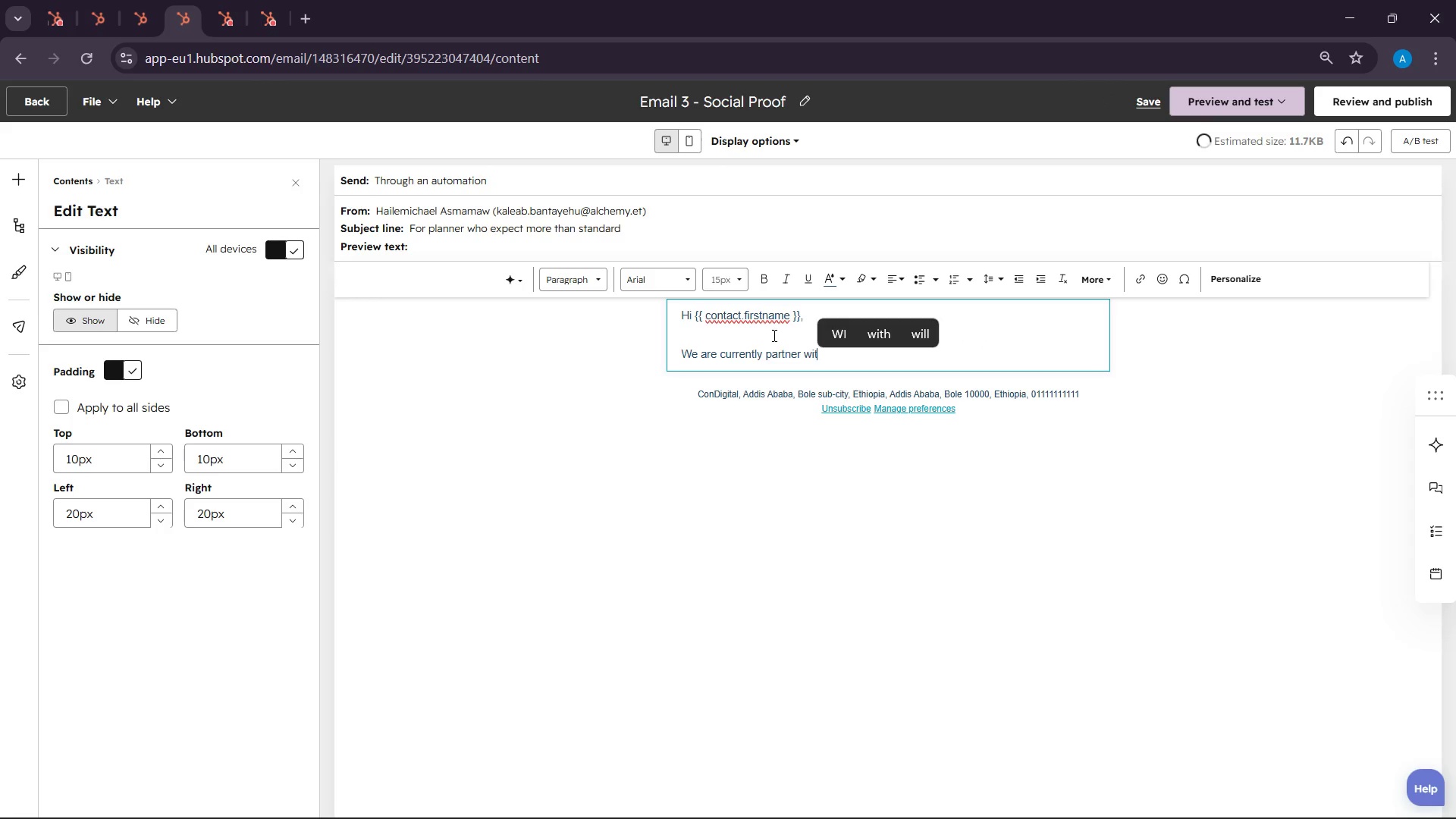 
left_click([773, 335])
 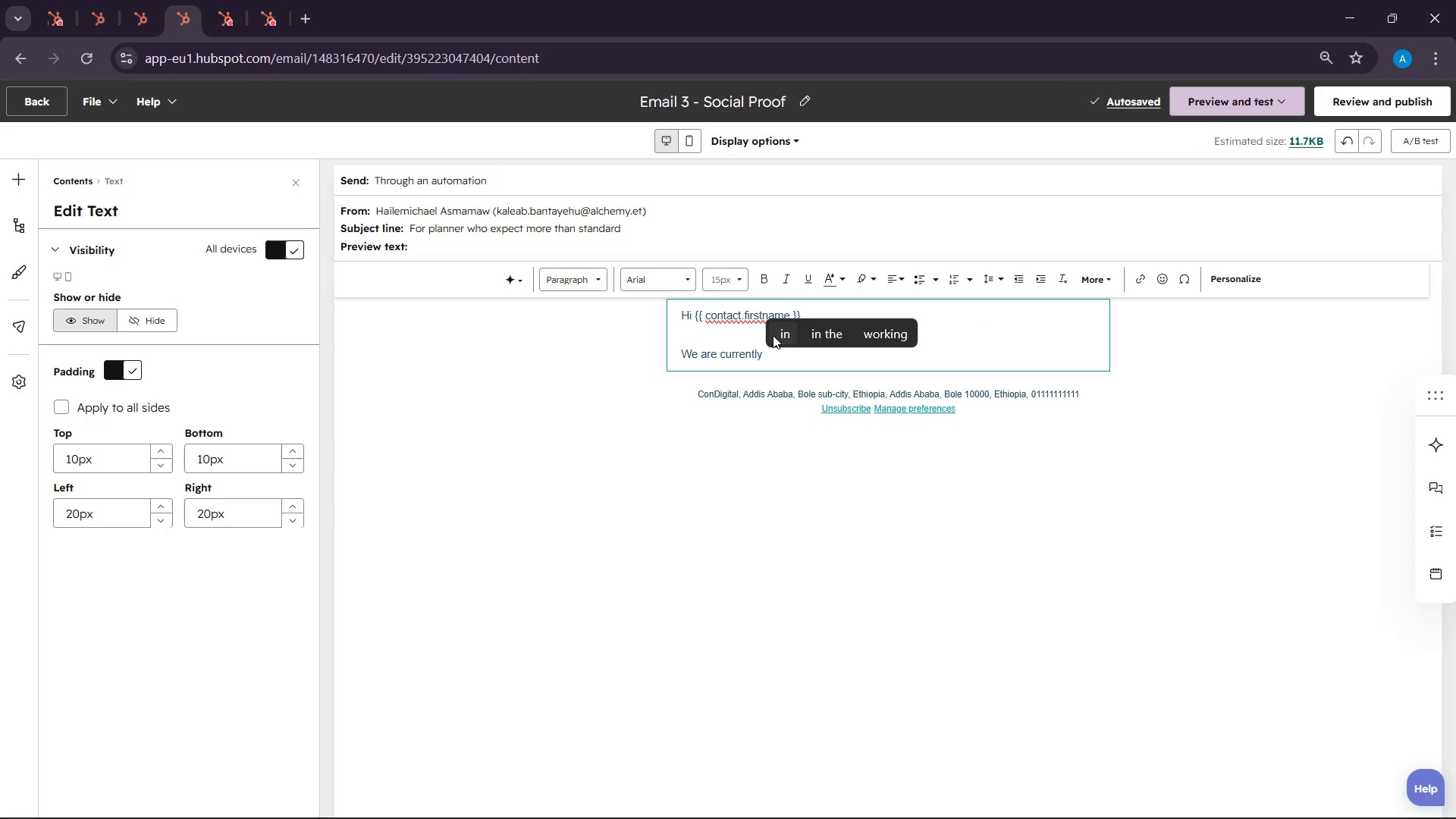 
type(partner ith )
 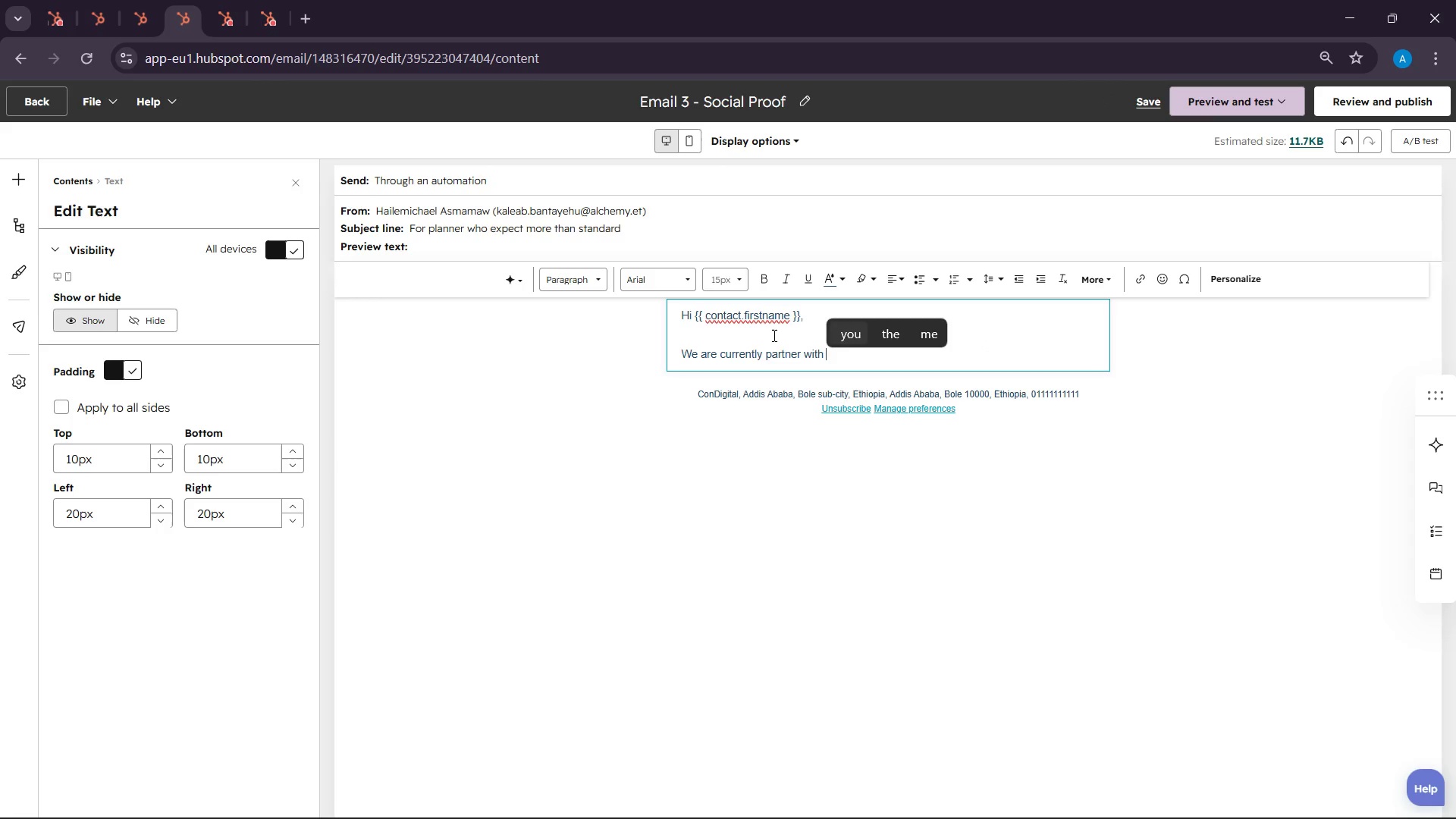 
type(a select group of luxury planner and hotel group who re)
 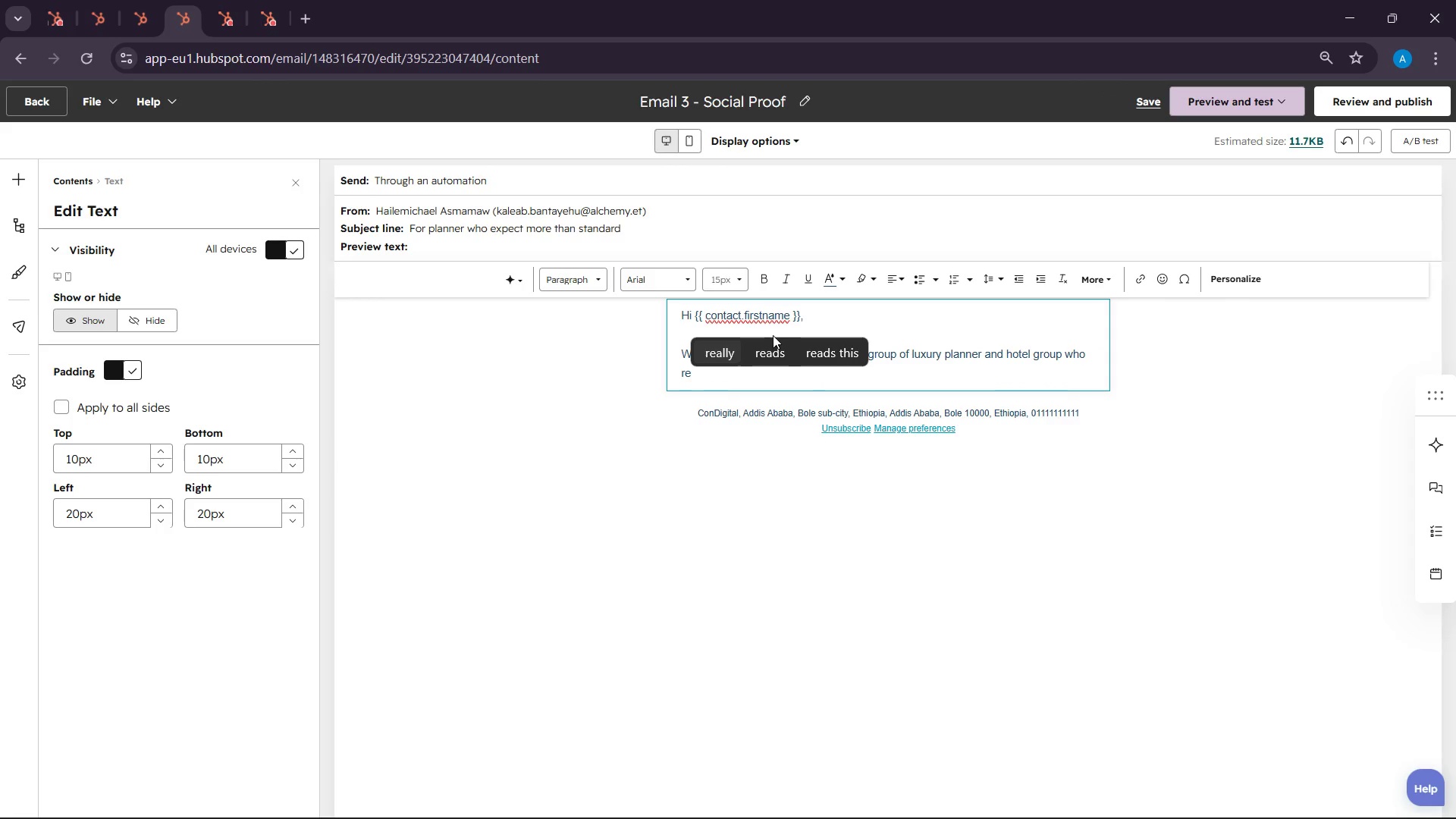 
type(ly on )
 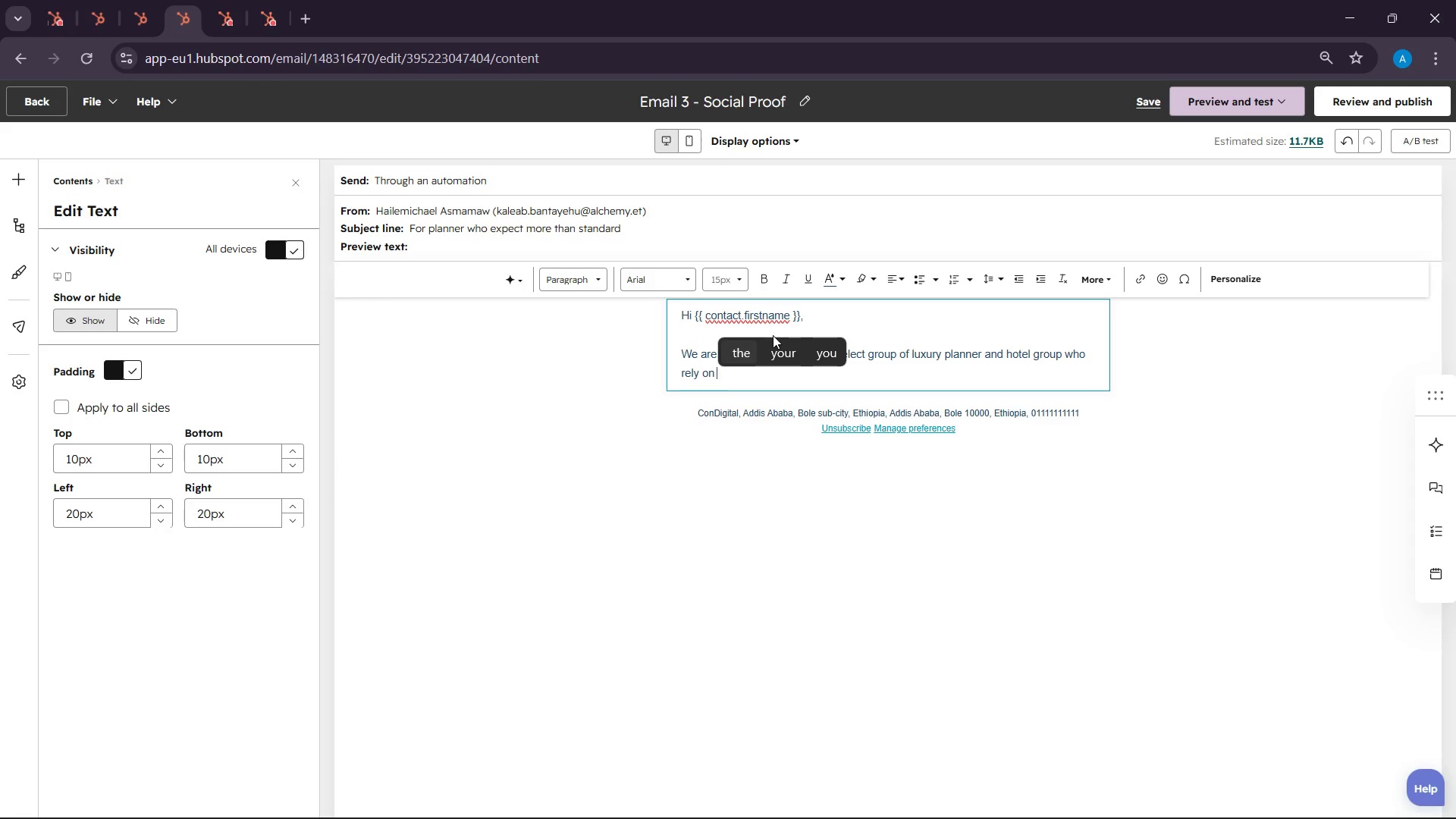 
type(consisten)
 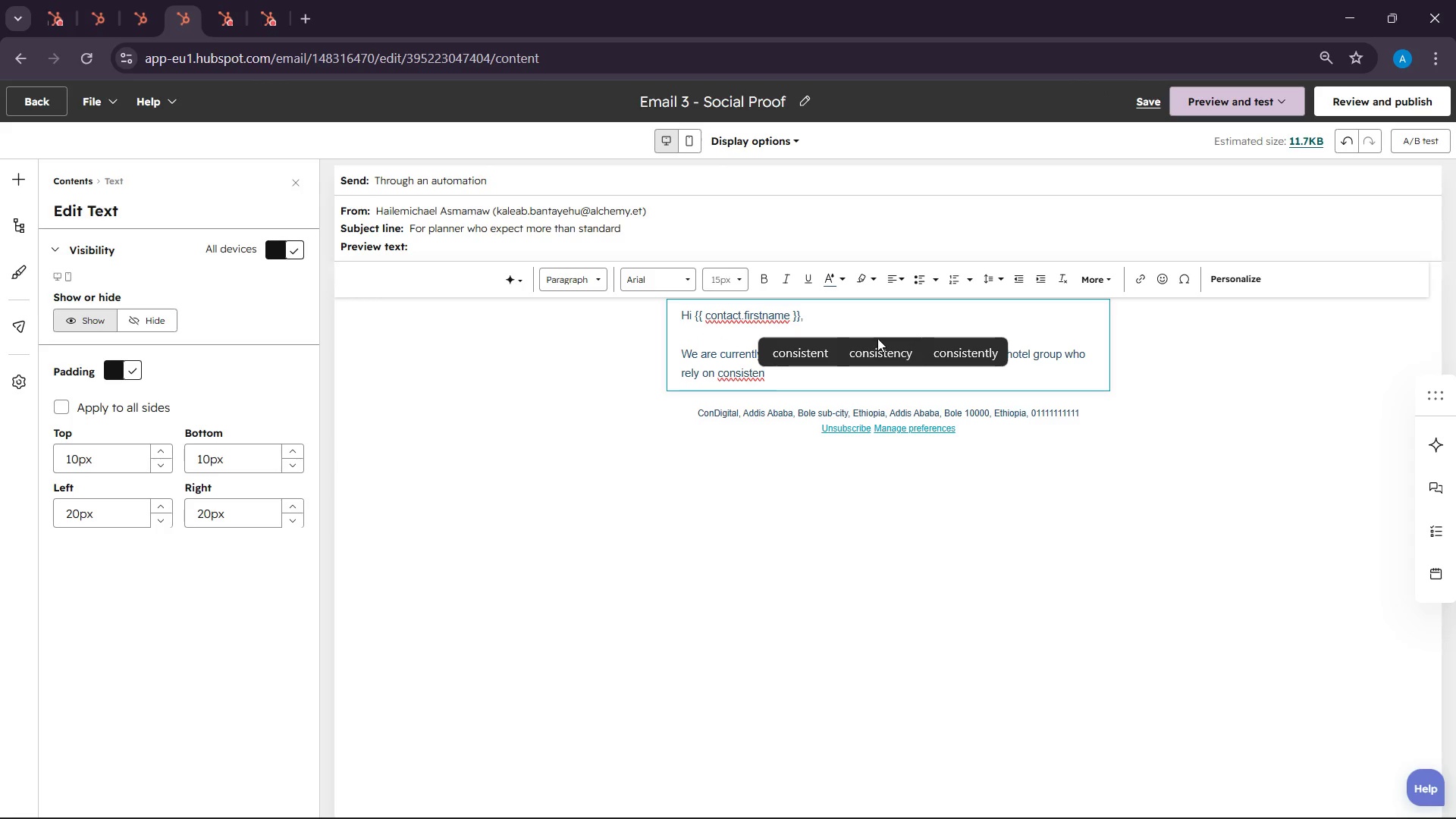 
left_click([878, 348])
 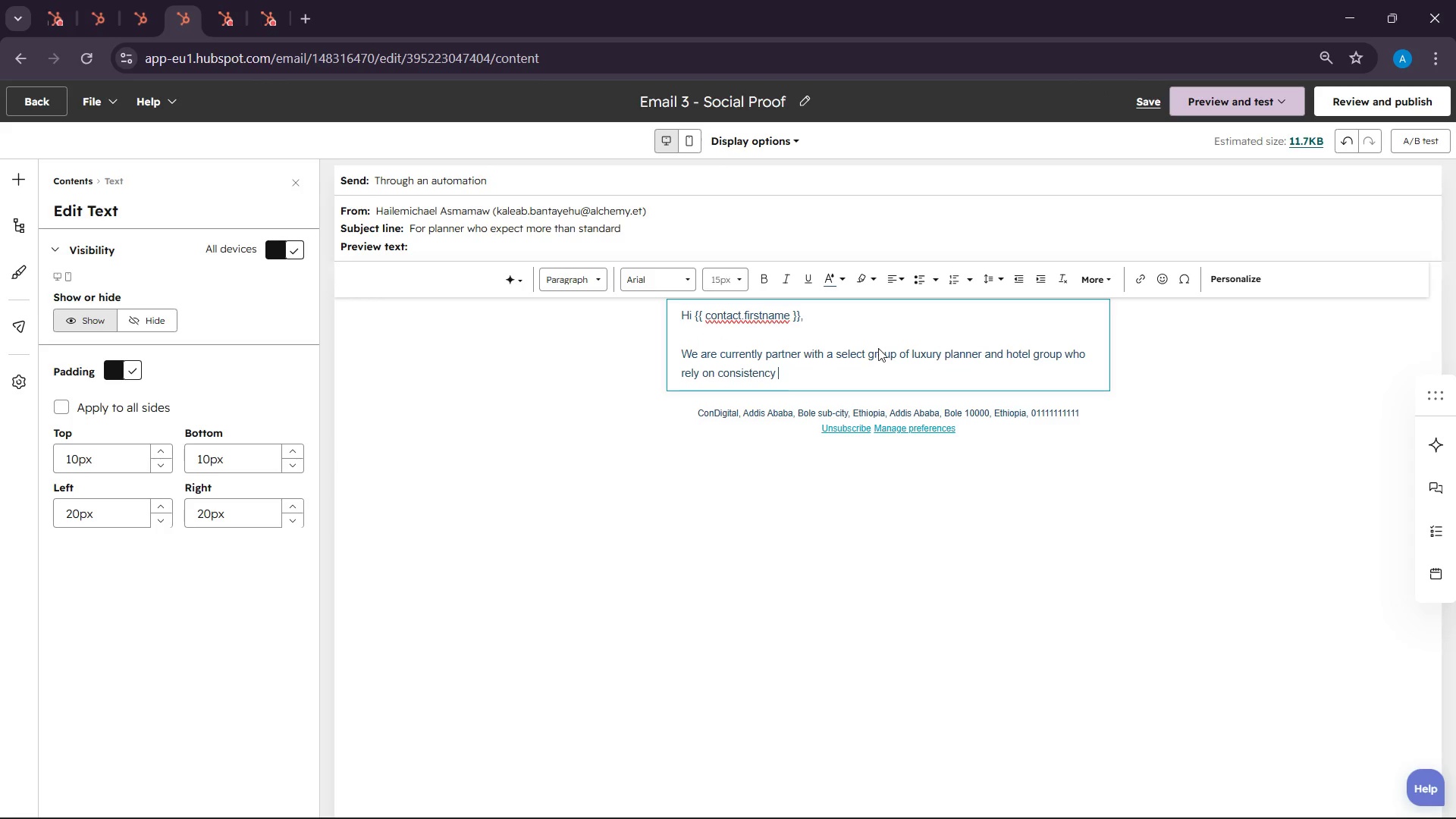 
type(and creat)
 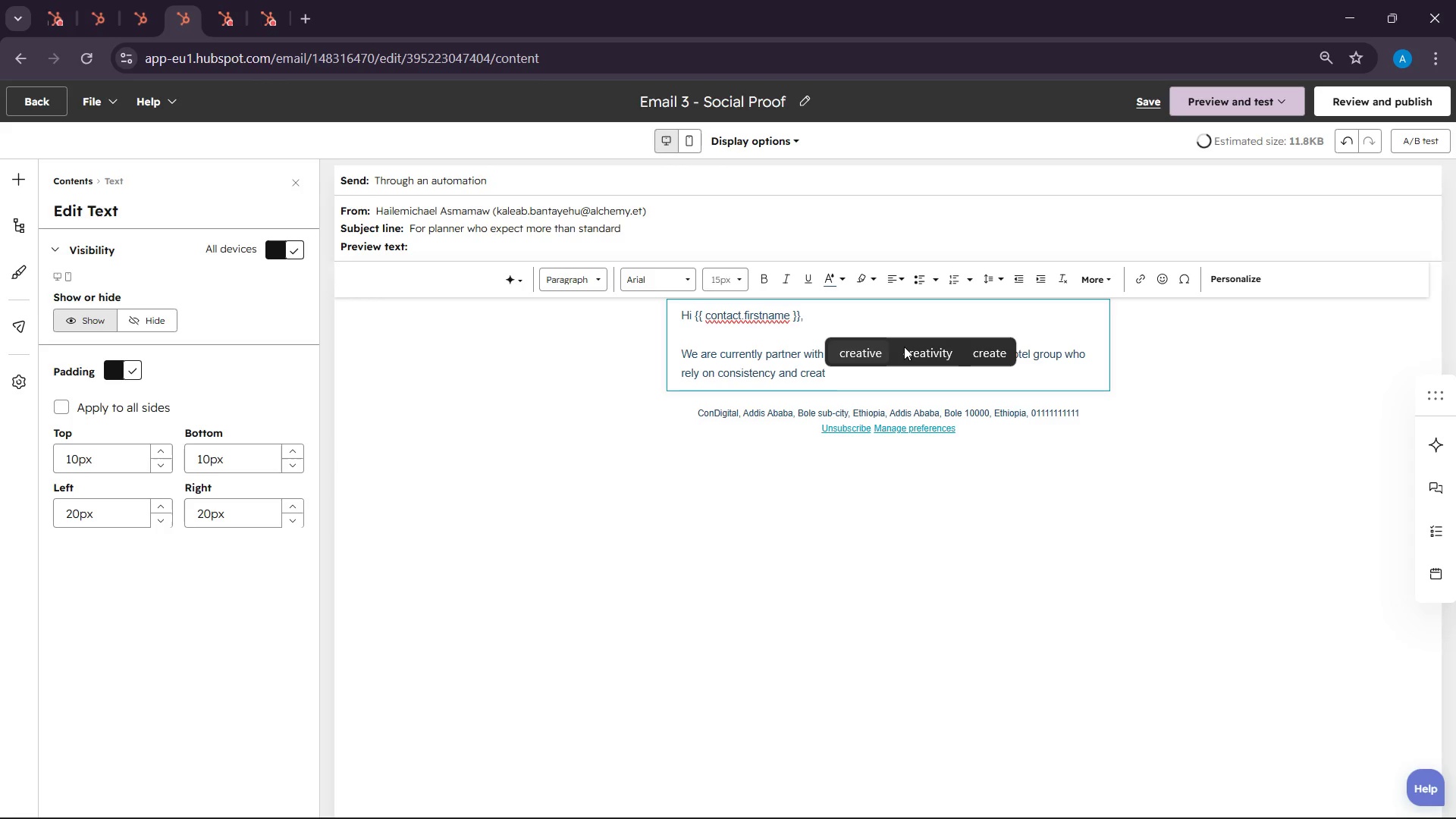 
left_click([926, 344])
 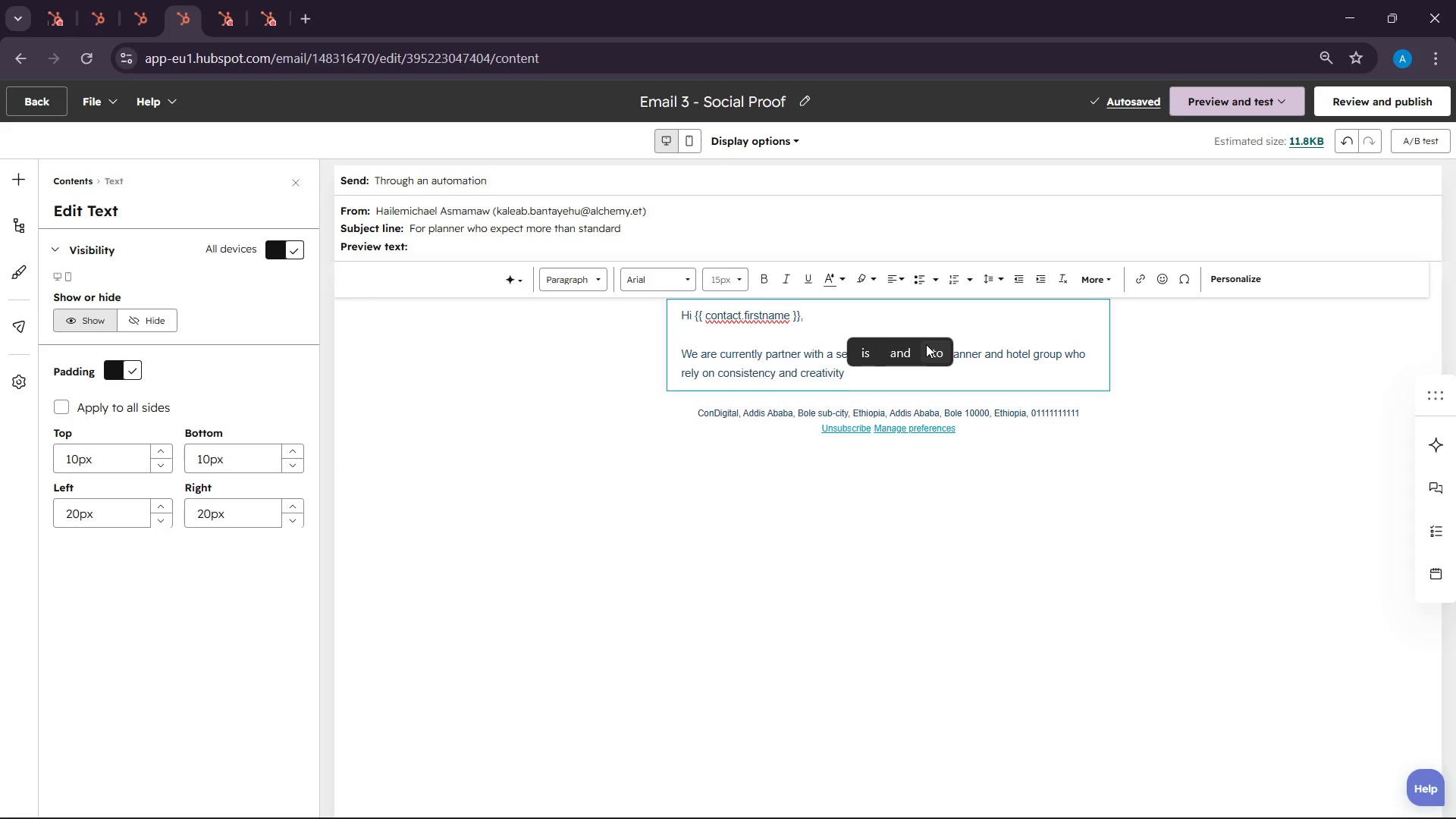 
wait(63.02)
 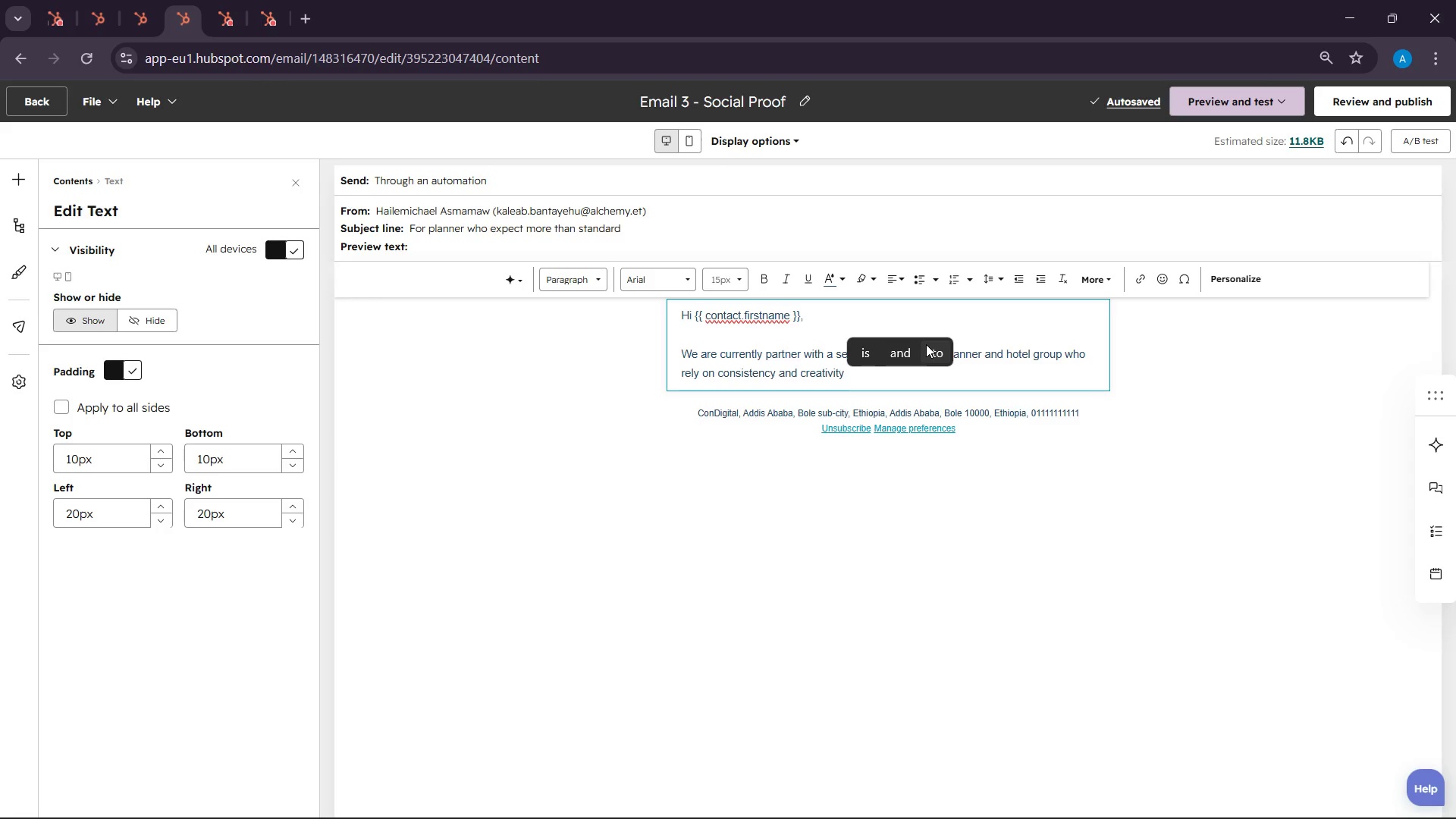 
key(Backspace)
 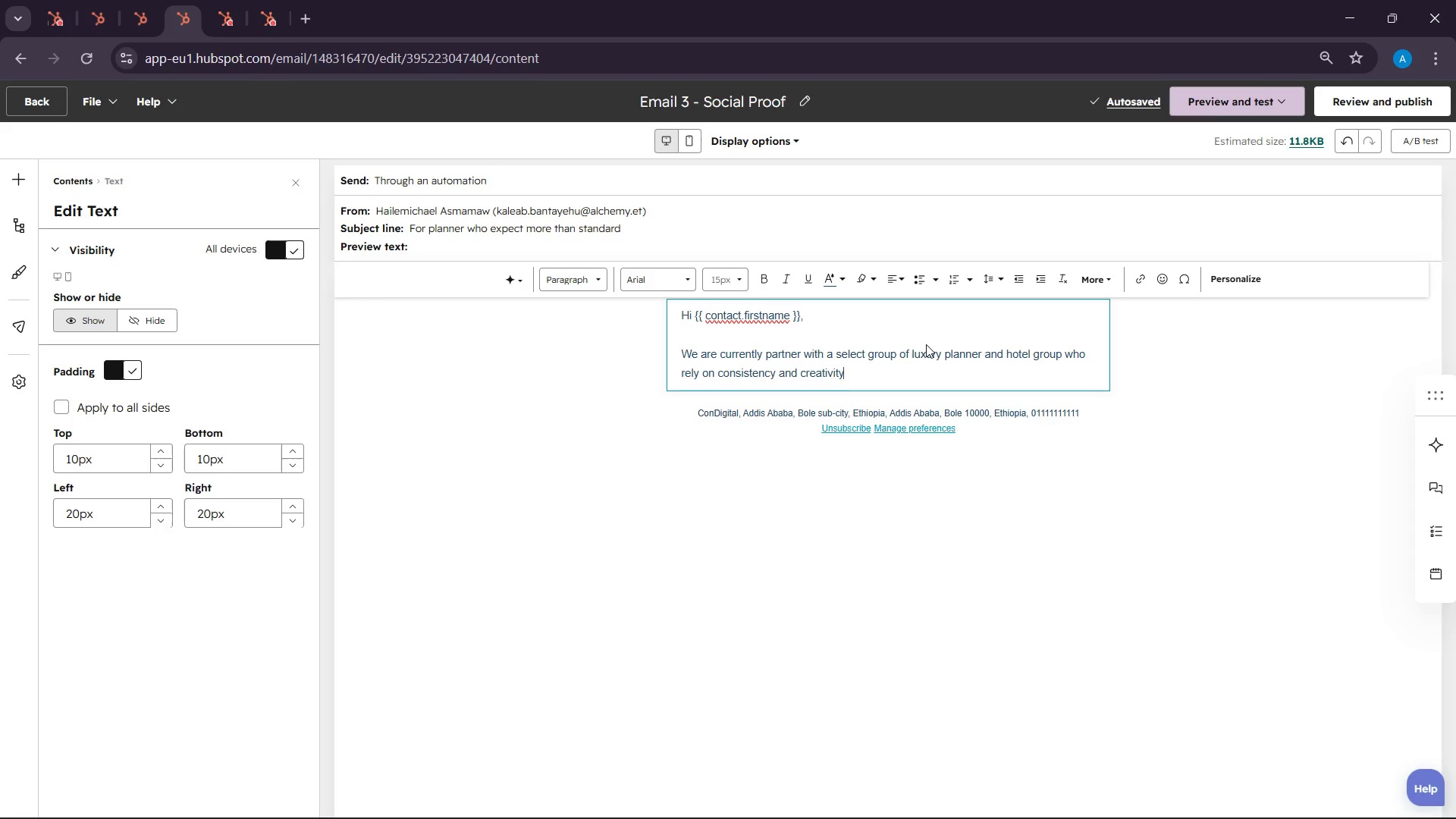 
key(Period)
 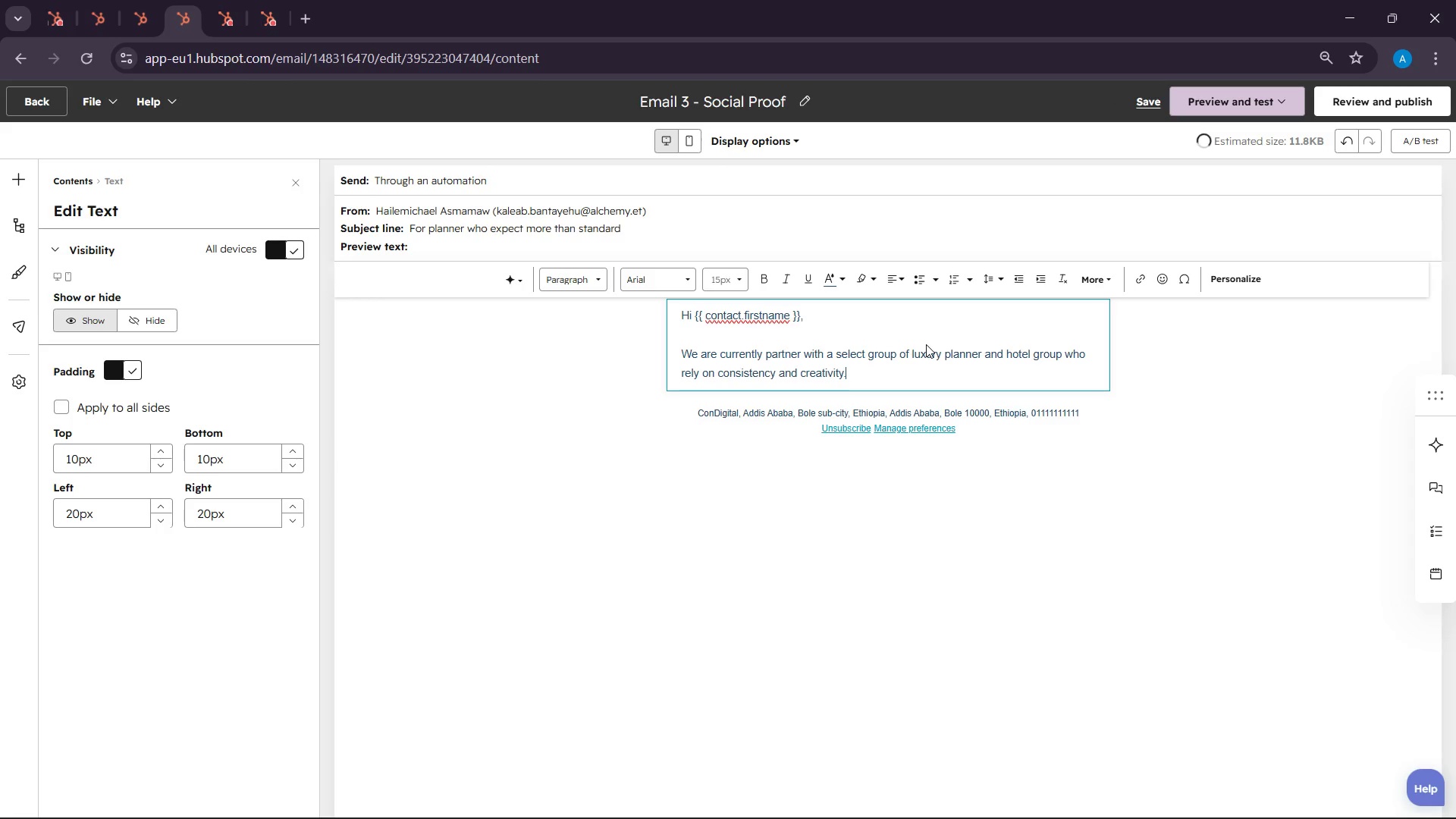 
key(Enter)
 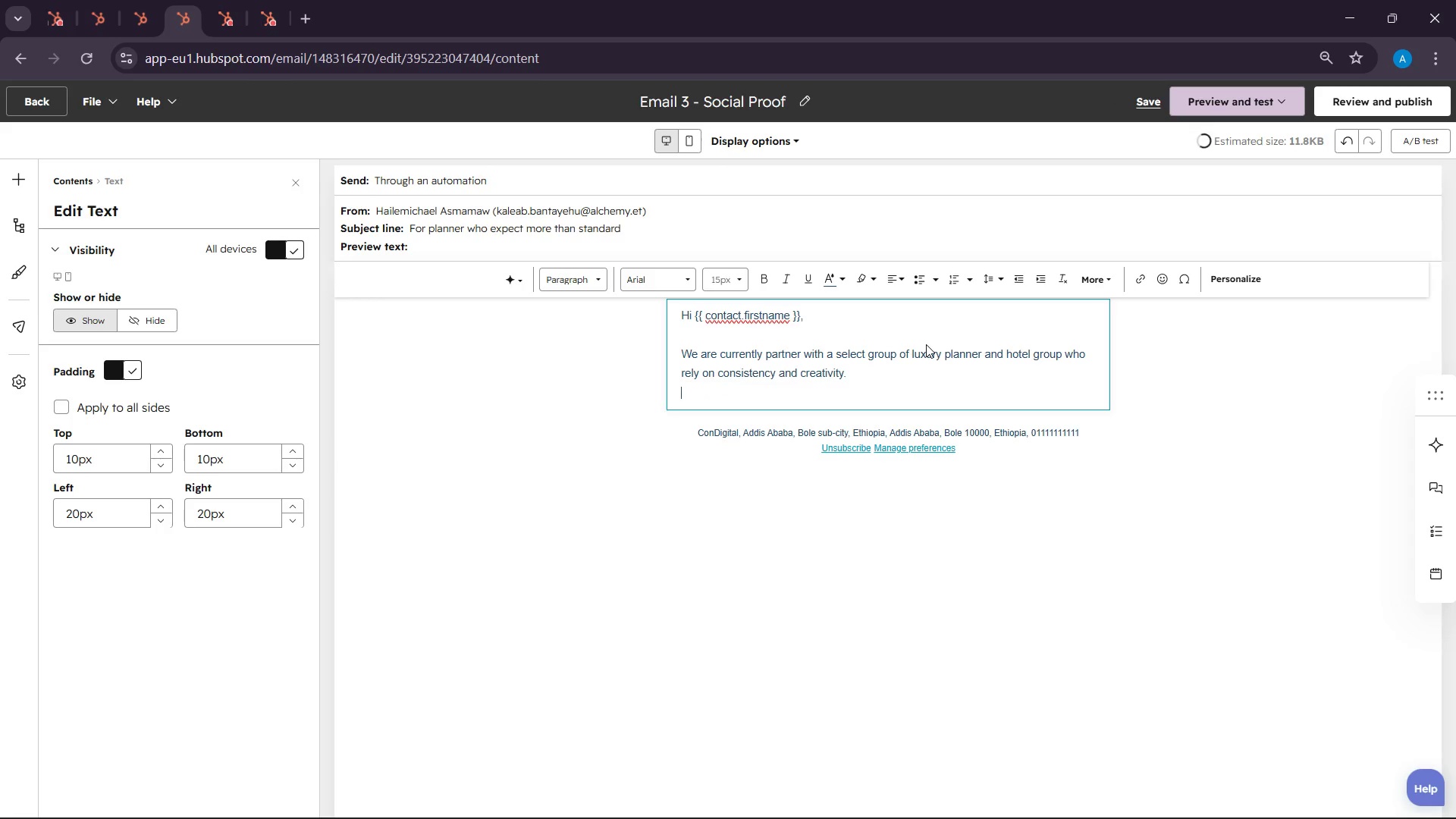 
key(Enter)
 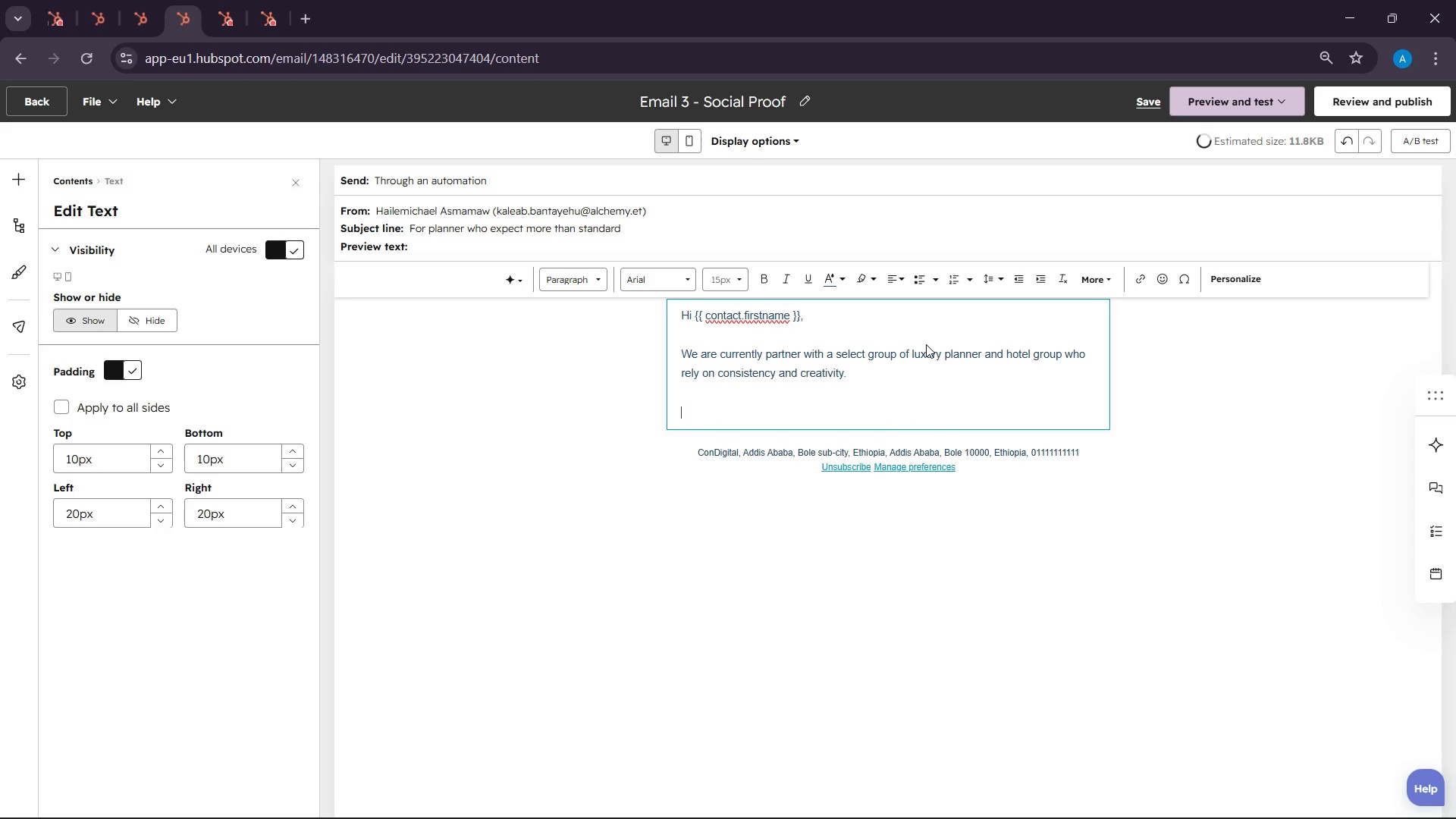 
type(many )
key(Backspace)
key(Backspace)
key(Backspace)
key(Backspace)
key(Backspace)
type(Mnay )
key(Backspace)
key(Backspace)
key(Backspace)
key(Backspace)
type(any began with )
 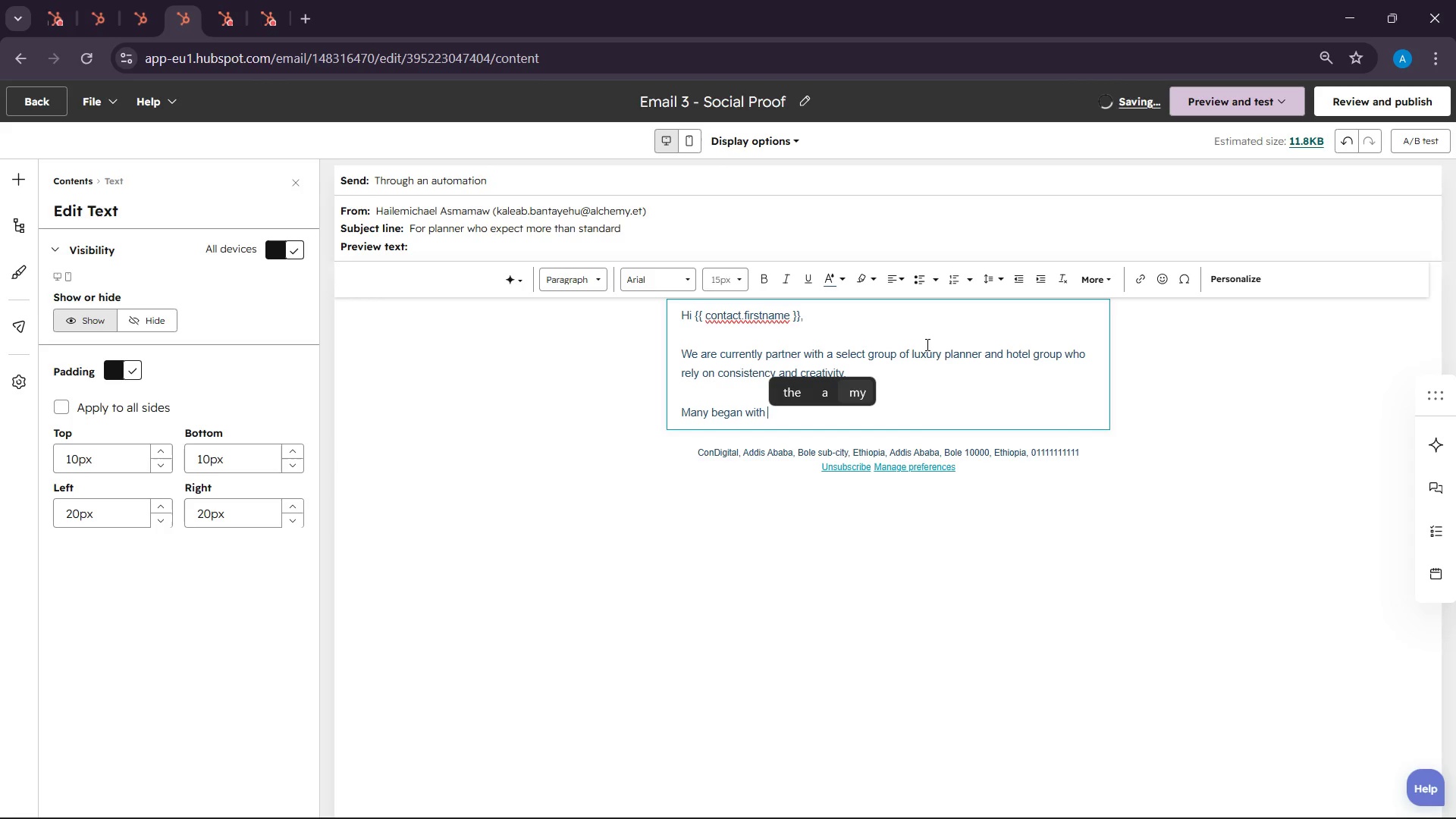 
type(the samw )
key(Backspace)
type(e )
key(Backspace)
key(Backspace)
key(Backspace)
type(e tasting experience )
 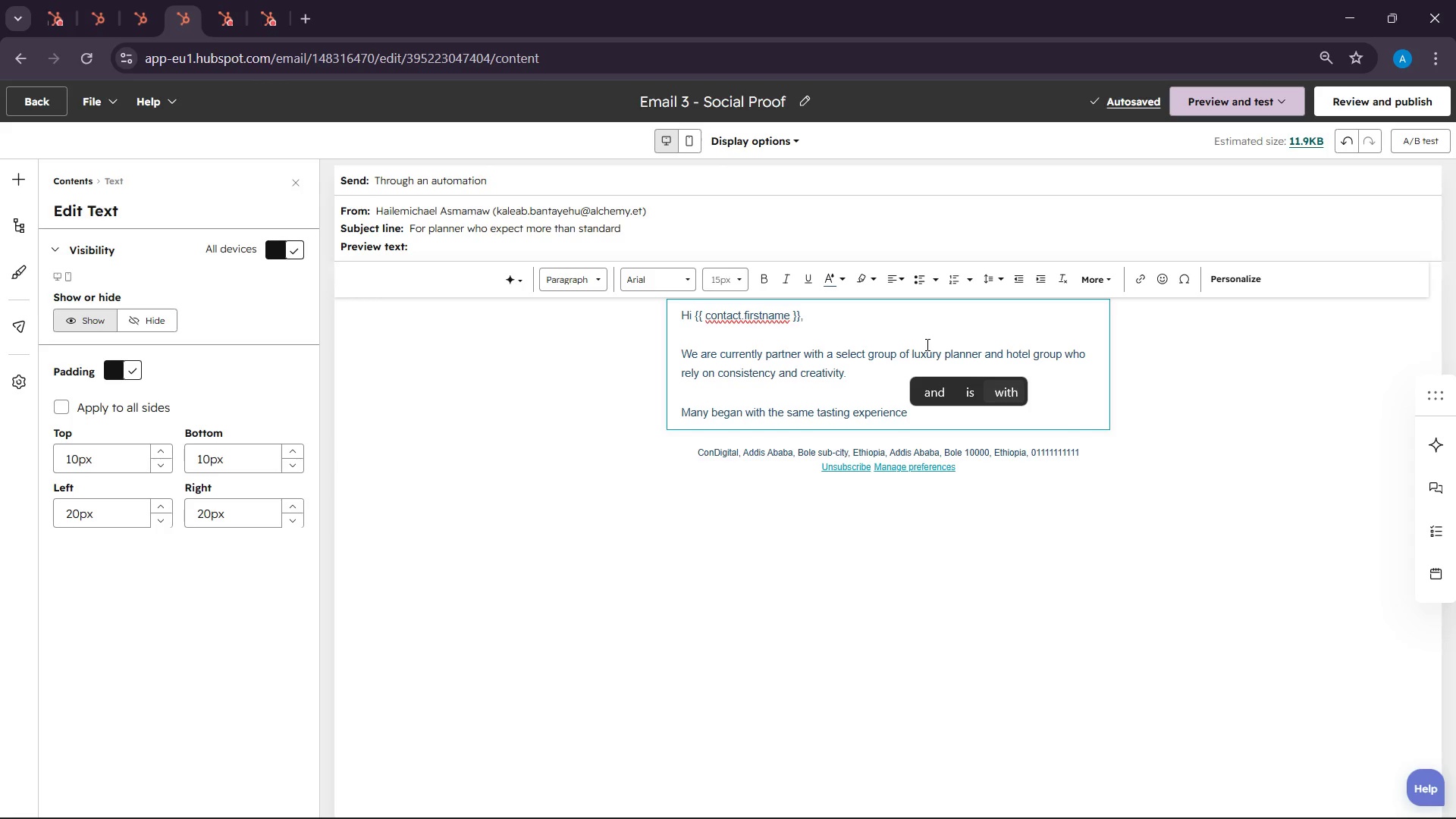 
wait(24.86)
 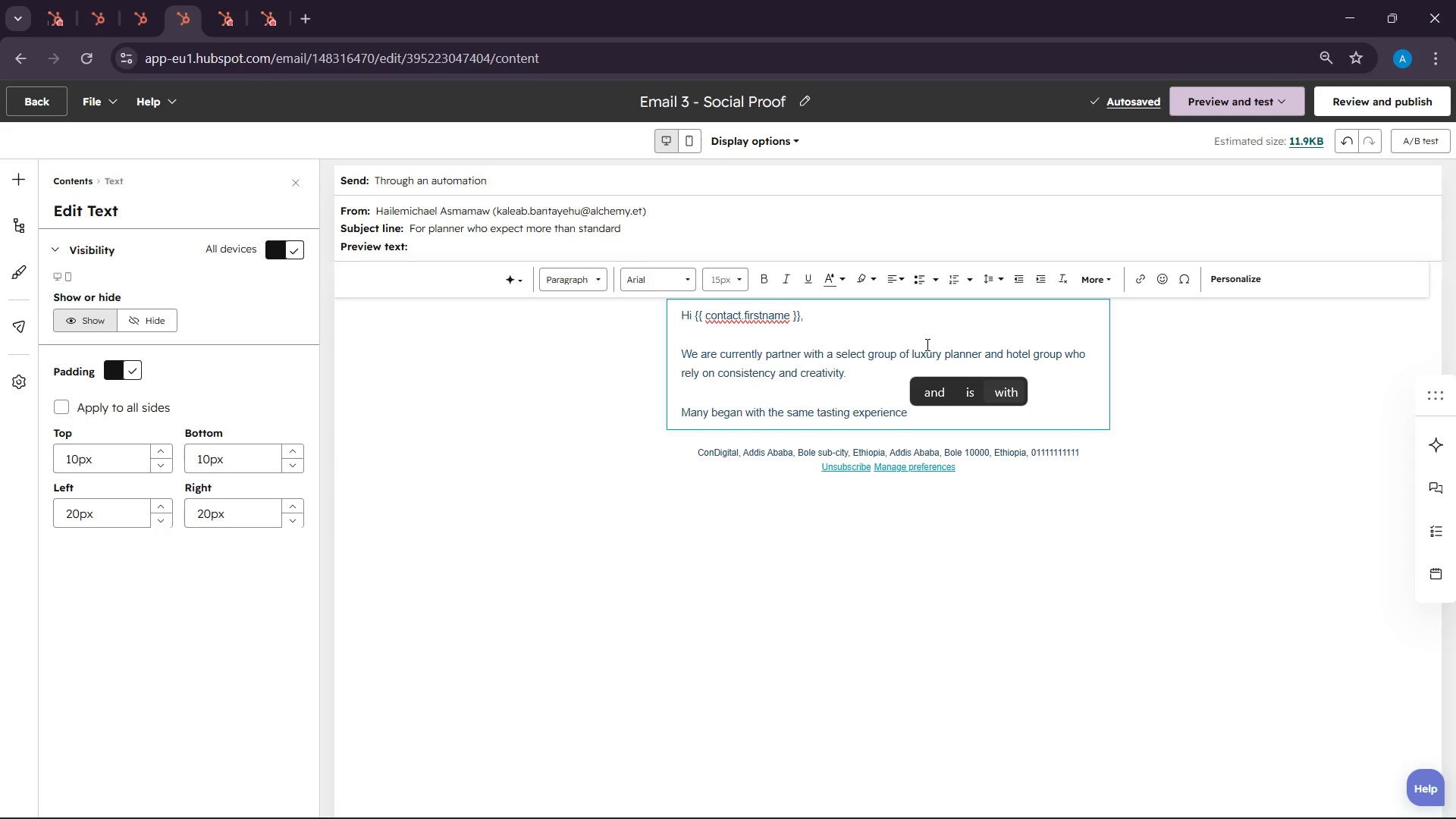 
left_click([1434, 766])
 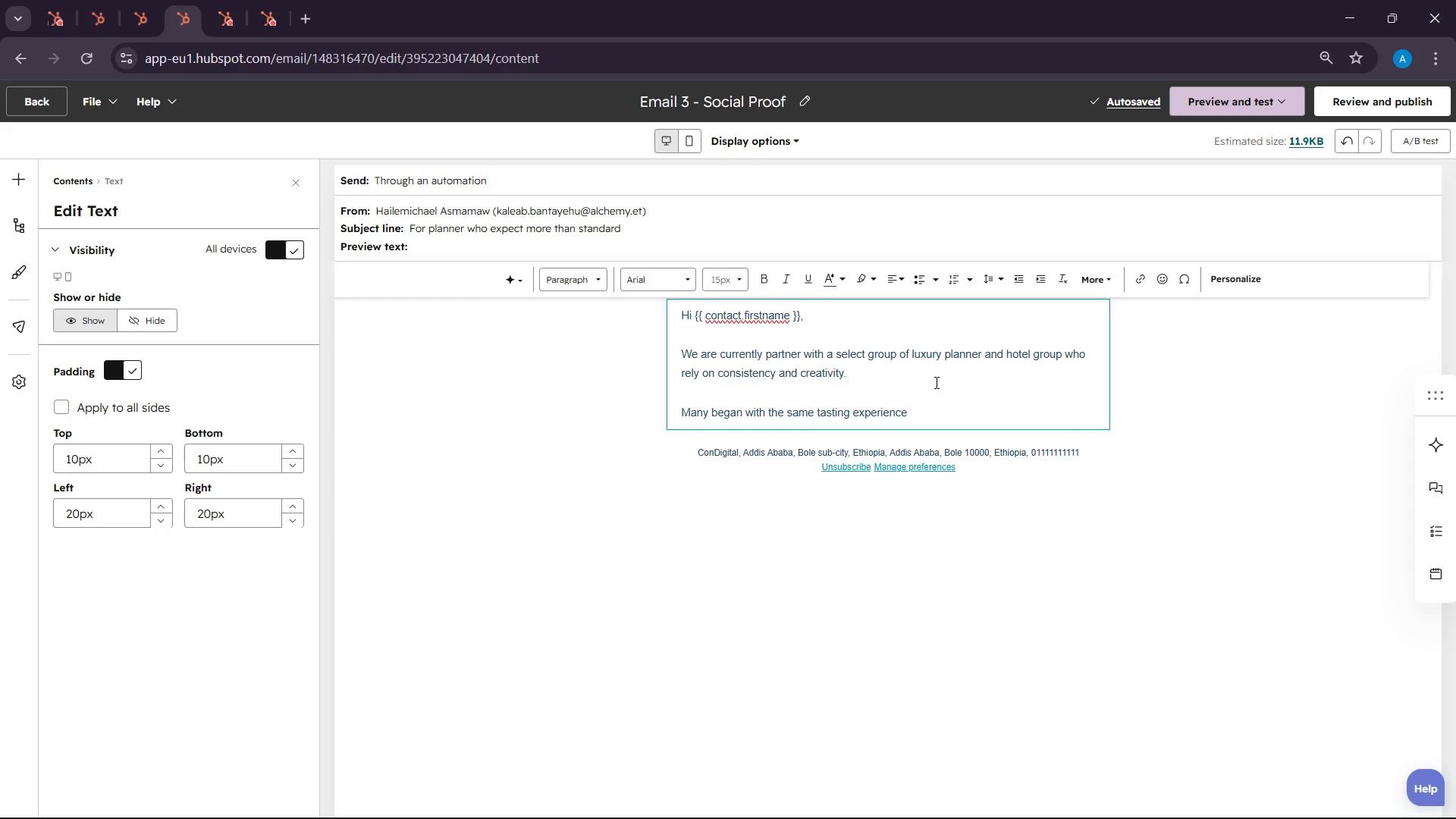 
wait(16.94)
 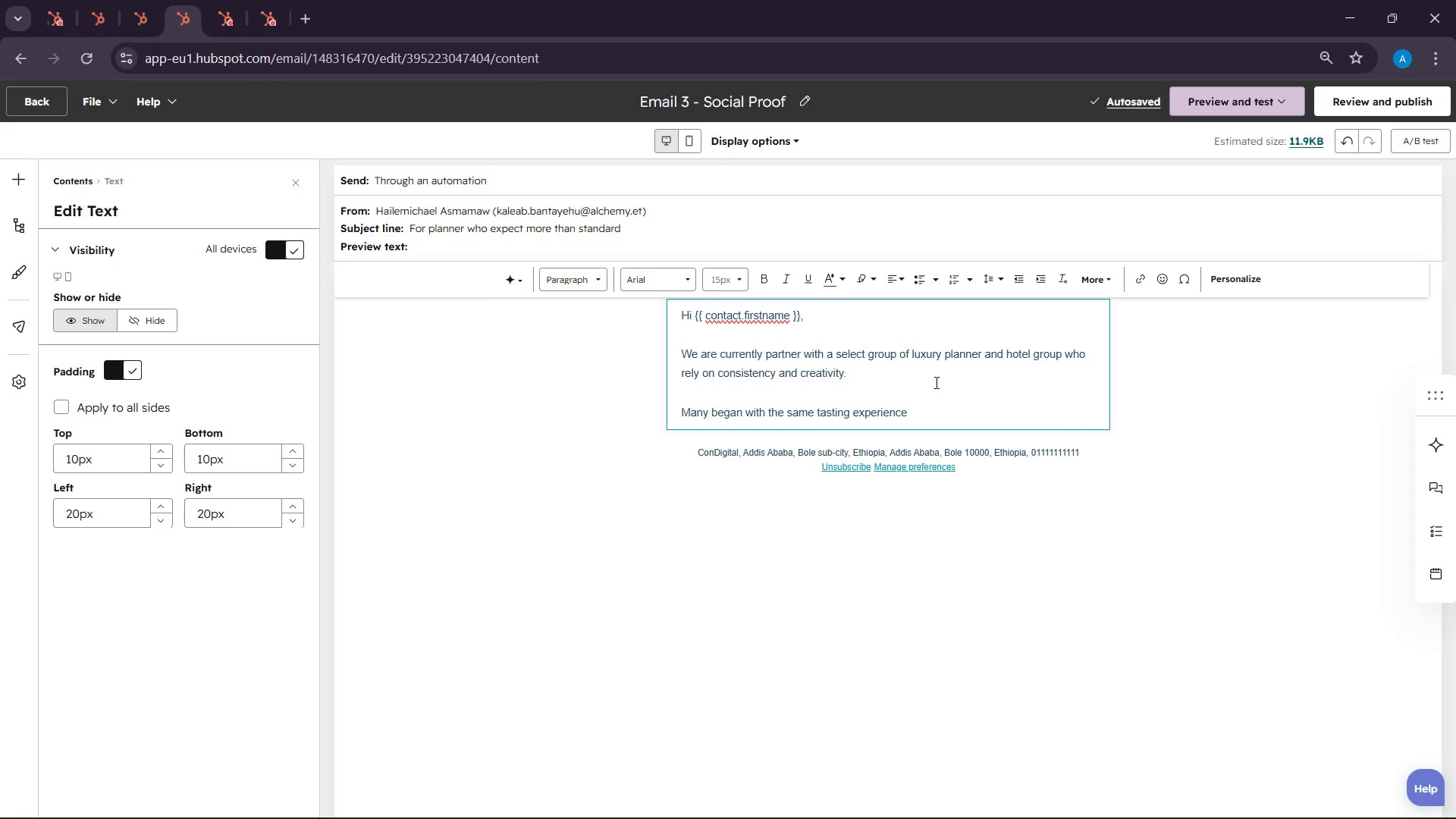 
type(we are offering you,)
key(Backspace)
type(.)
 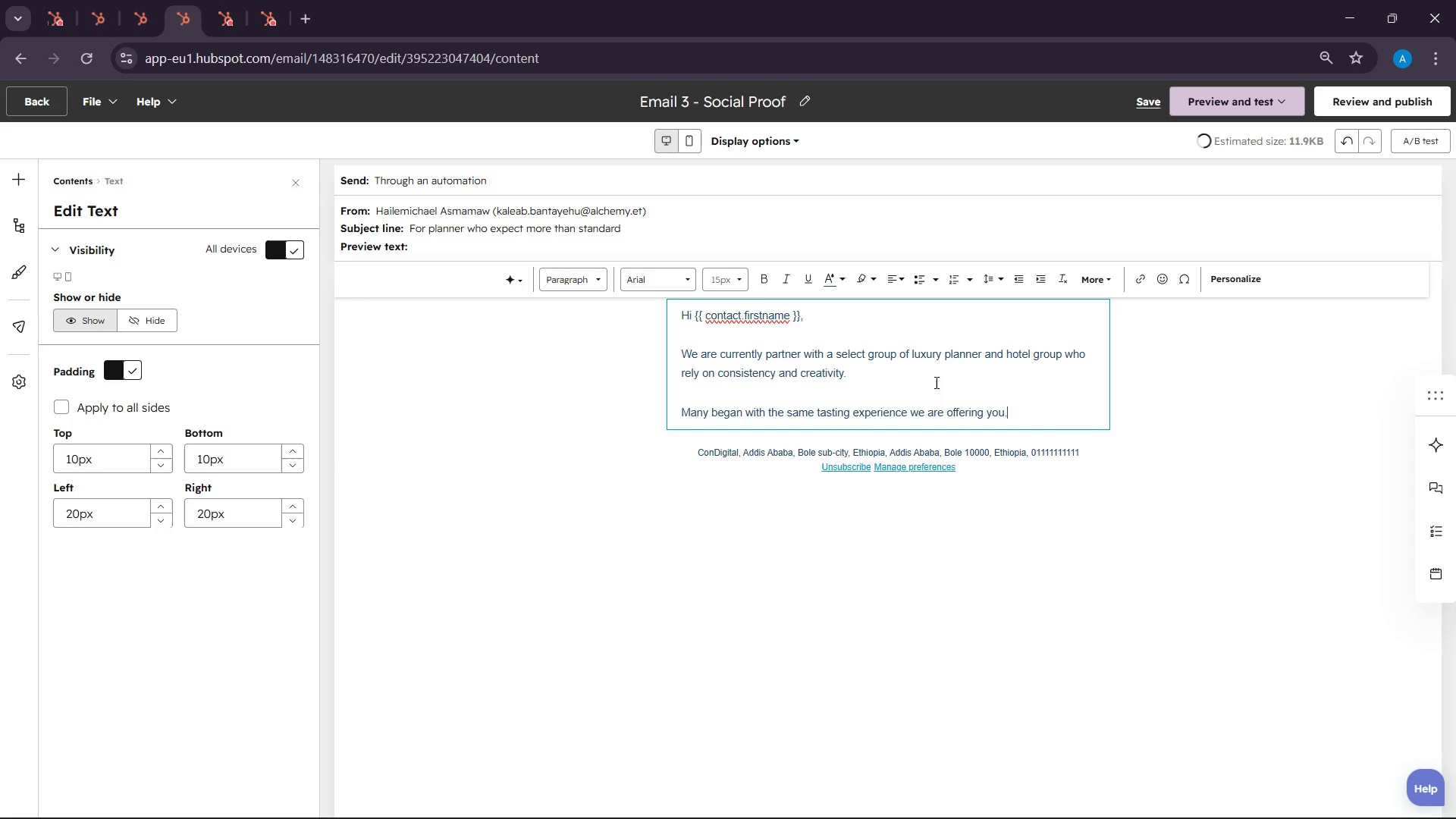 
key(Enter)
 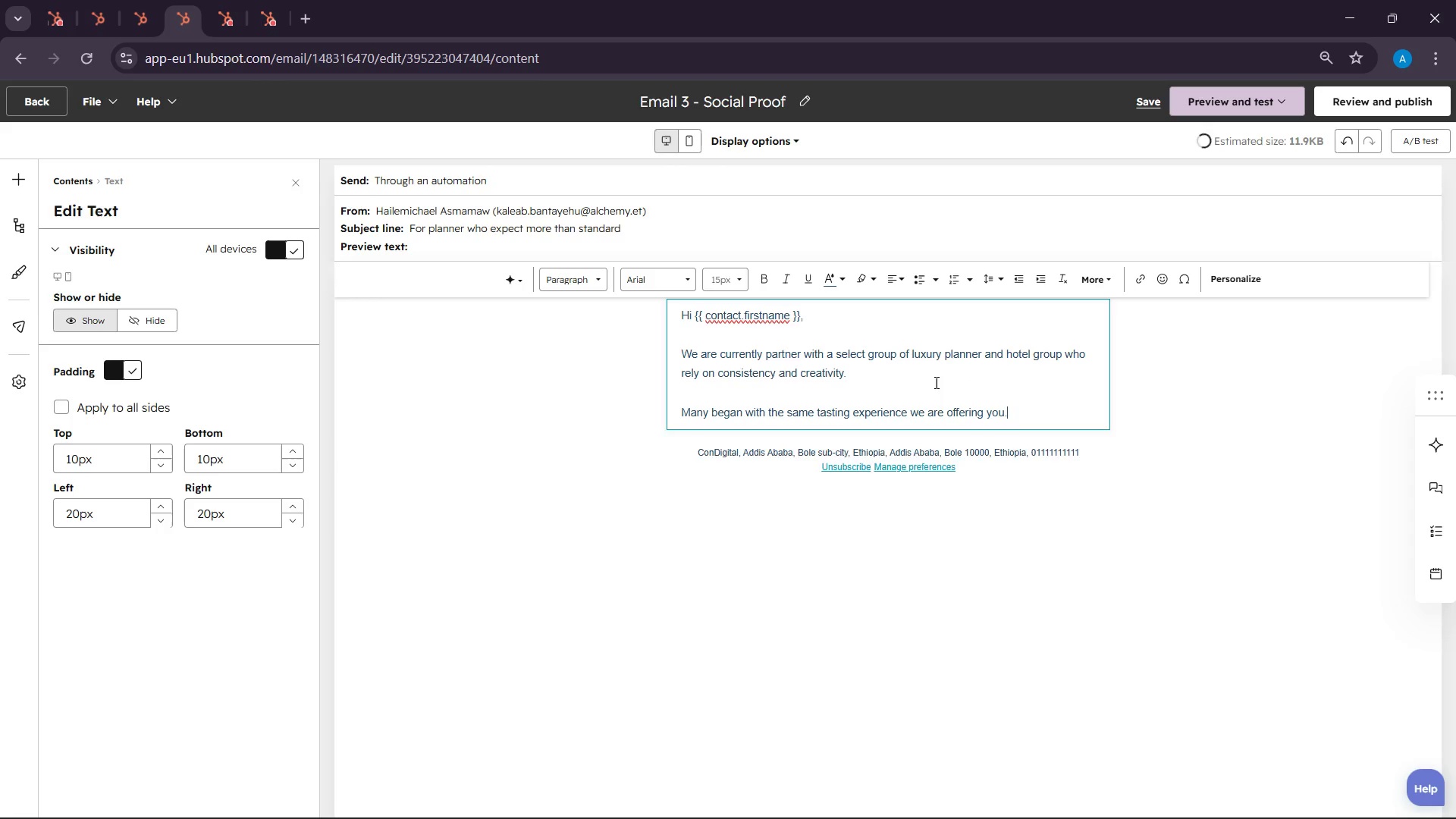 
key(Enter)
 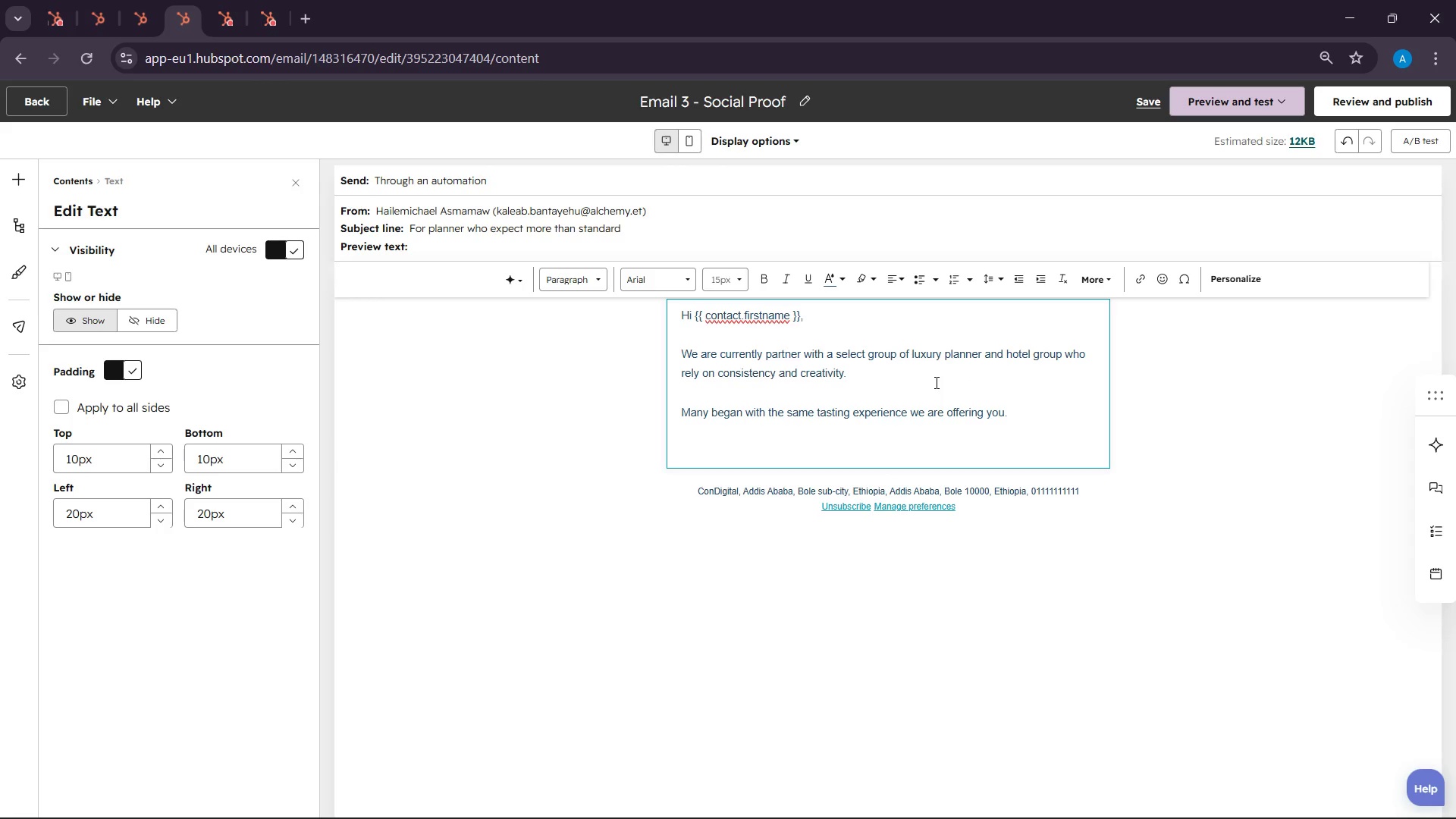 
type(if you are exploring elevted dess)
 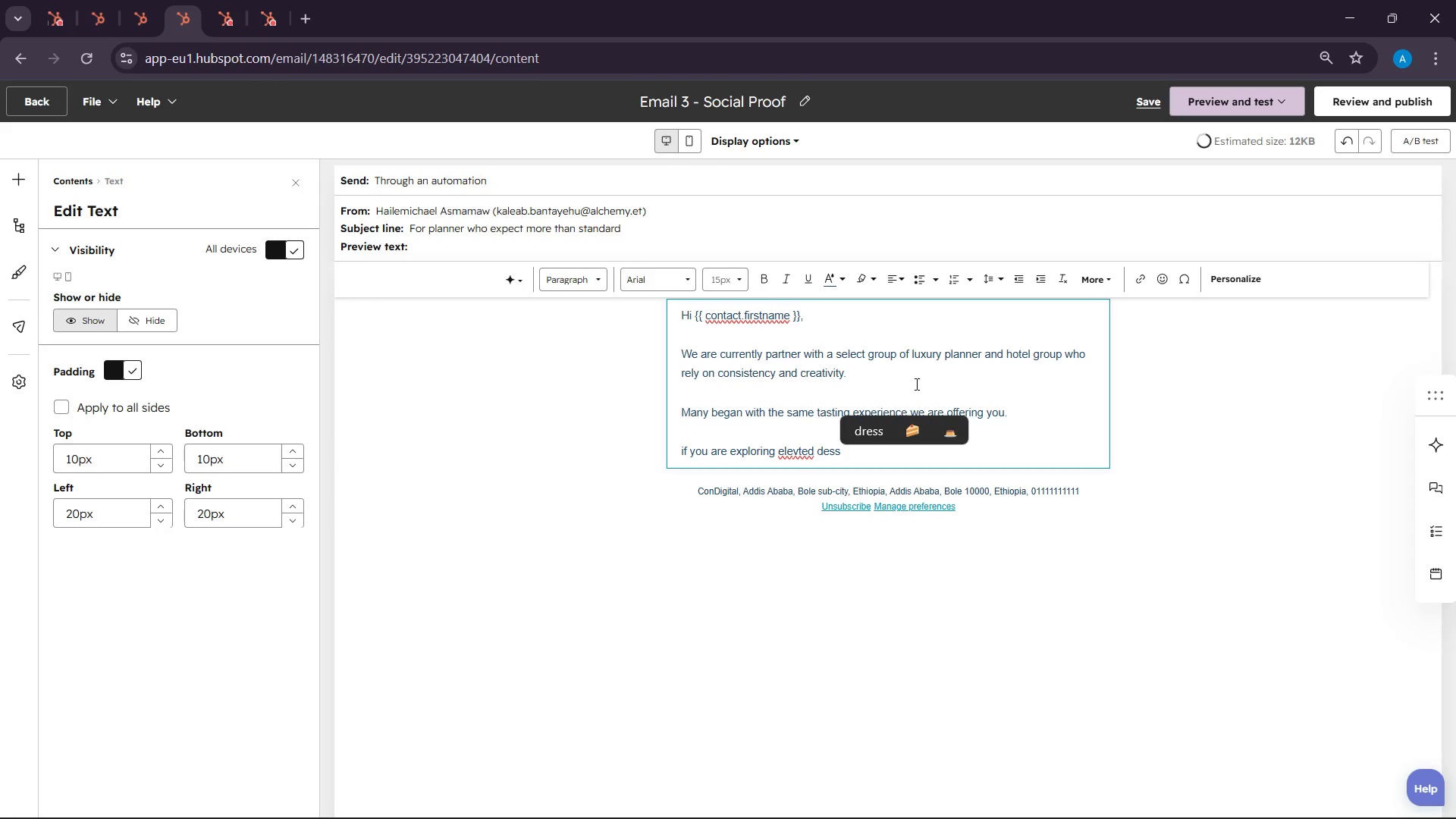 
key(Backspace)
key(Backspace)
key(Backspace)
key(Backspace)
key(Backspace)
key(Backspace)
key(Backspace)
key(Backspace)
type(ated dess)
 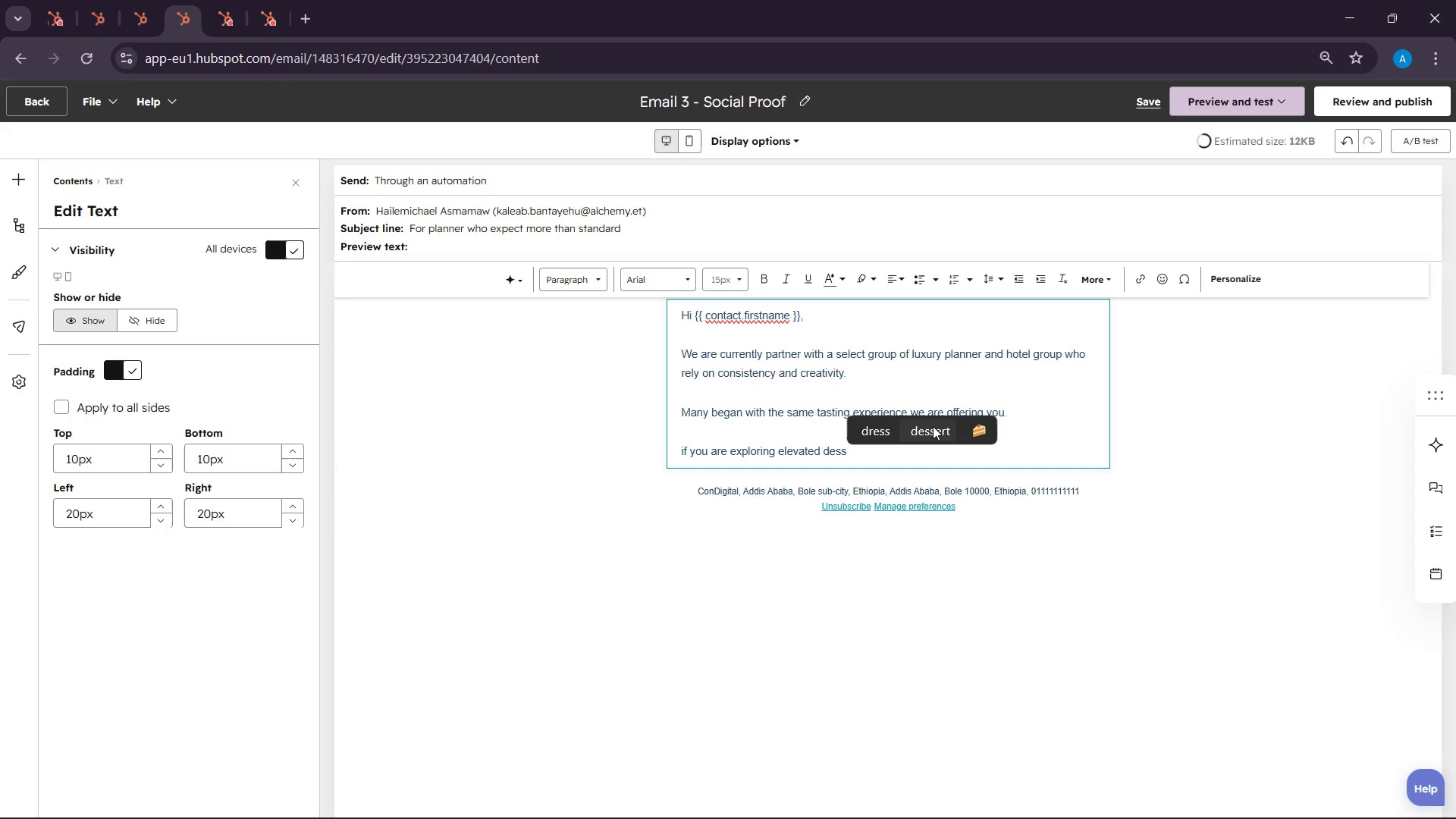 
left_click([934, 430])
 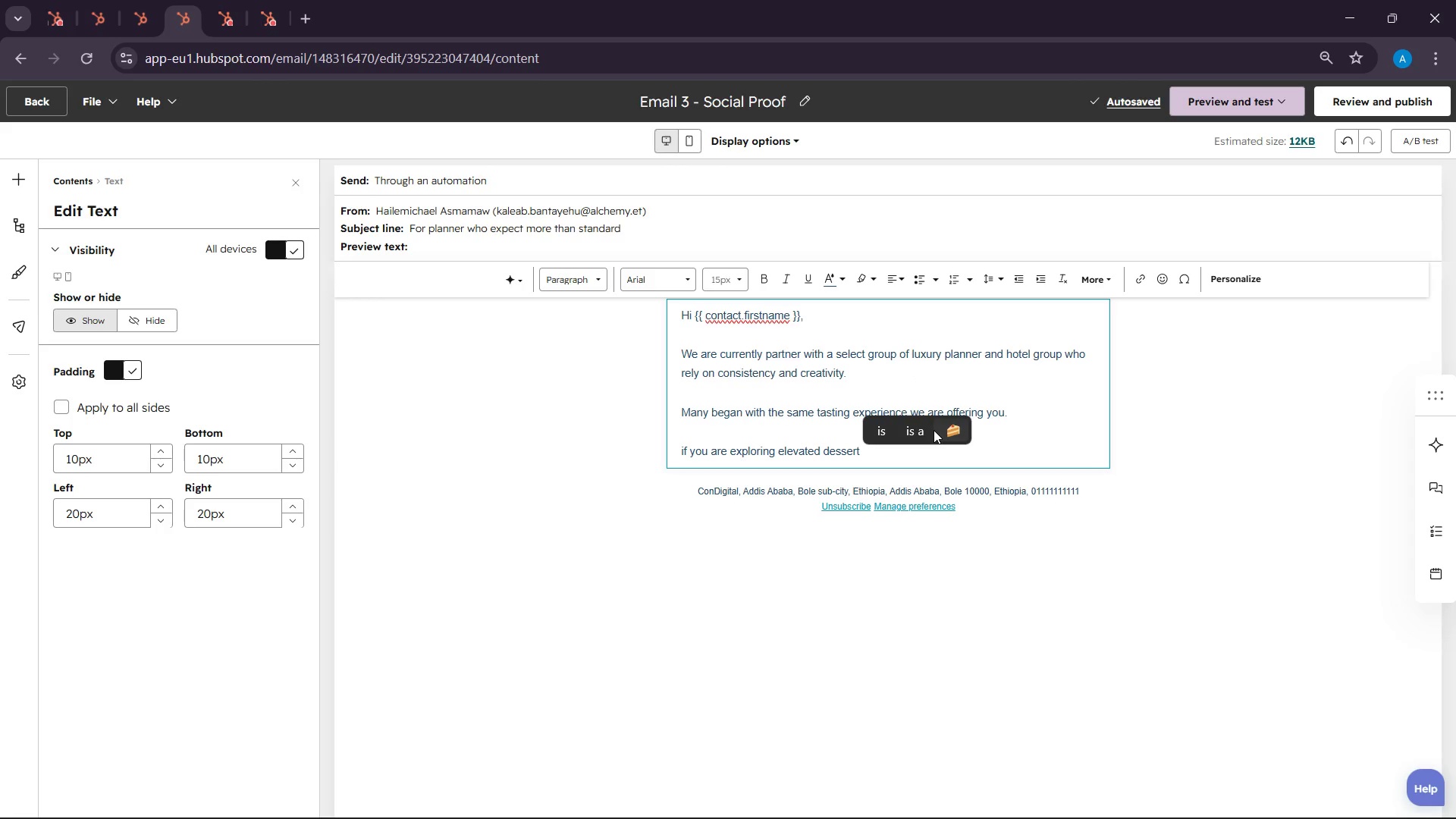 
type(option for upcomming )
key(Backspace)
key(Backspace)
key(Backspace)
key(Backspace)
key(Backspace)
 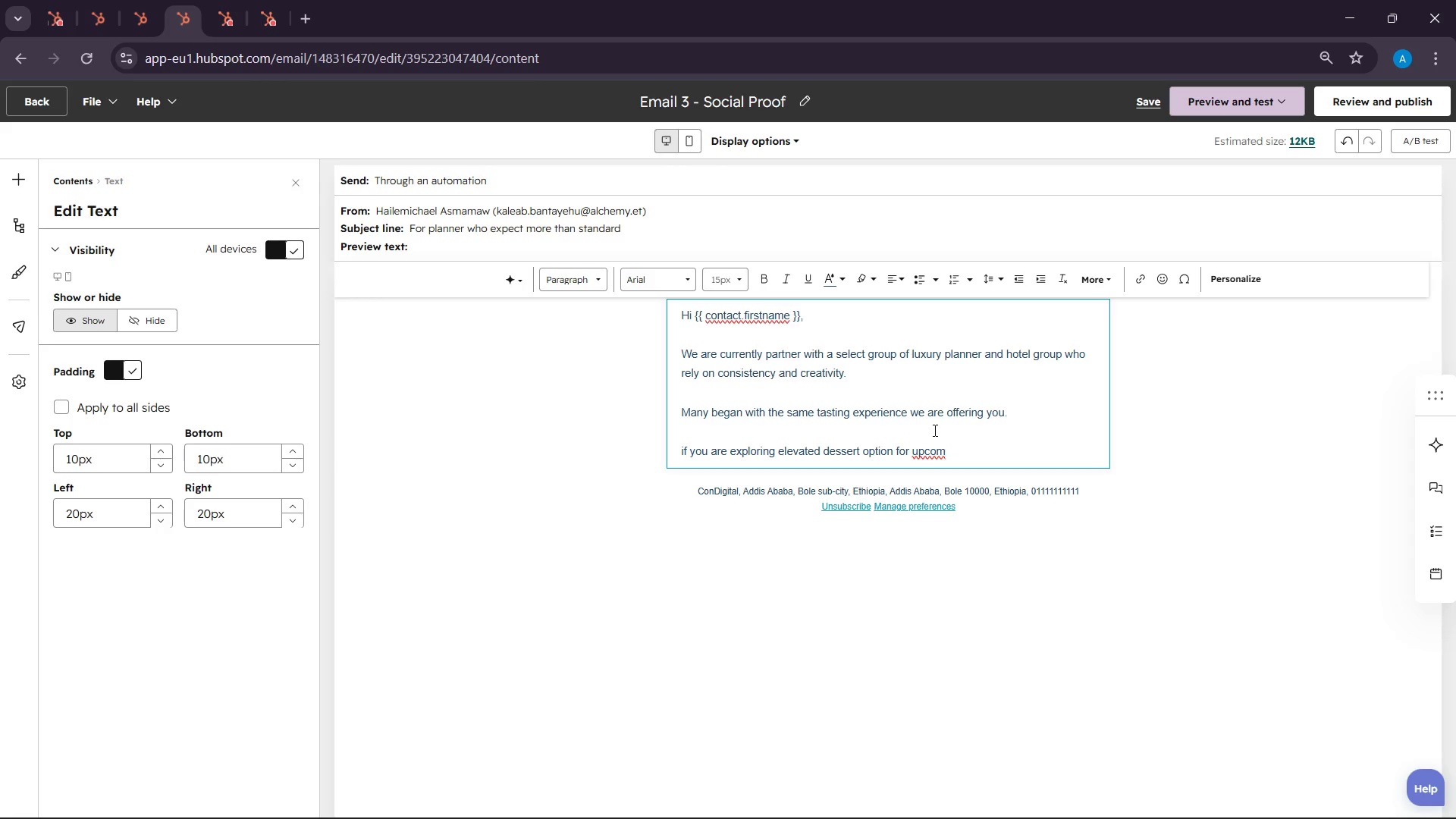 
type(ing eventd )
key(Backspace)
key(Backspace)
type(s at )
 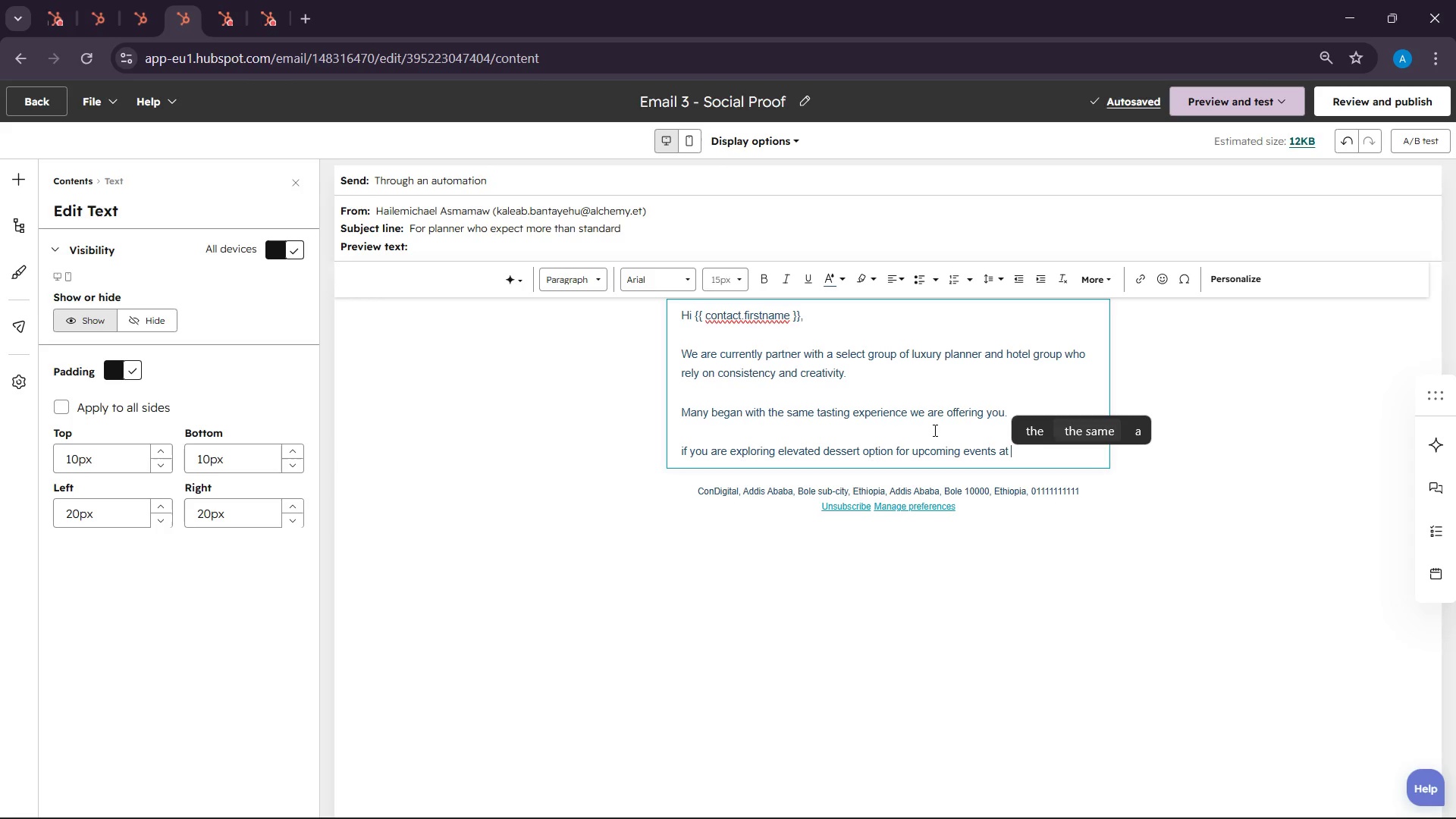 
wait(7.17)
 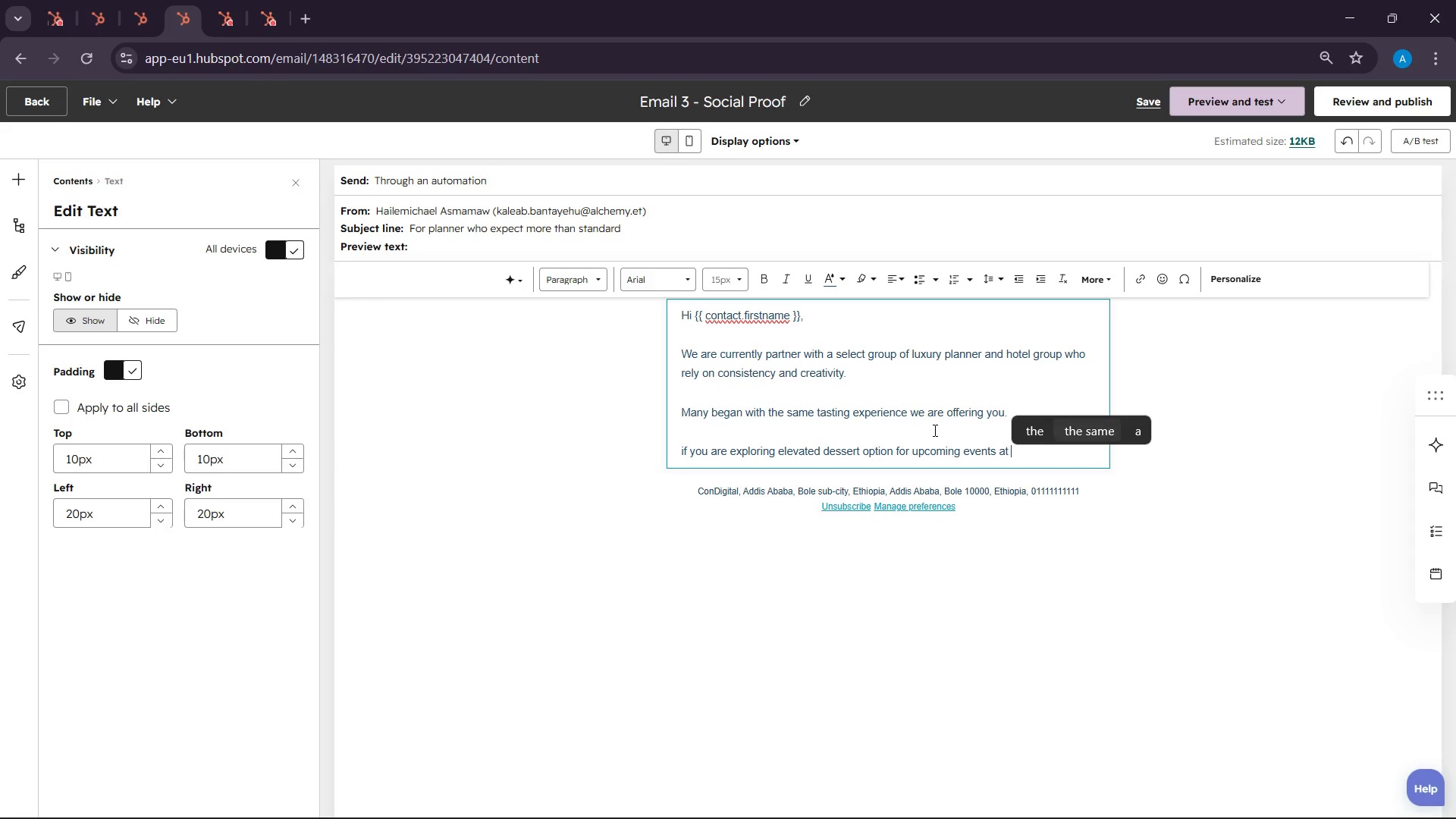 
type({{ contact.company)
 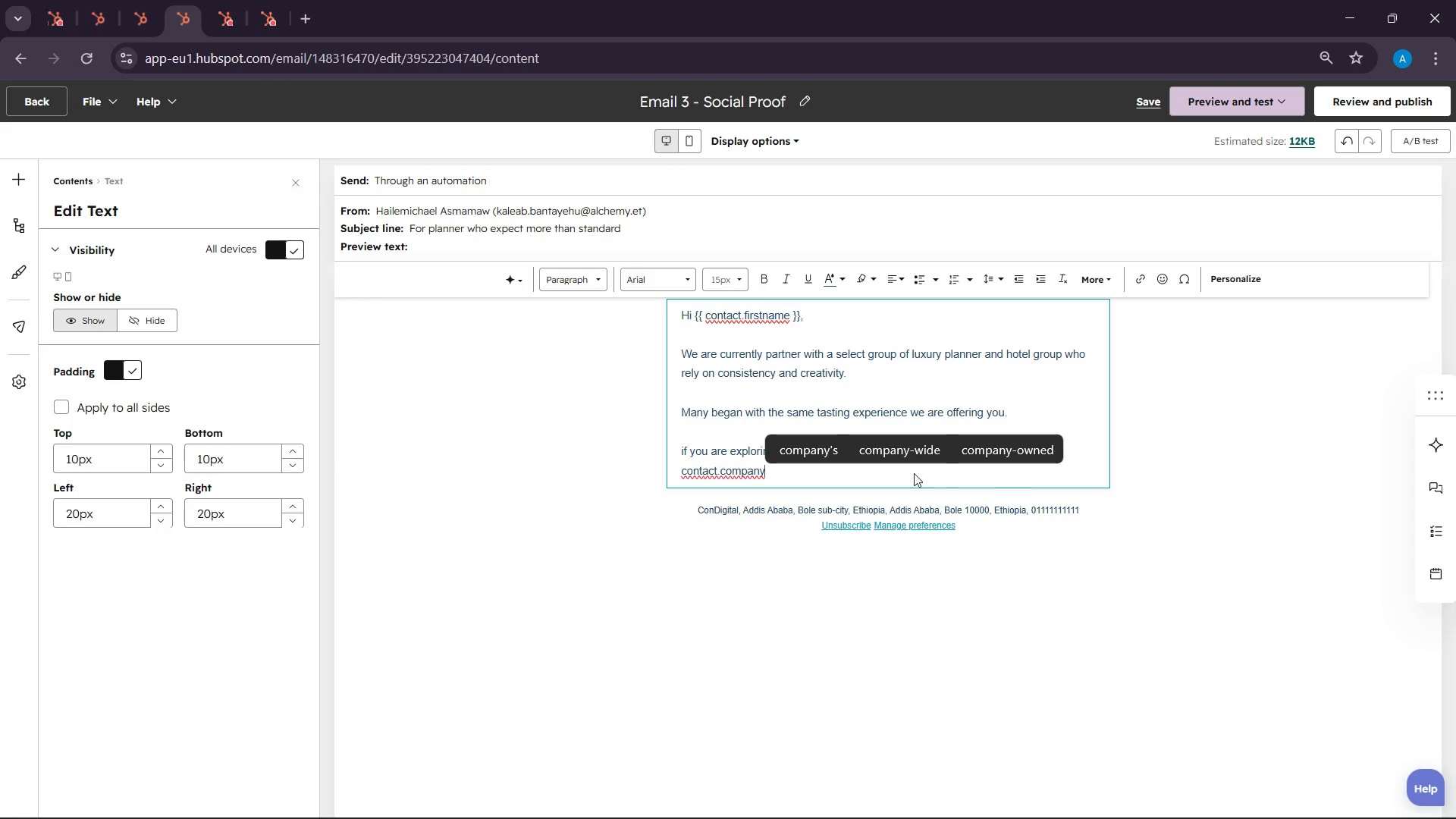 
key(Space)
 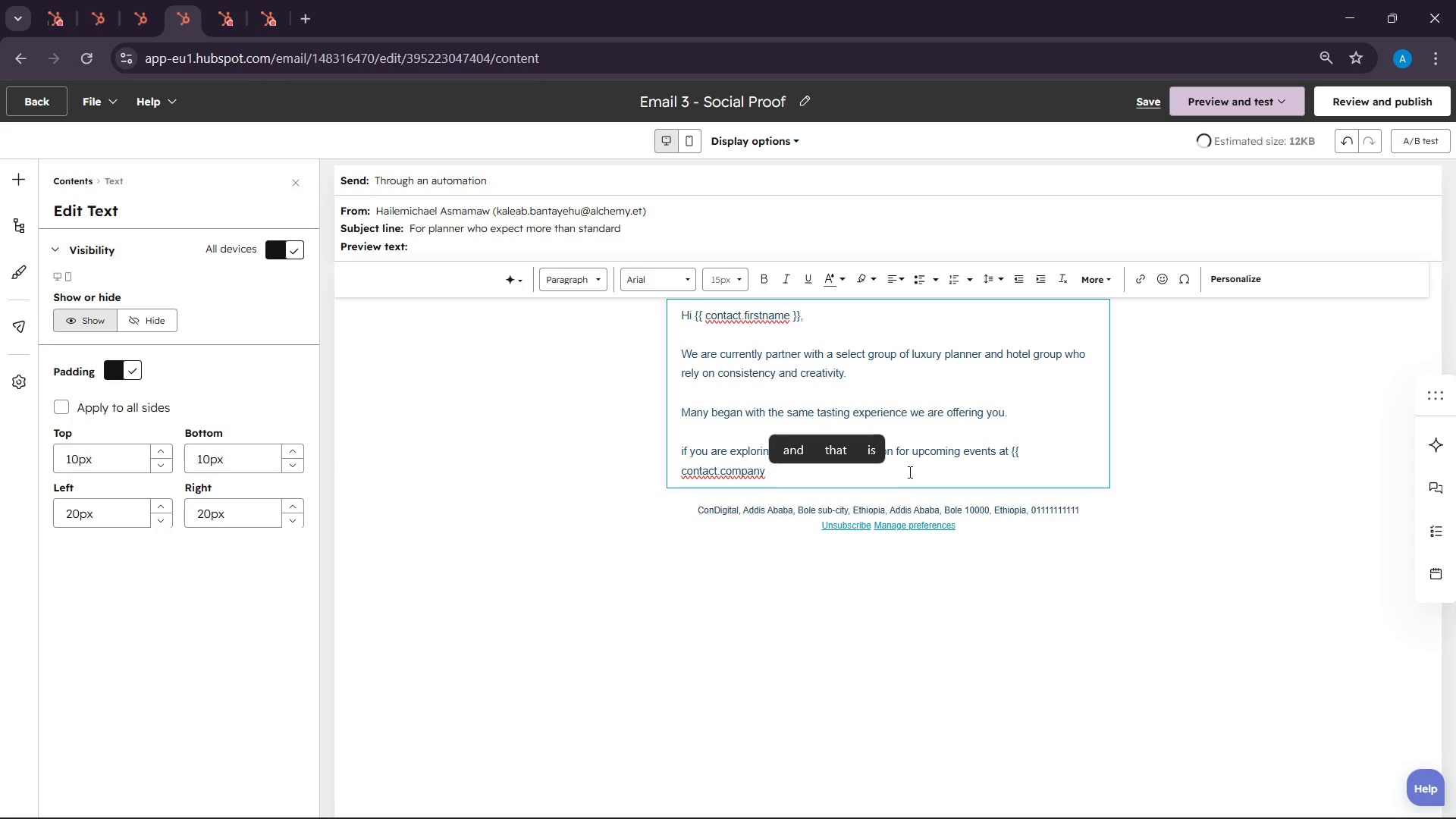 
key(Shift+BracketRight)
 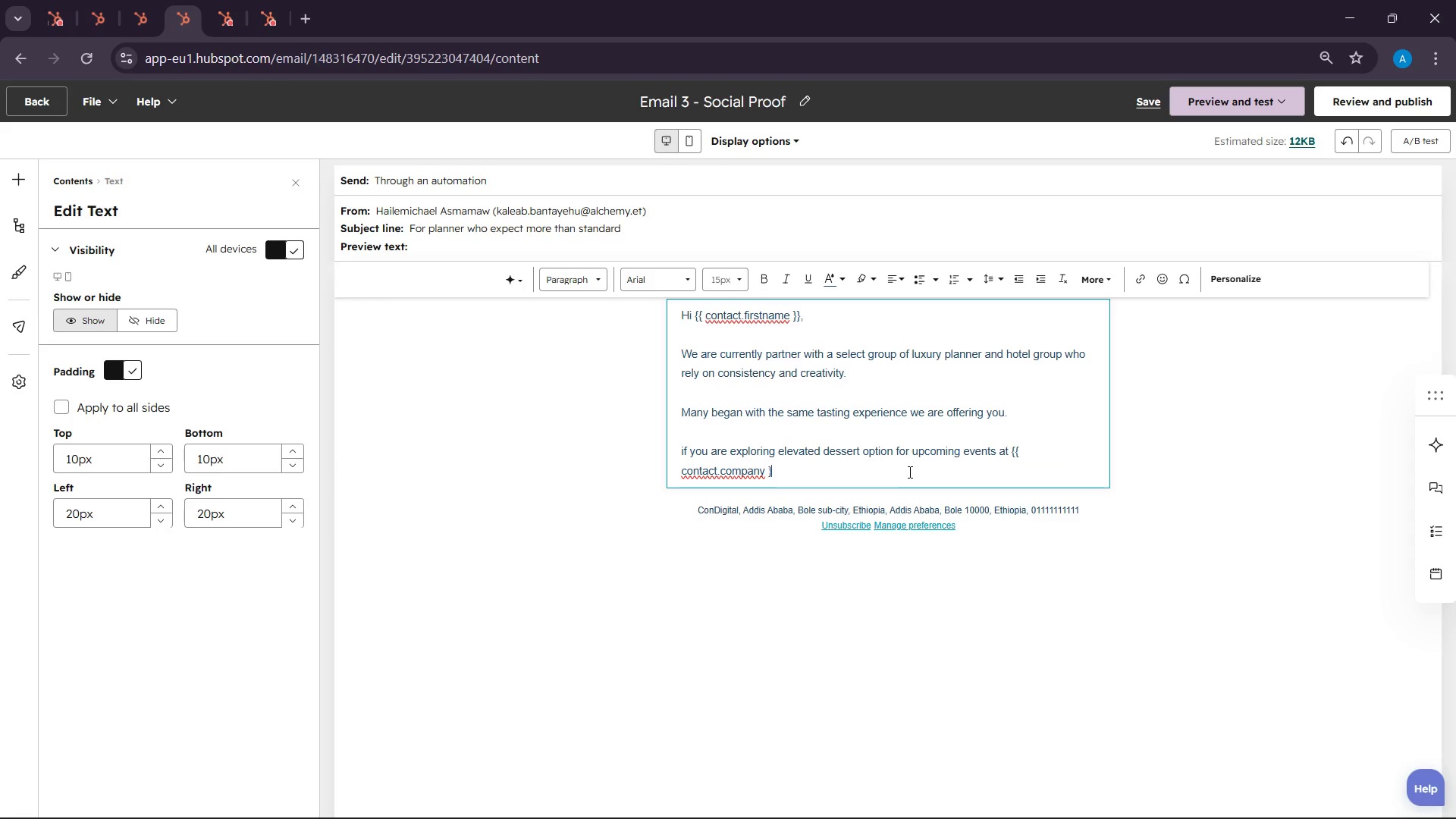 
key(Shift+BracketRight)
 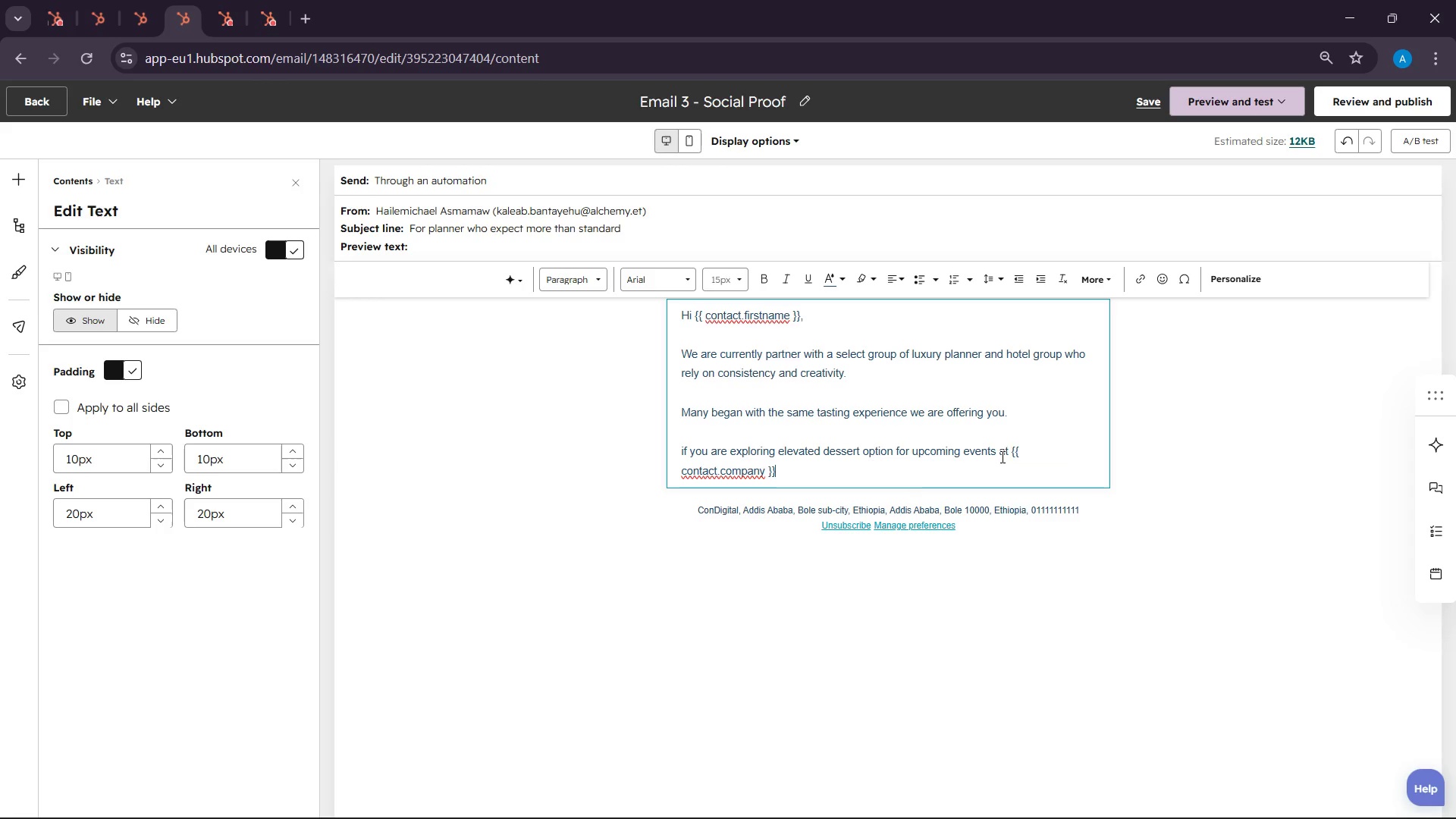 
left_click([1011, 456])
 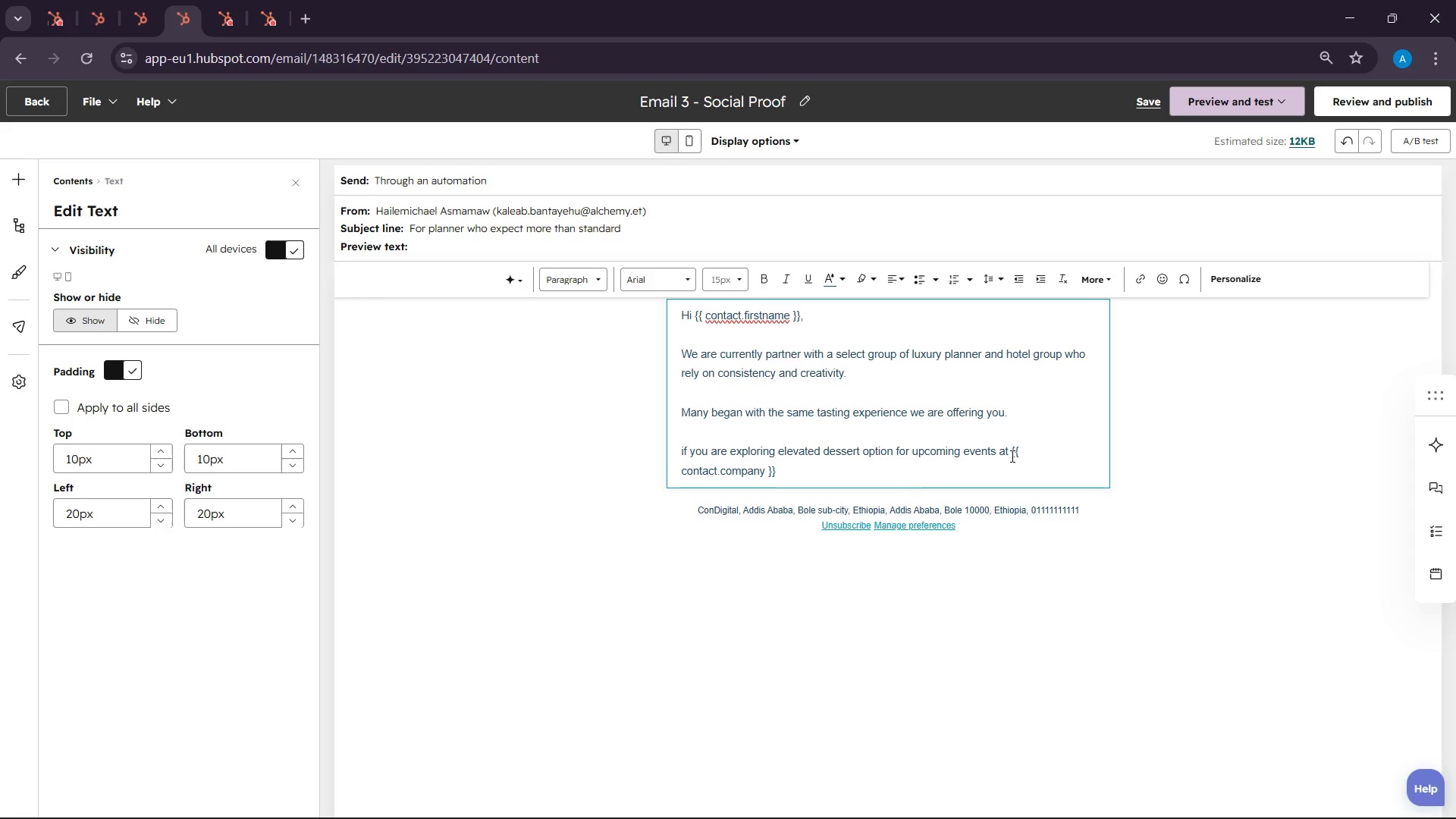 
key(Enter)
 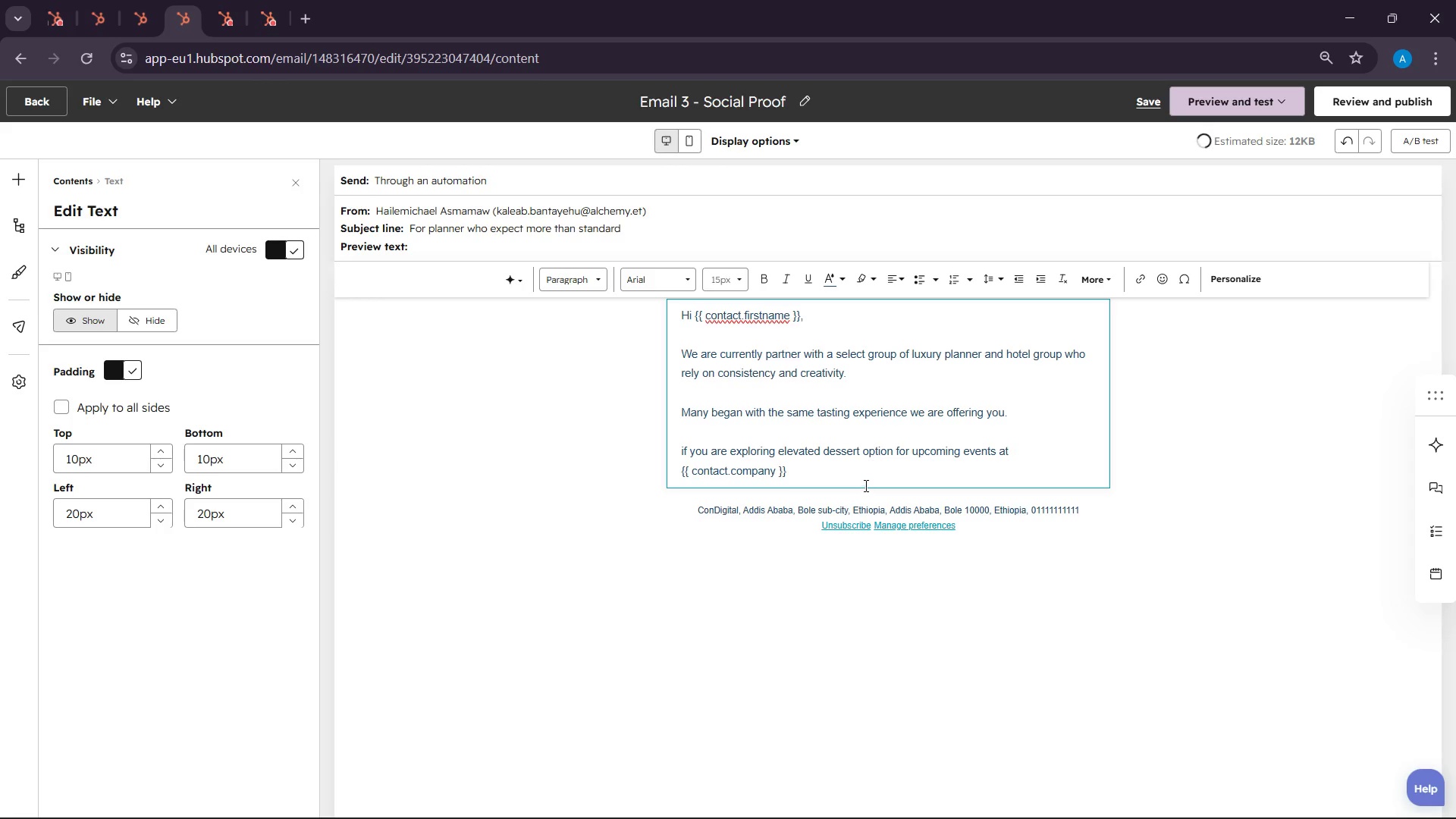 
left_click([864, 482])
 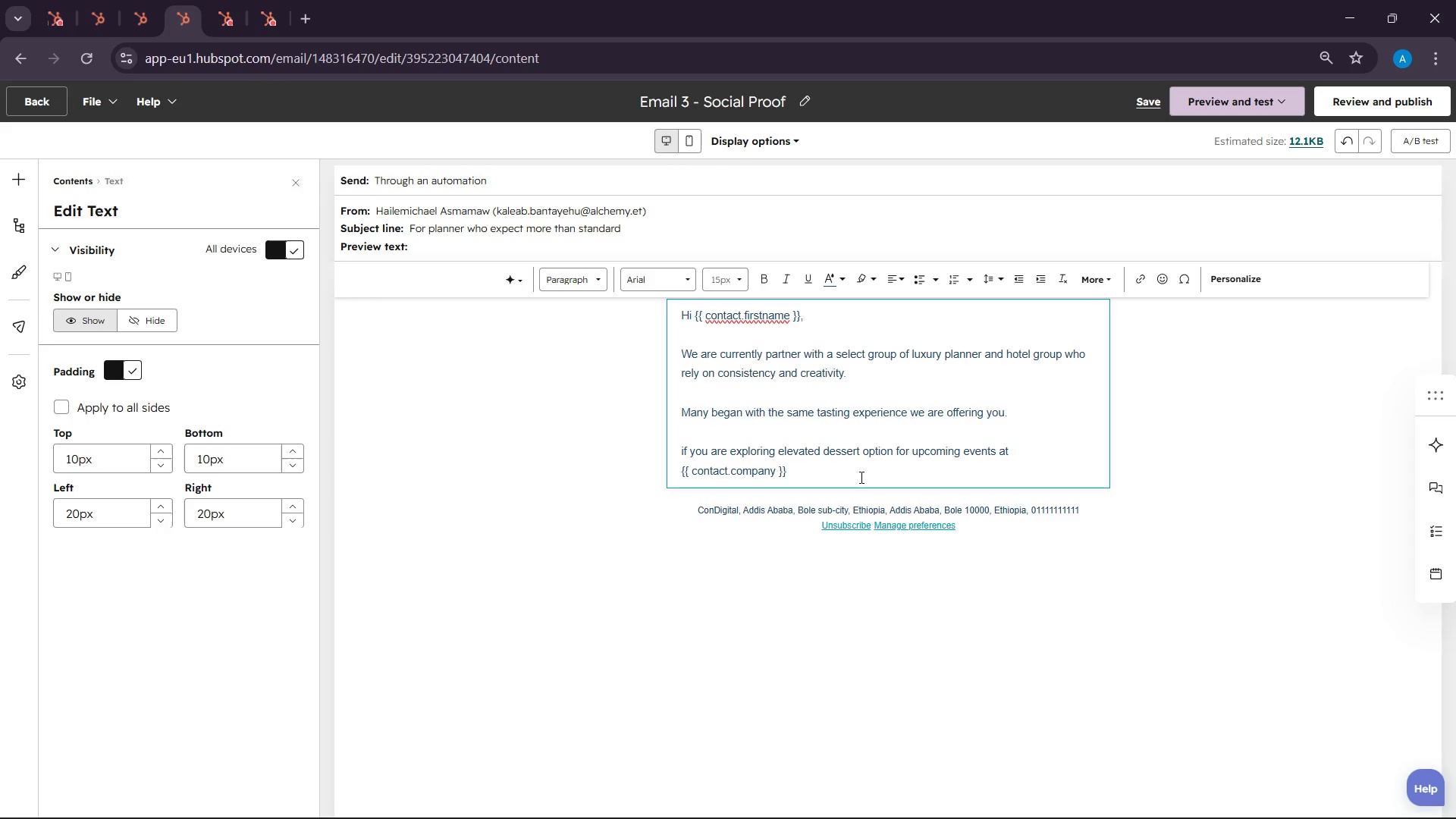 
left_click([860, 477])
 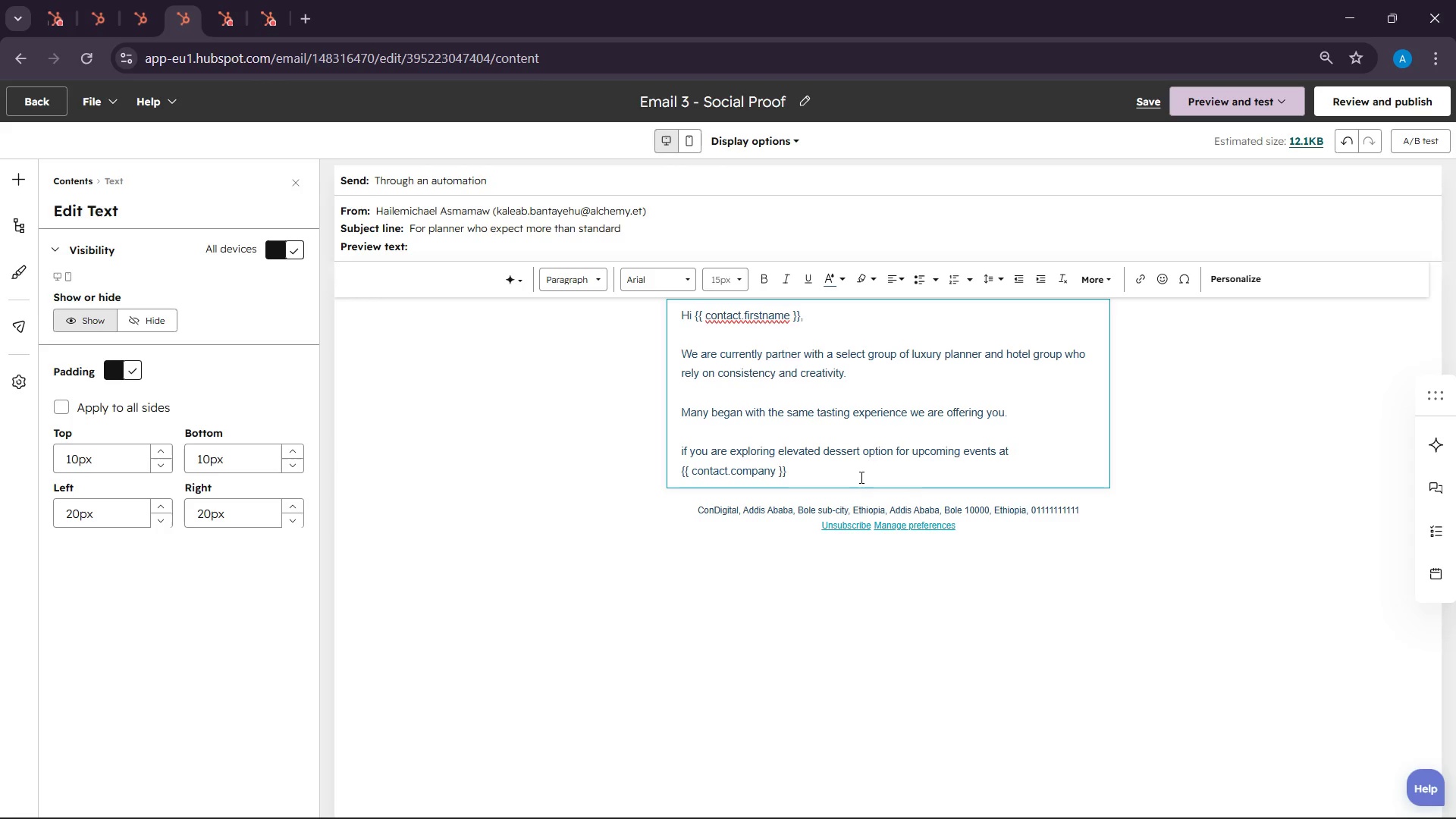 
key(Comma)
 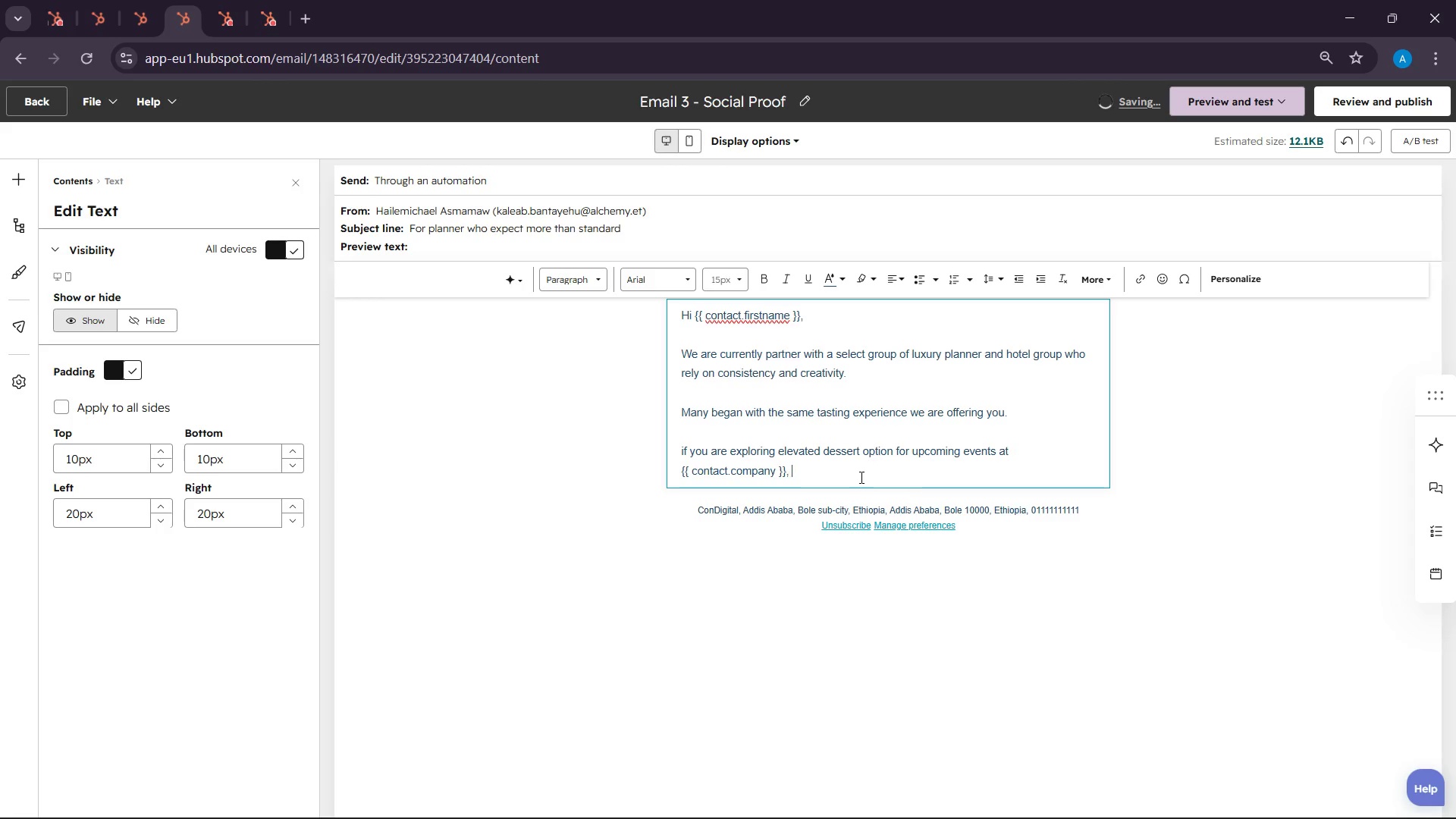 
key(Space)
 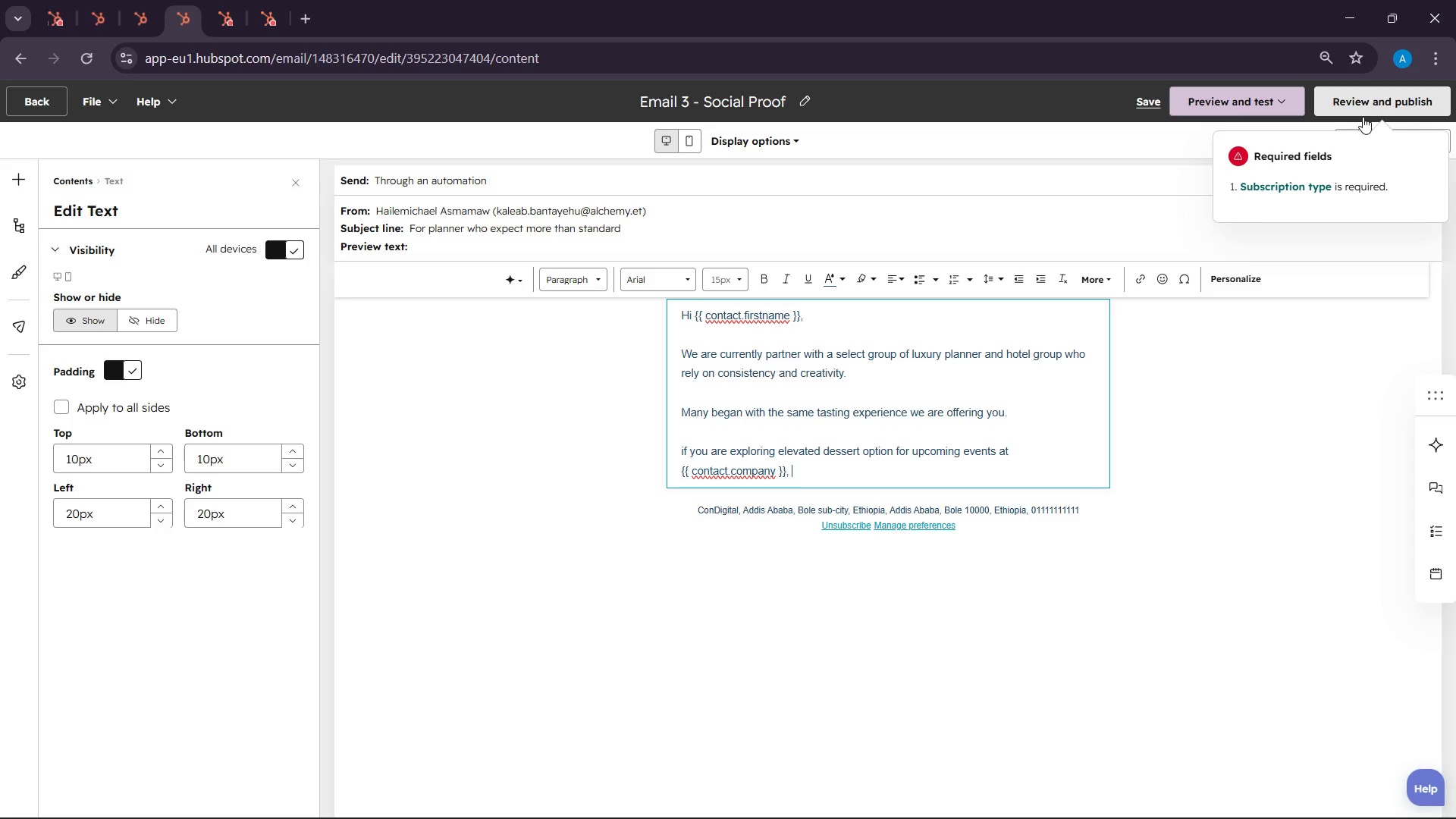 
left_click([908, 477])
 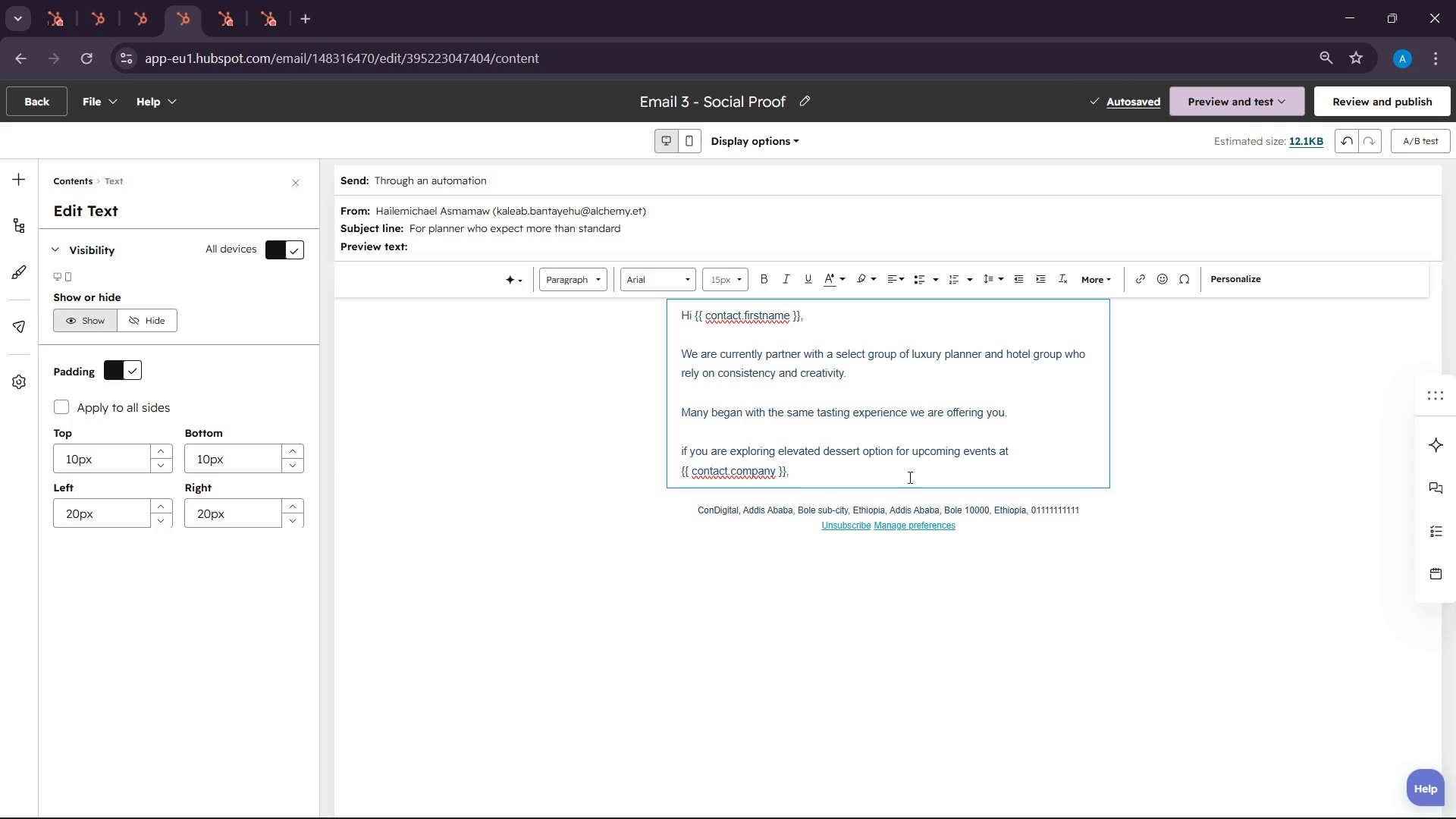 
key(Backspace)
type( this is the best lp)
key(Backspace)
key(Backspace)
type(place to start )
 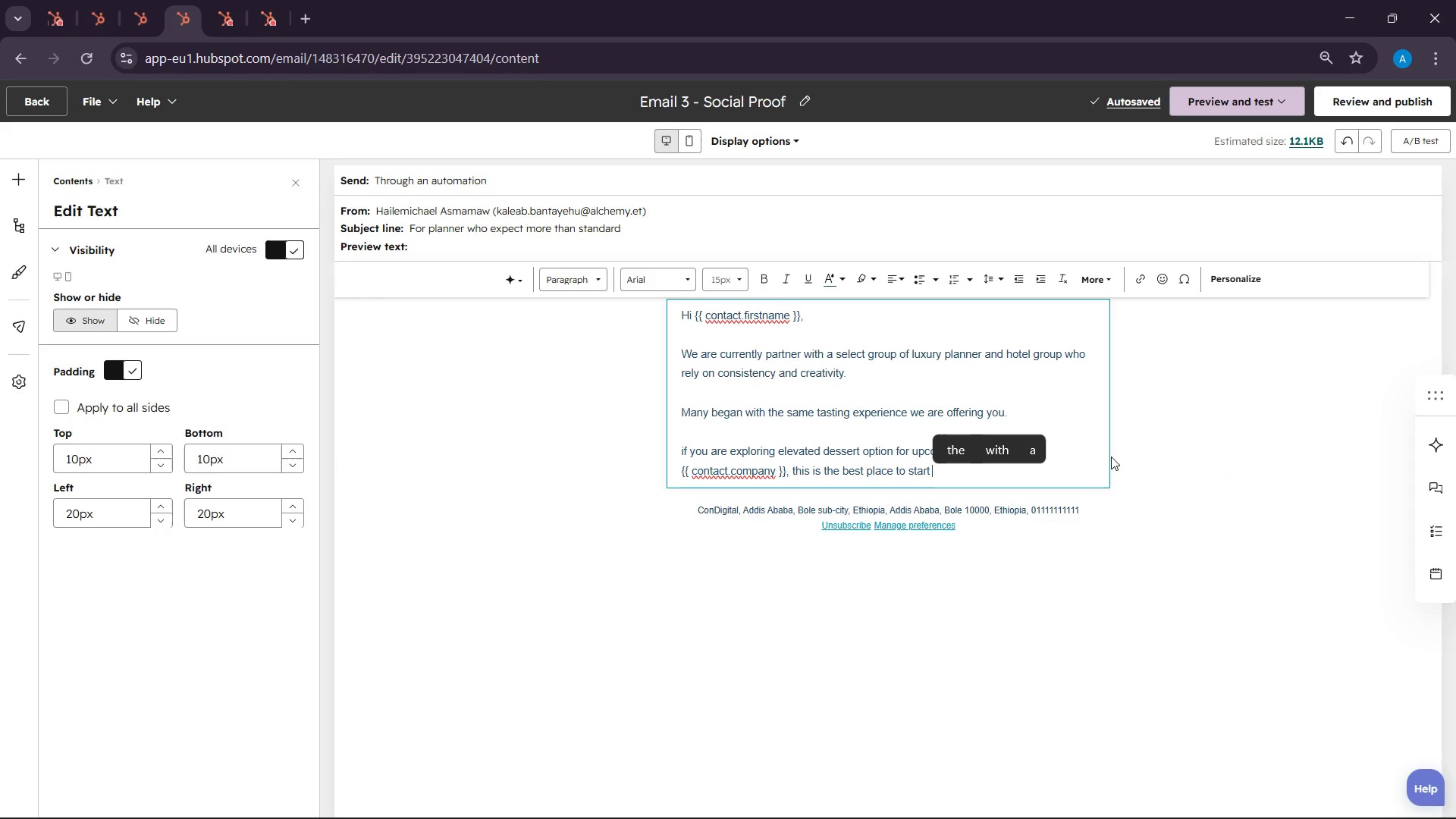 
wait(28.69)
 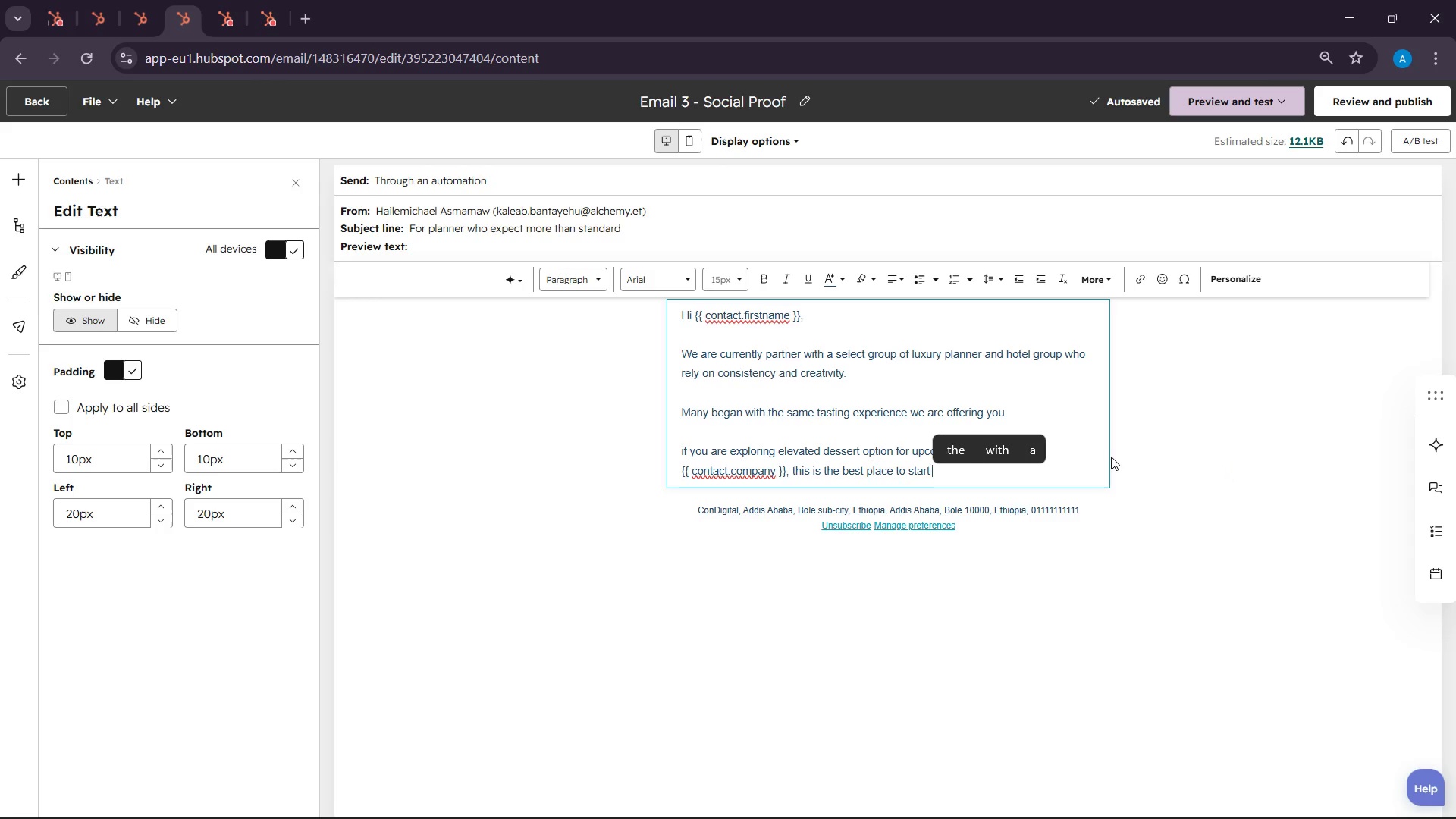 
key(Enter)
 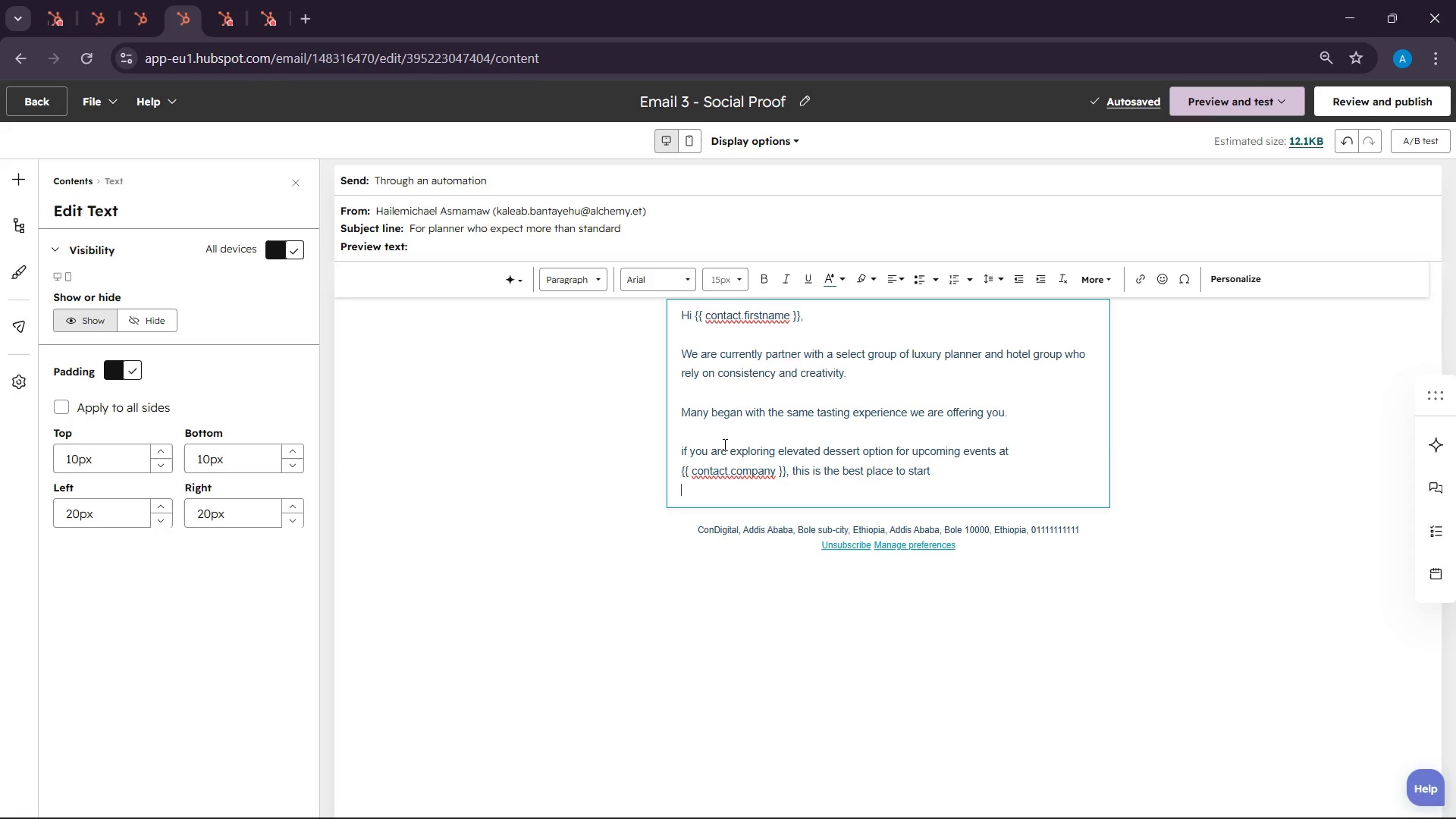 
key(Enter)
 